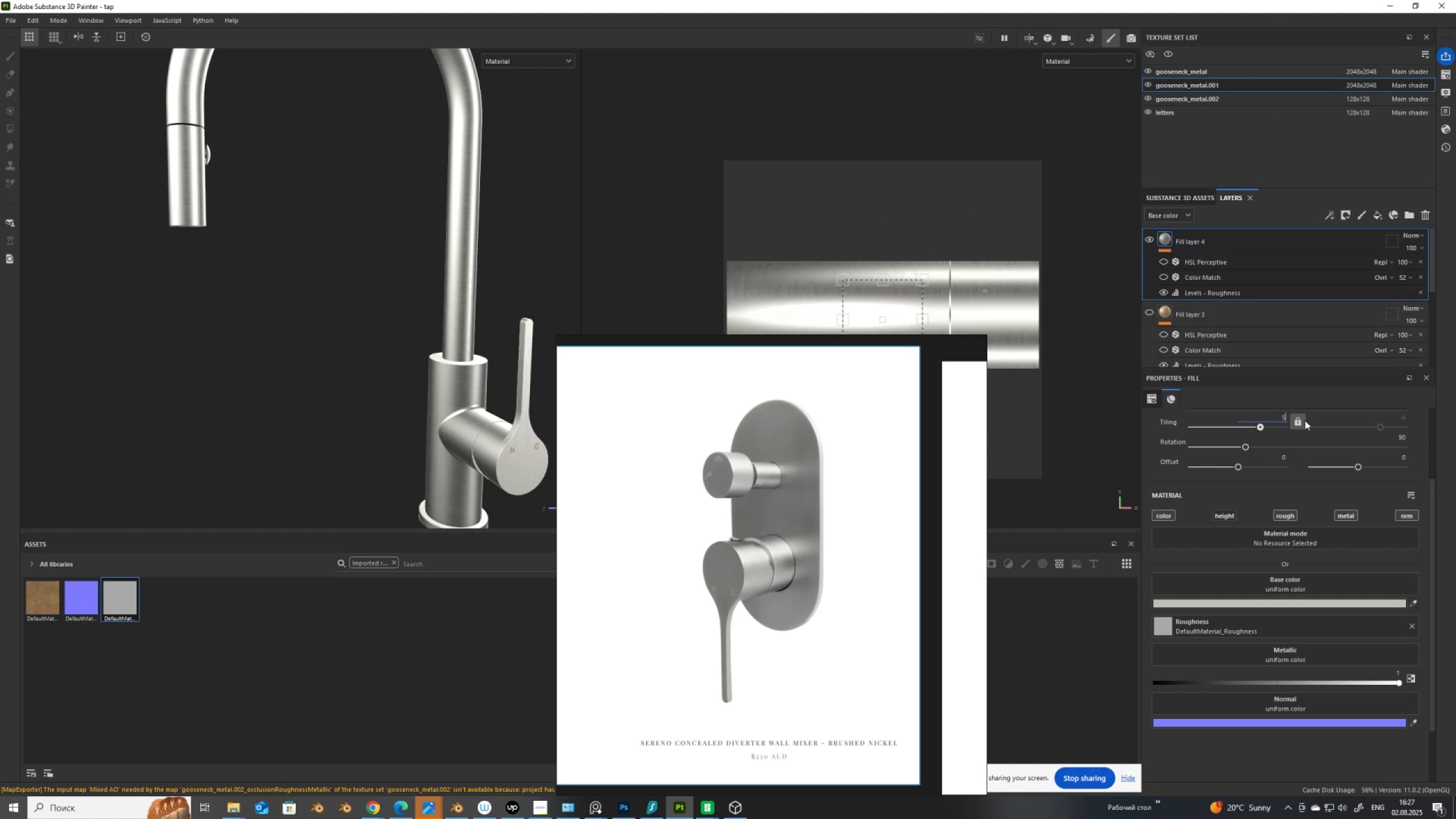 
key(NumpadEnter)
 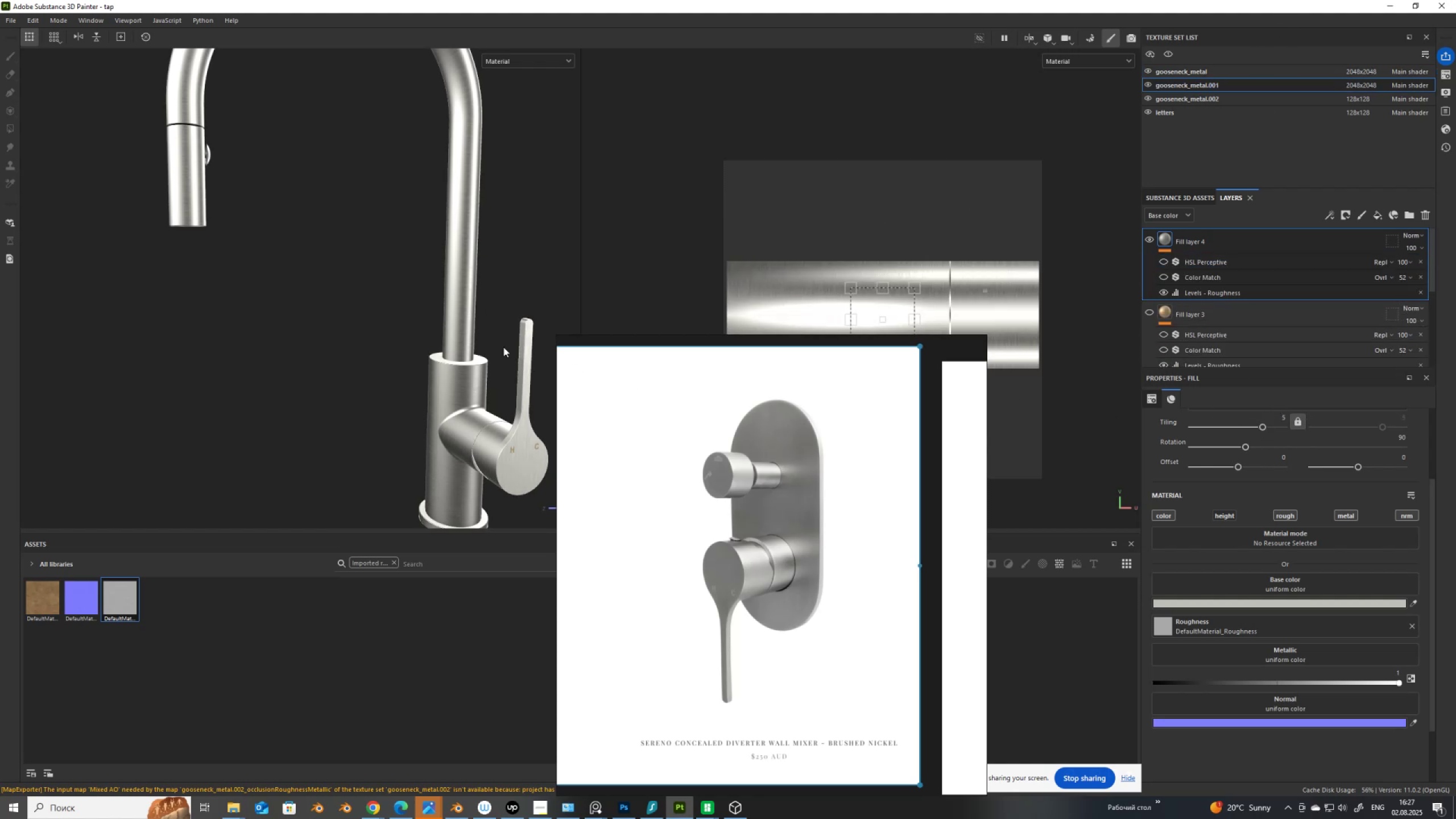 
scroll: coordinate [491, 317], scroll_direction: up, amount: 13.0
 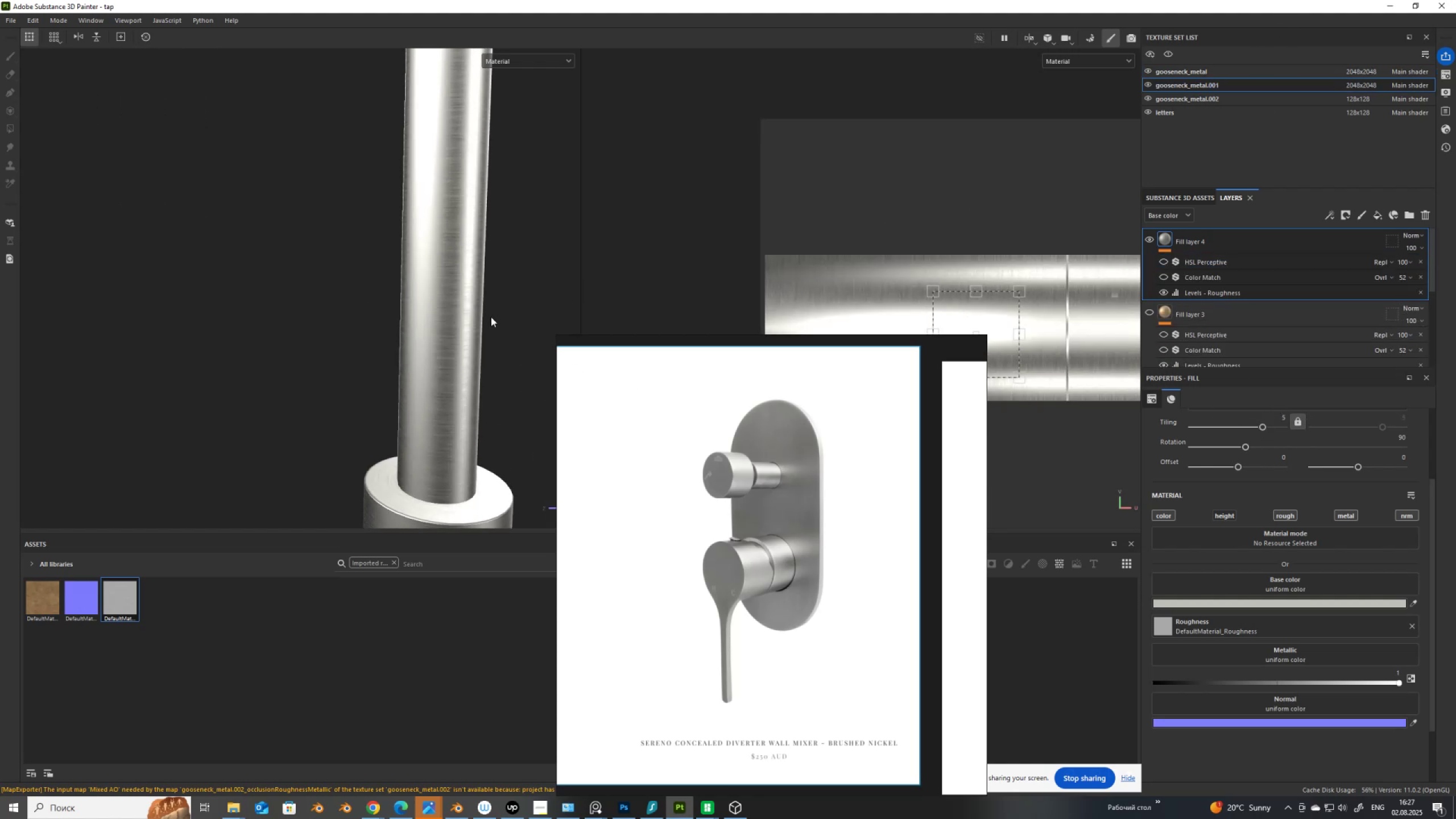 
scroll: coordinate [491, 317], scroll_direction: down, amount: 17.0
 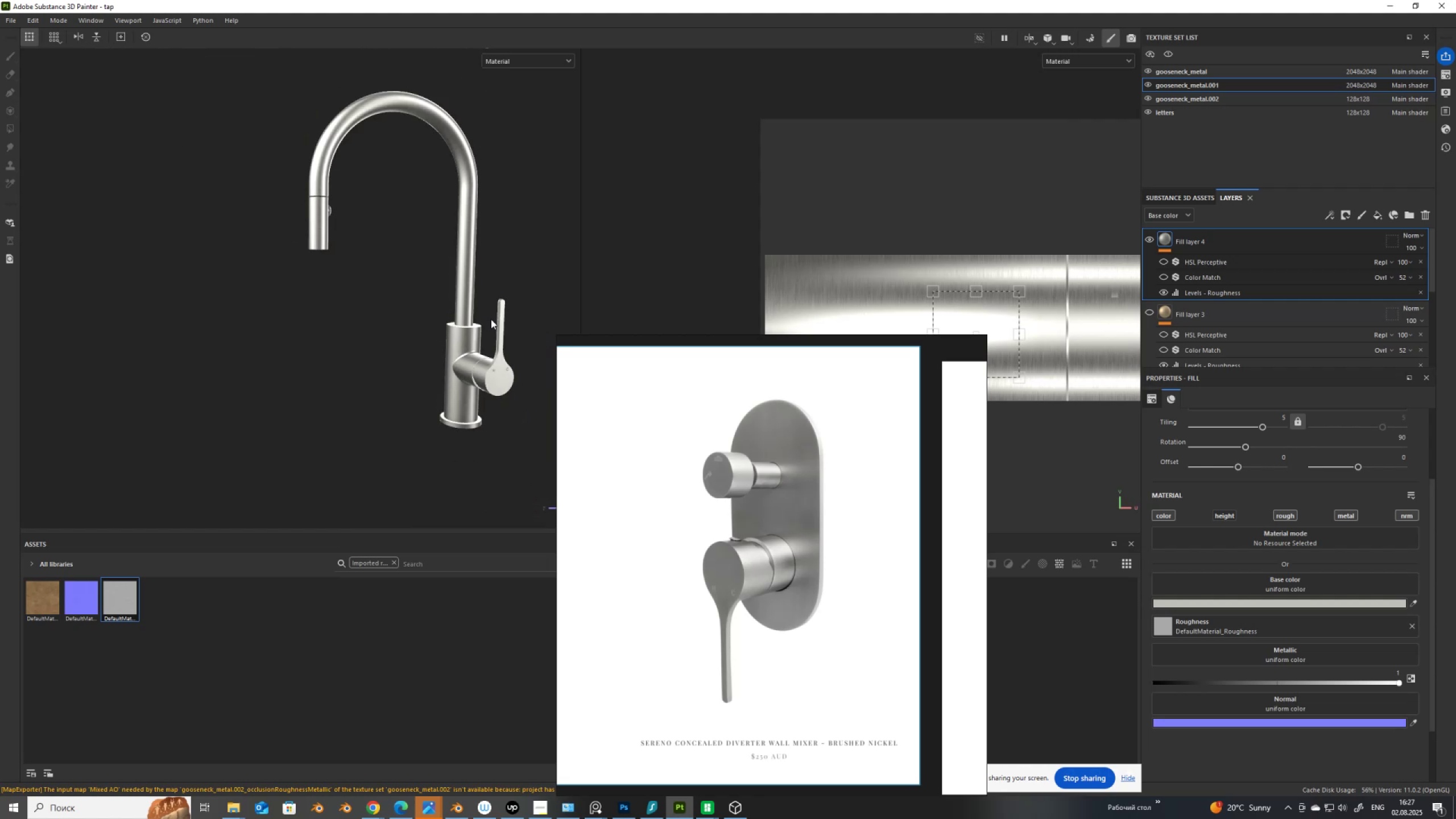 
scroll: coordinate [540, 437], scroll_direction: up, amount: 6.0
 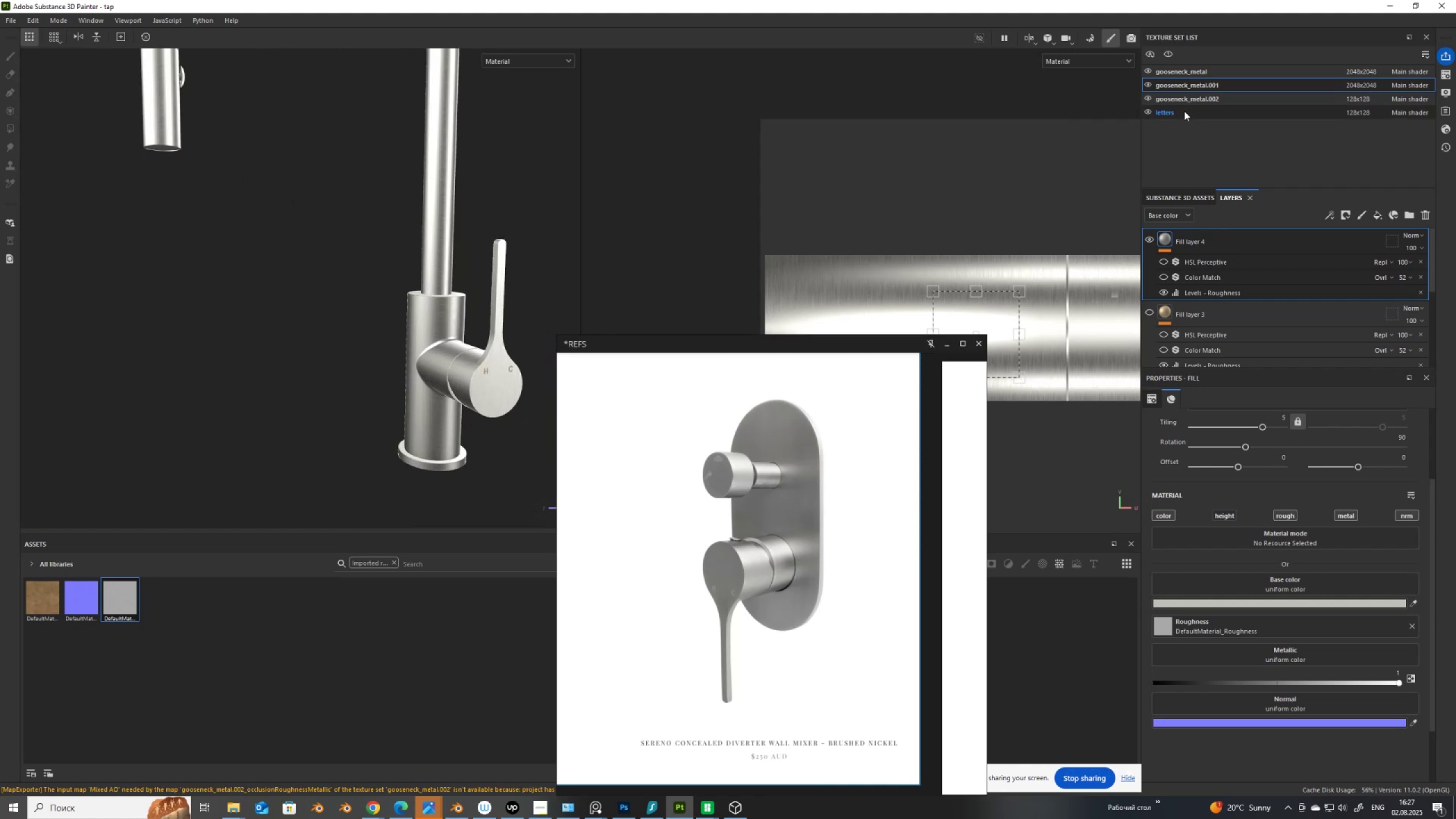 
left_click([1184, 111])
 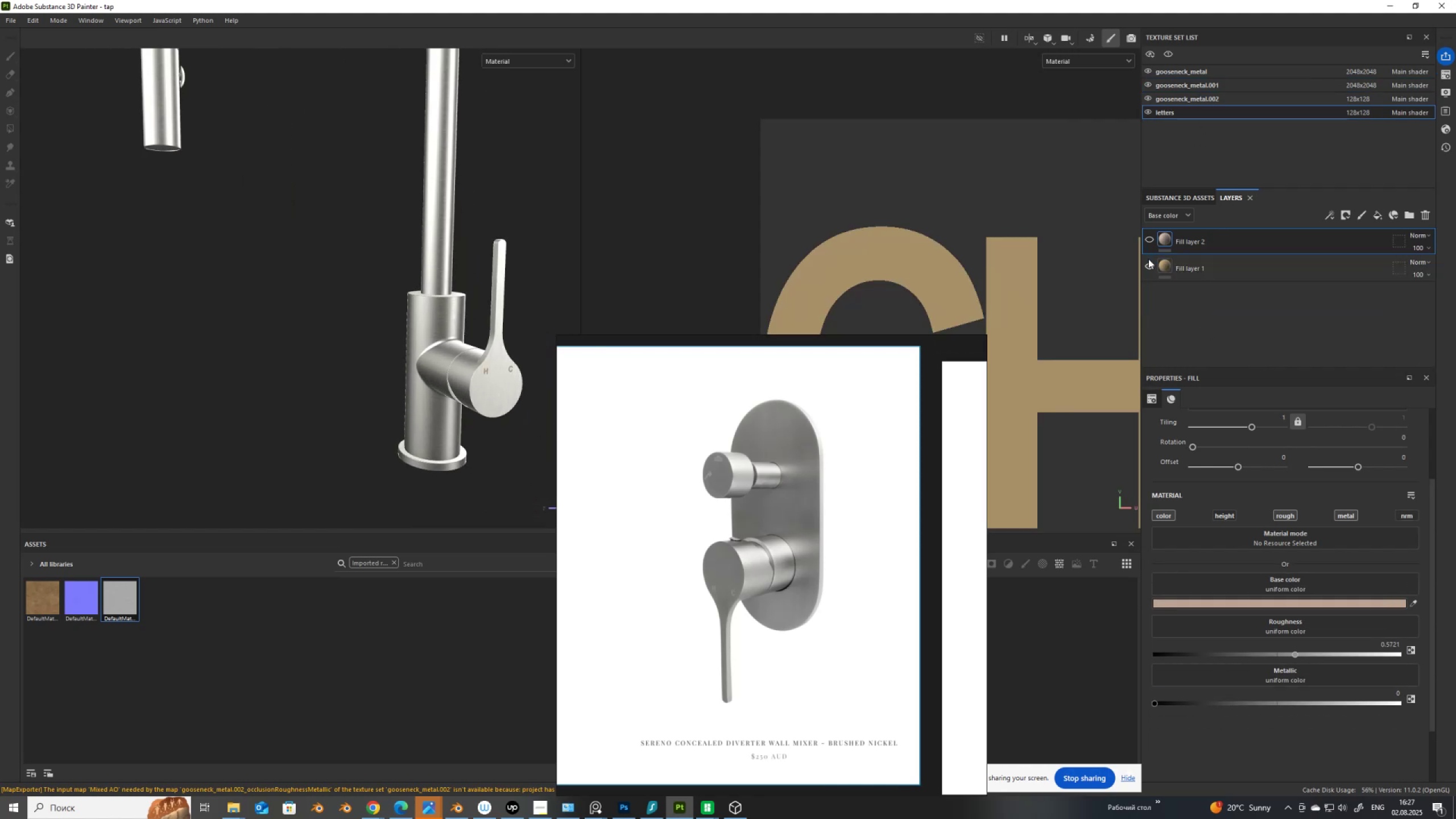 
left_click([1149, 263])
 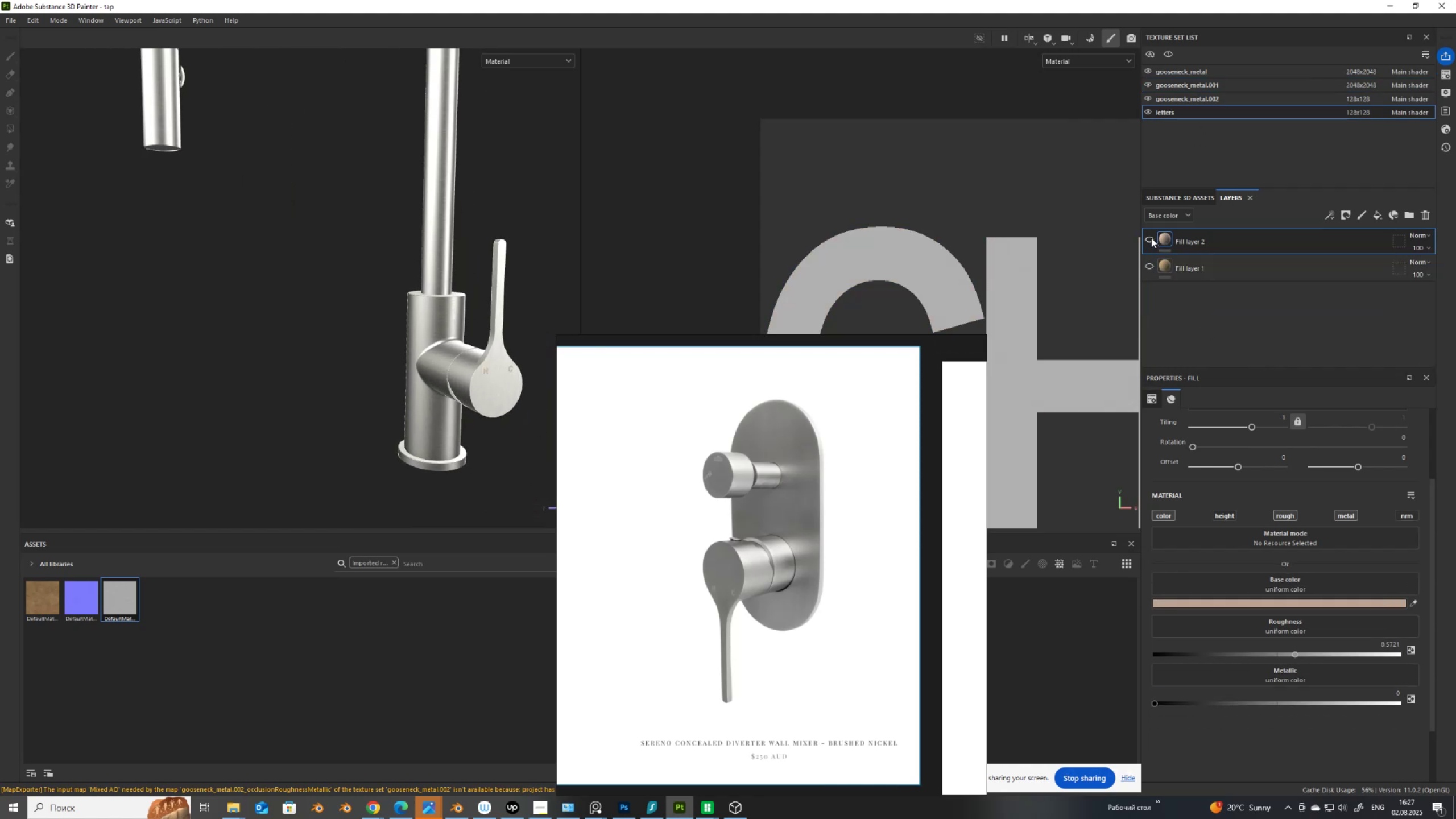 
left_click([1151, 238])
 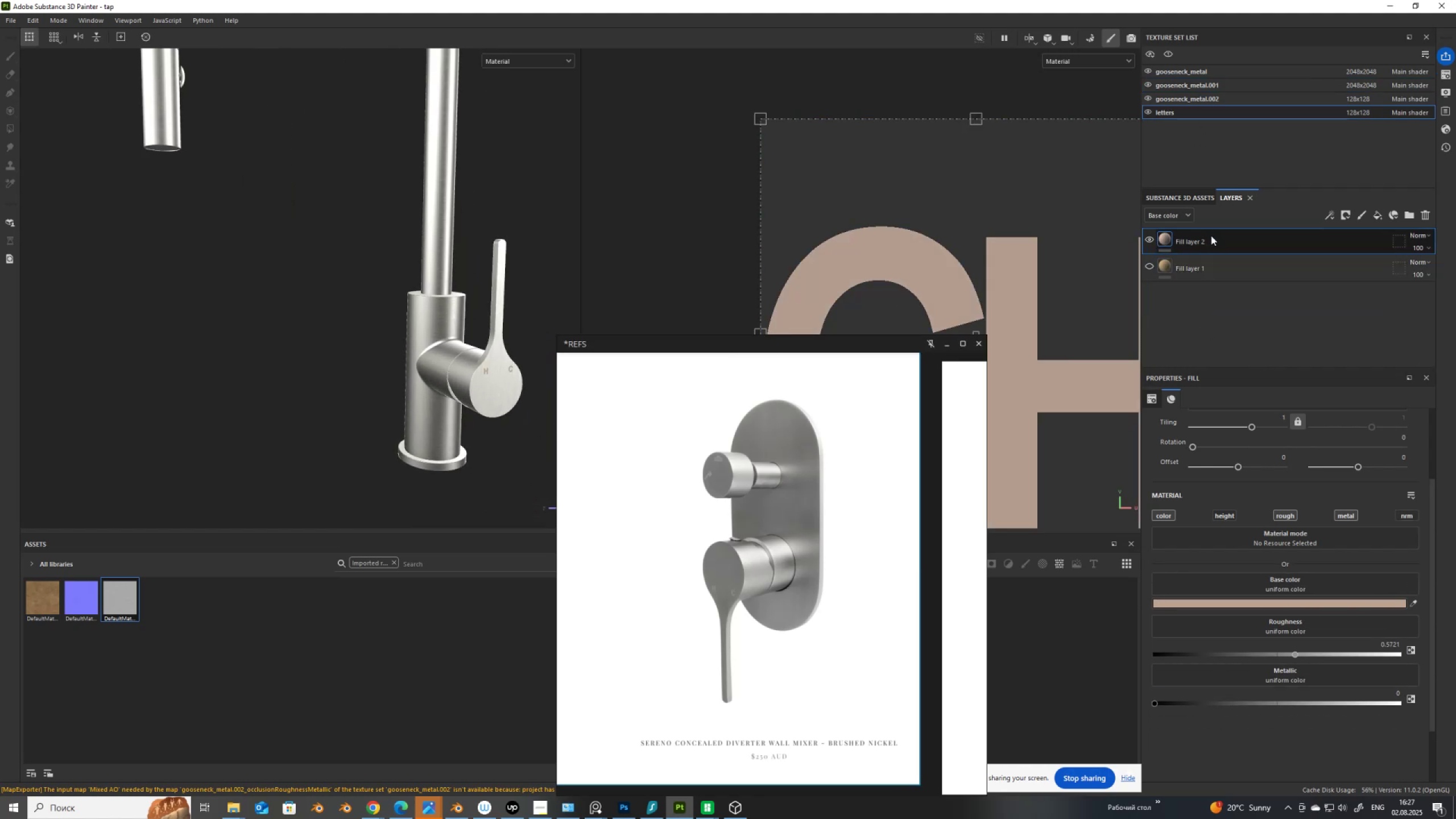 
right_click([1217, 244])
 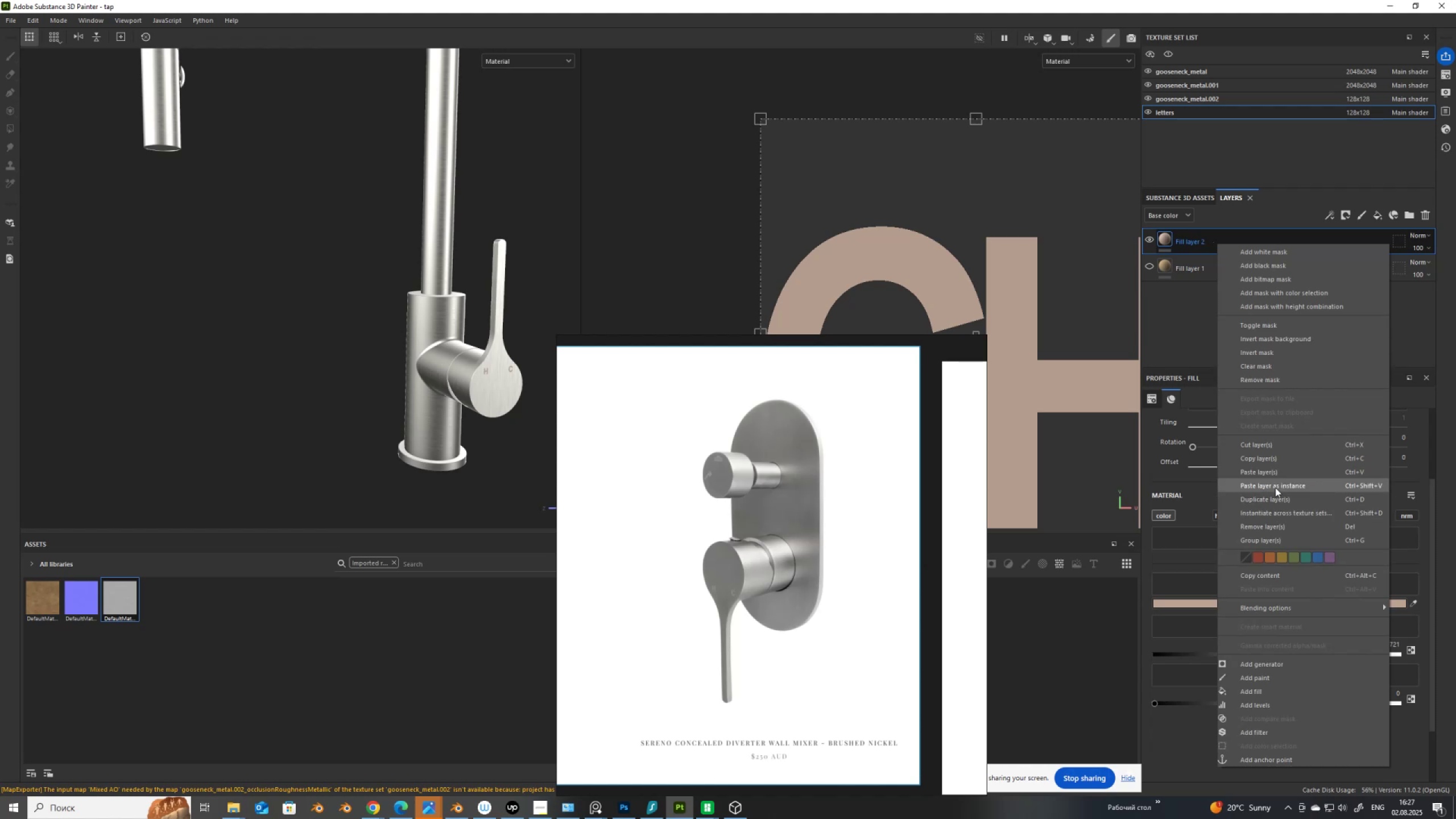 
left_click([1276, 495])
 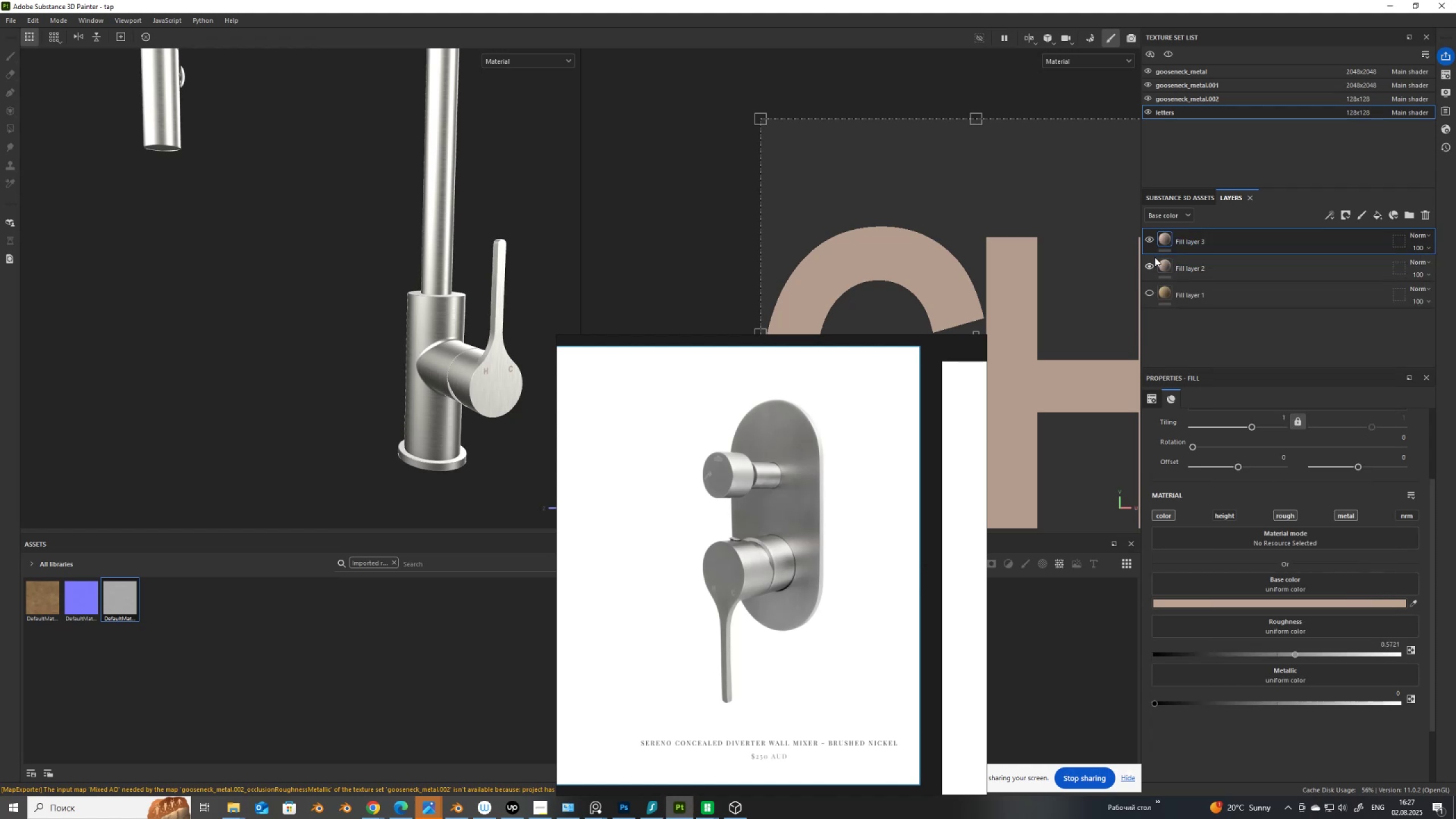 
left_click([1151, 266])
 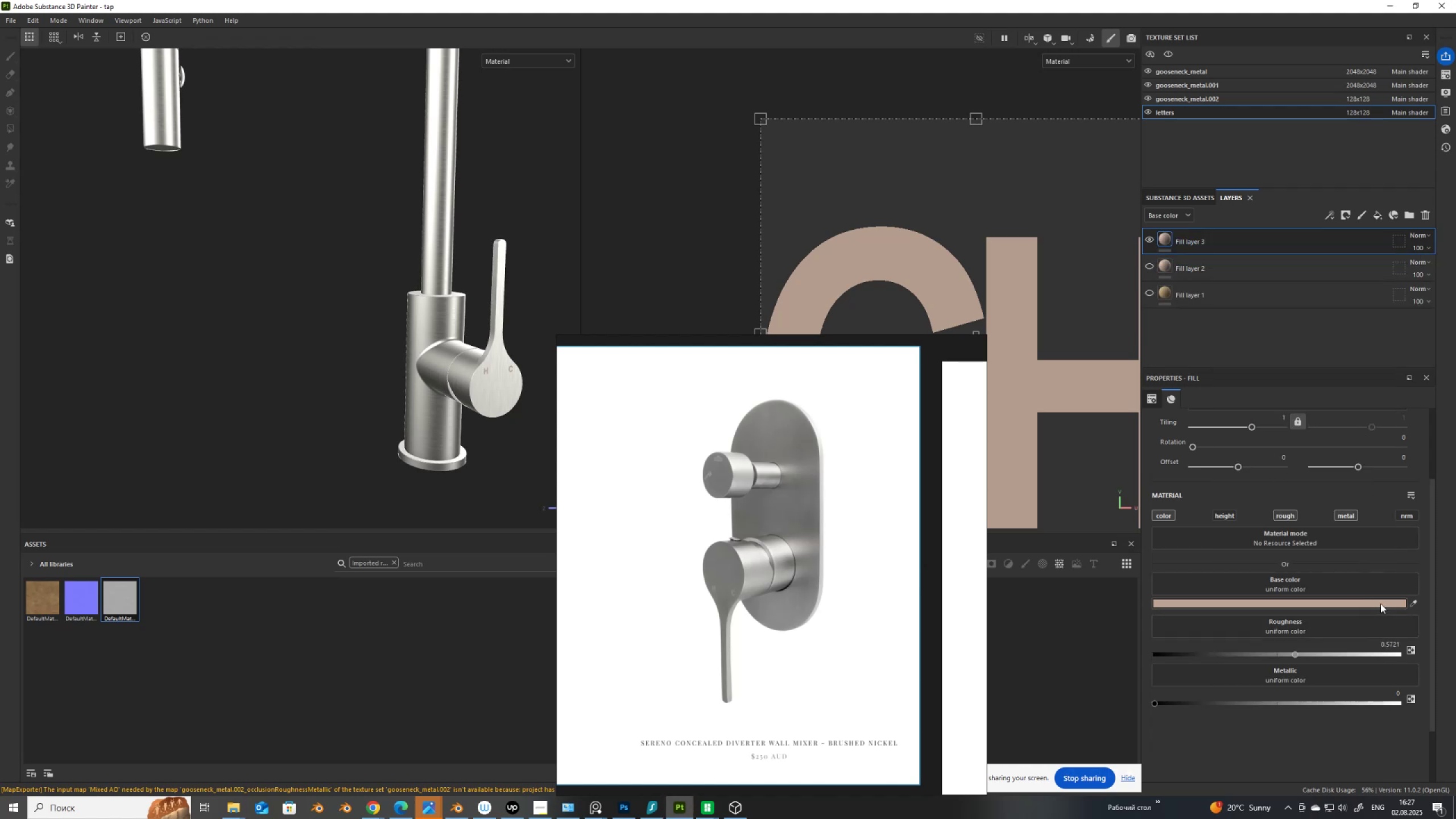 
left_click([1381, 601])
 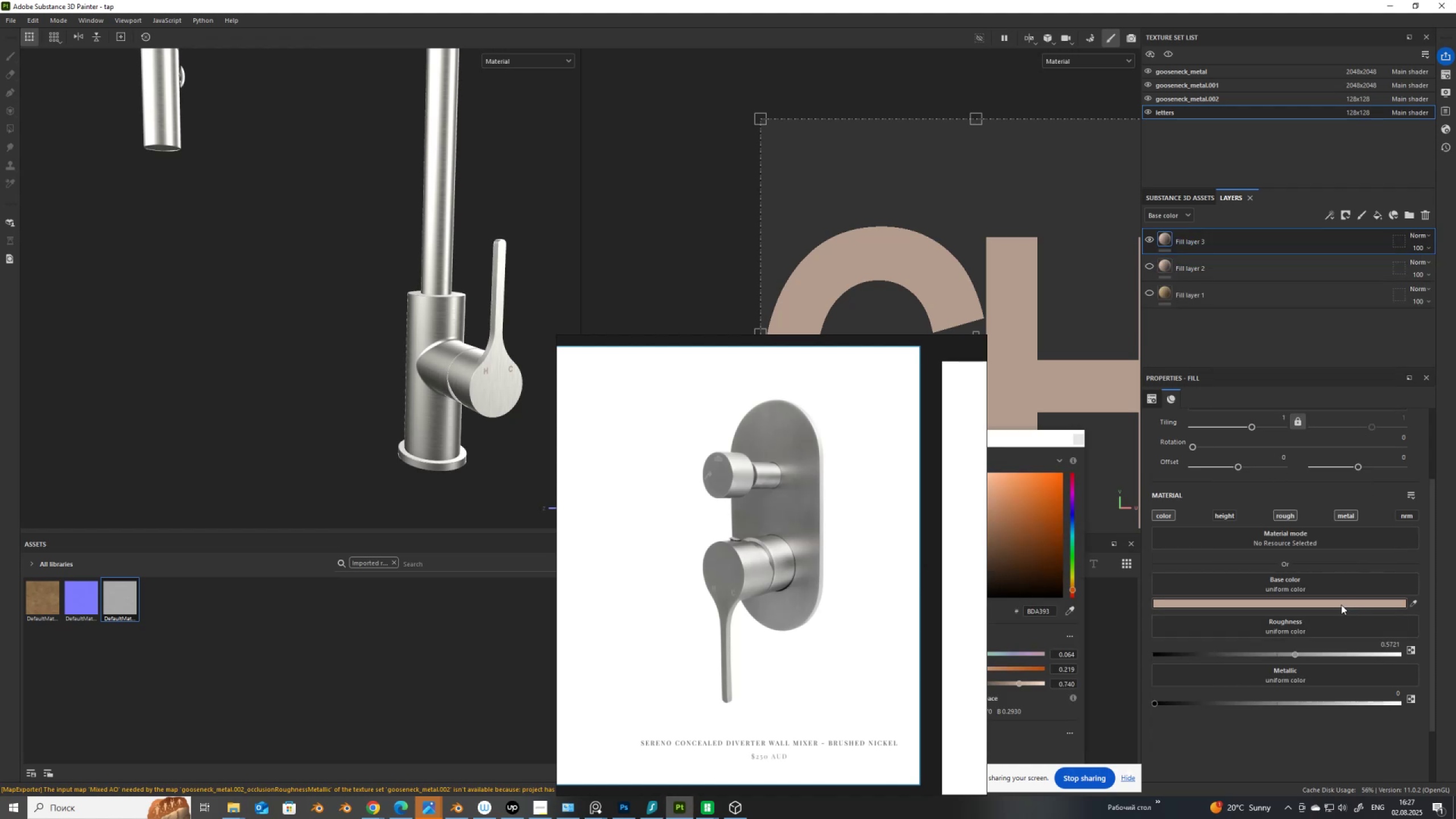 
left_click([1341, 605])
 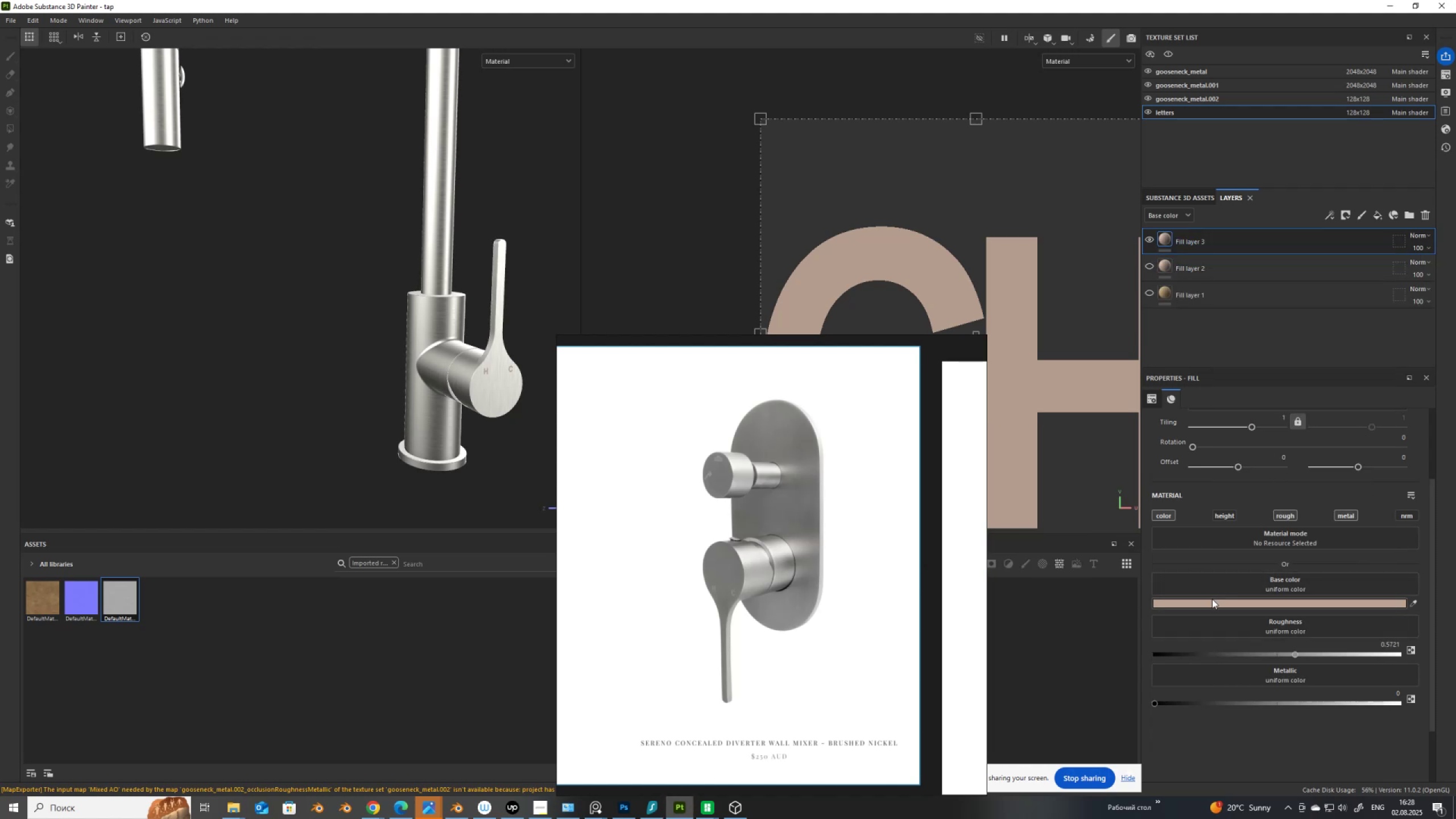 
left_click([1212, 602])
 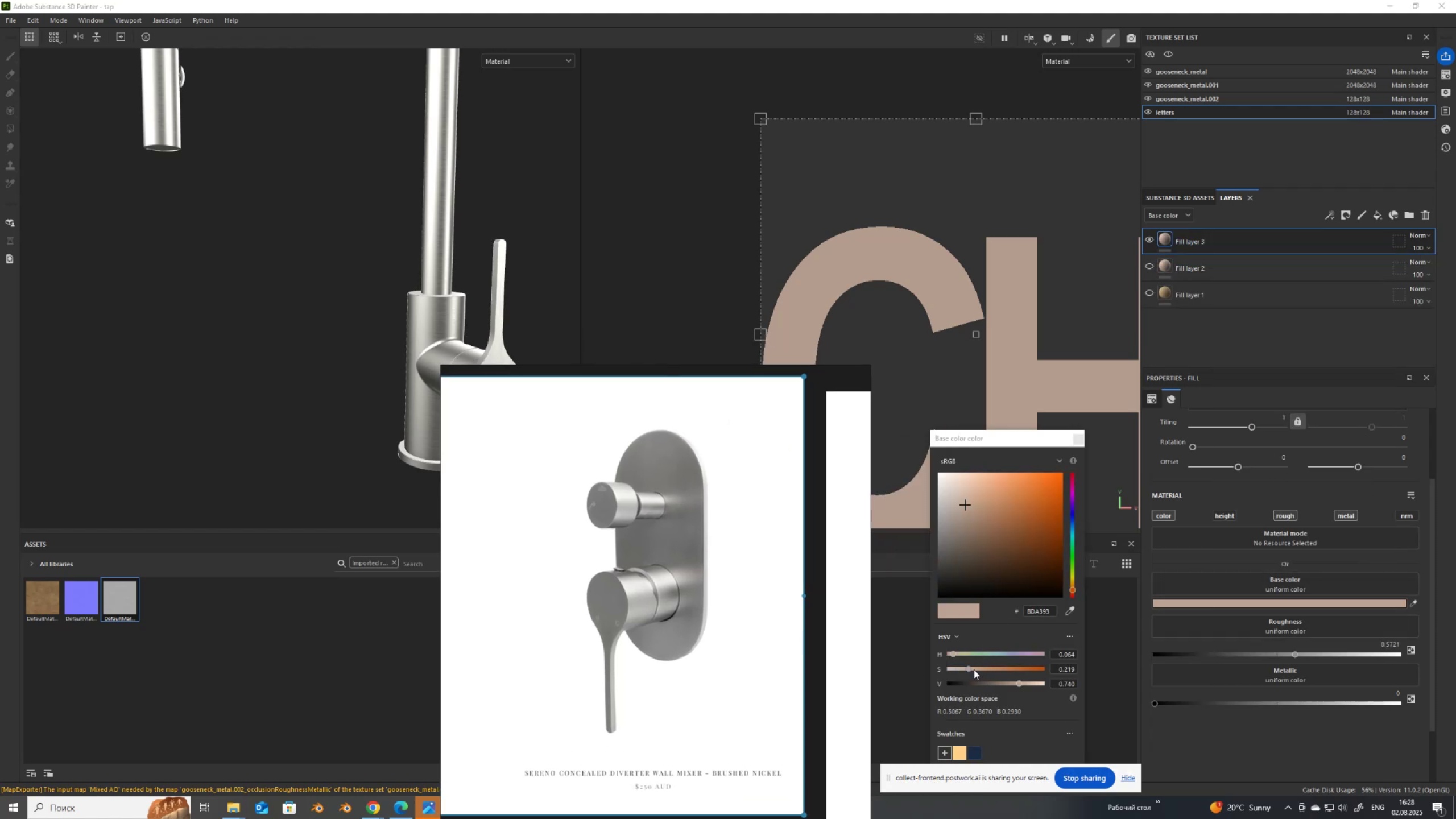 
left_click_drag(start_coordinate=[962, 668], to_coordinate=[900, 675])
 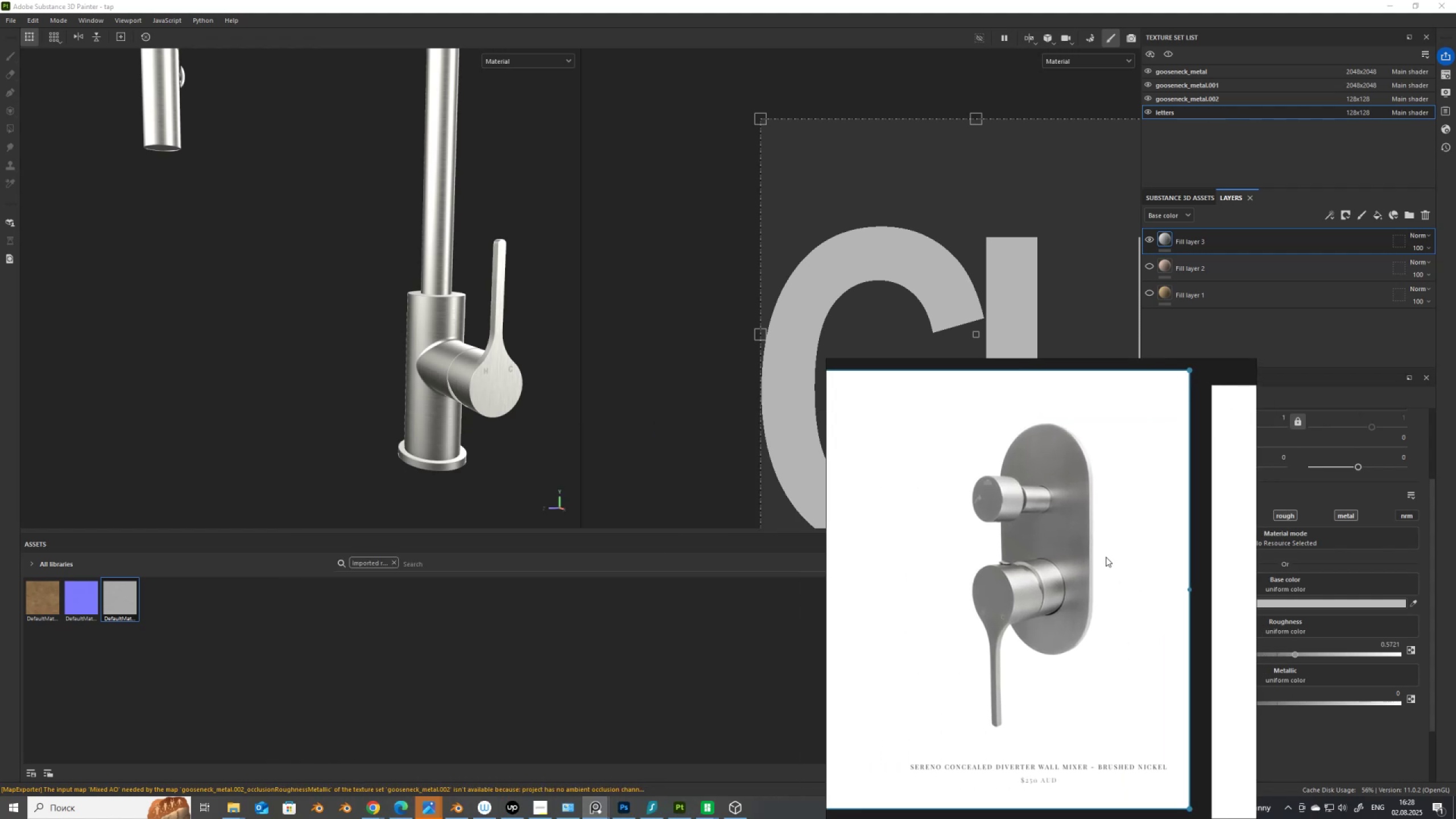 
scroll: coordinate [616, 431], scroll_direction: up, amount: 3.0
 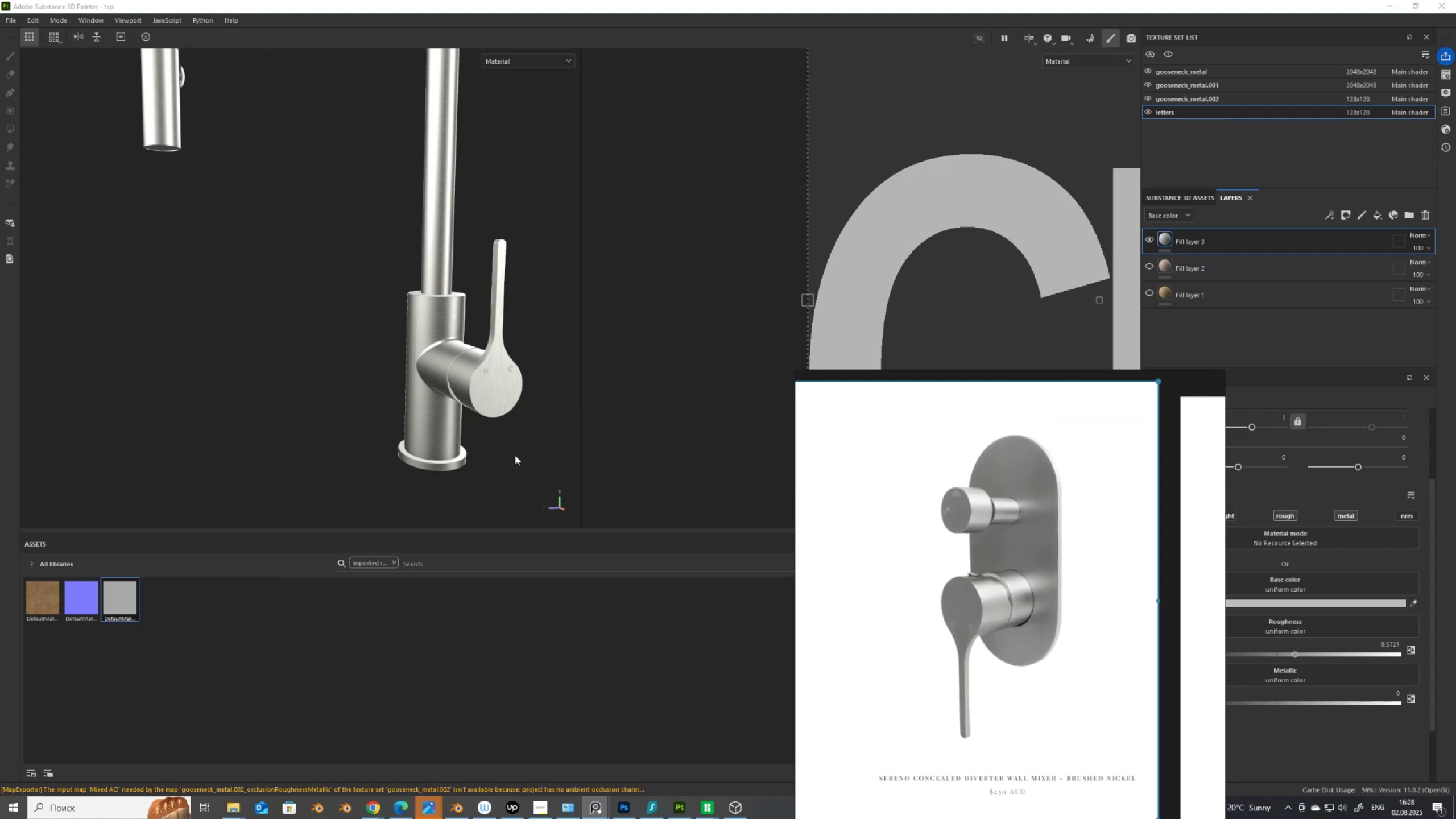 
hold_key(key=ShiftLeft, duration=1.52)
 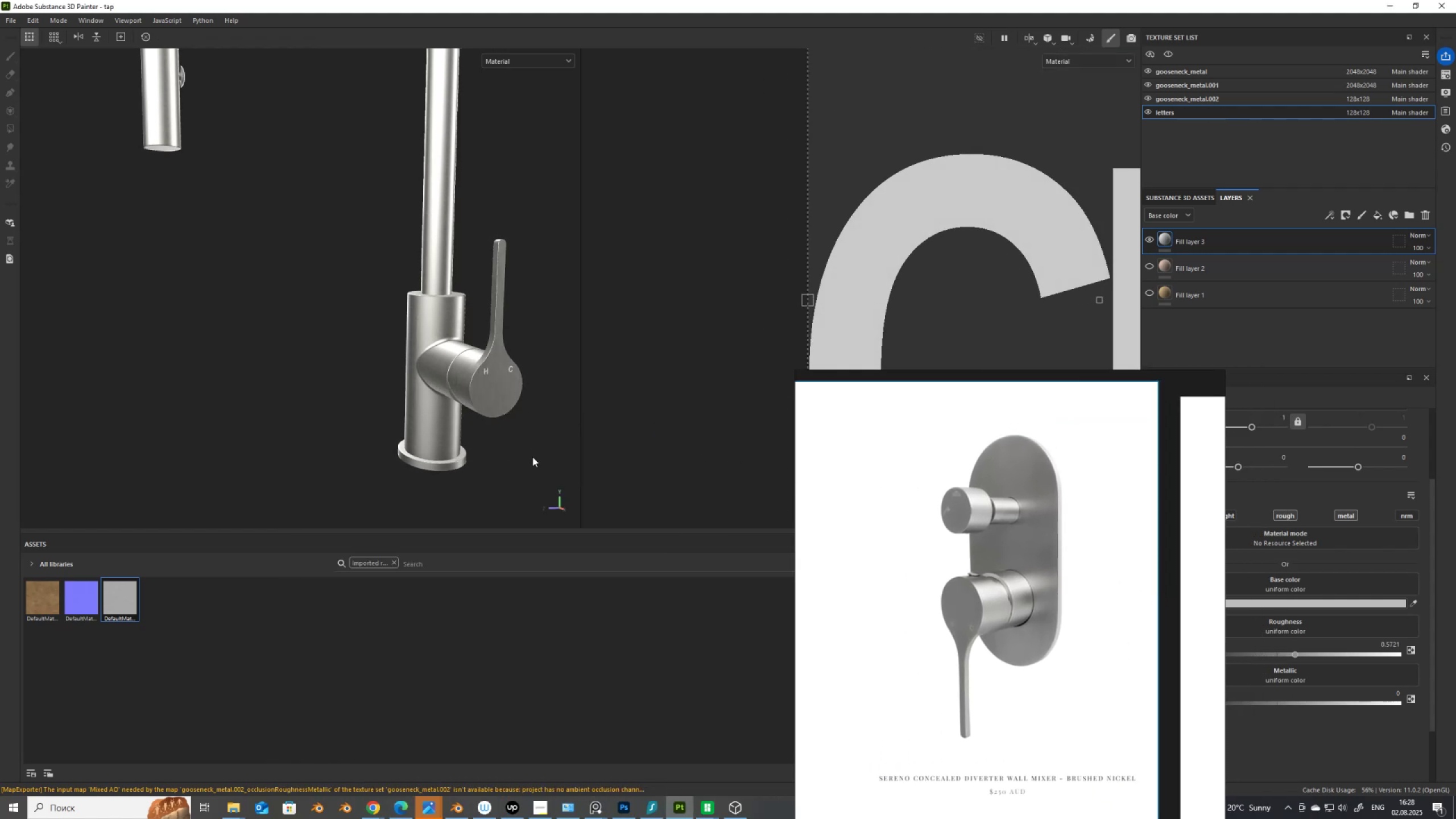 
hold_key(key=ShiftLeft, duration=0.59)
 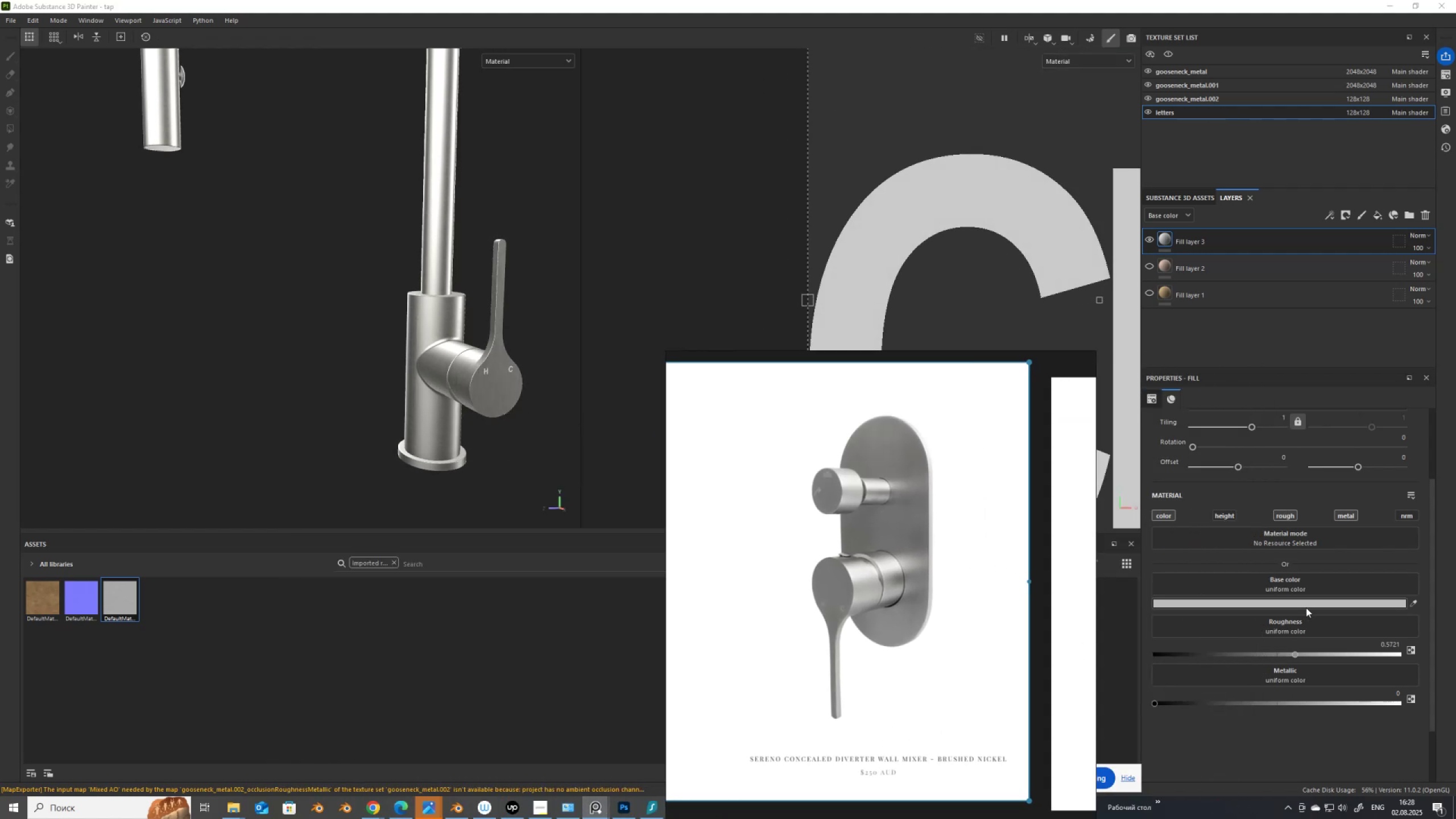 
left_click([1309, 604])
 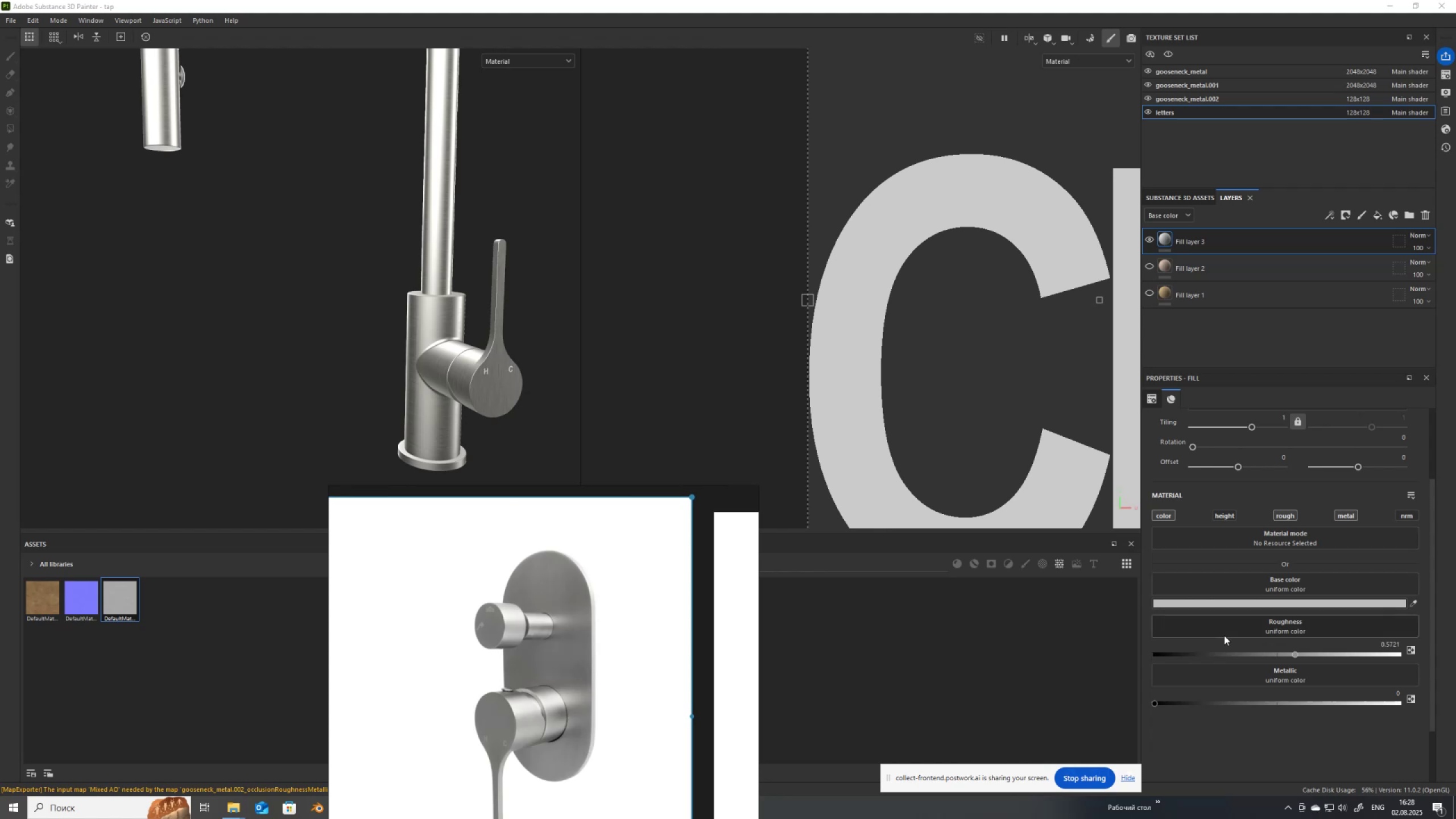 
left_click([1251, 603])
 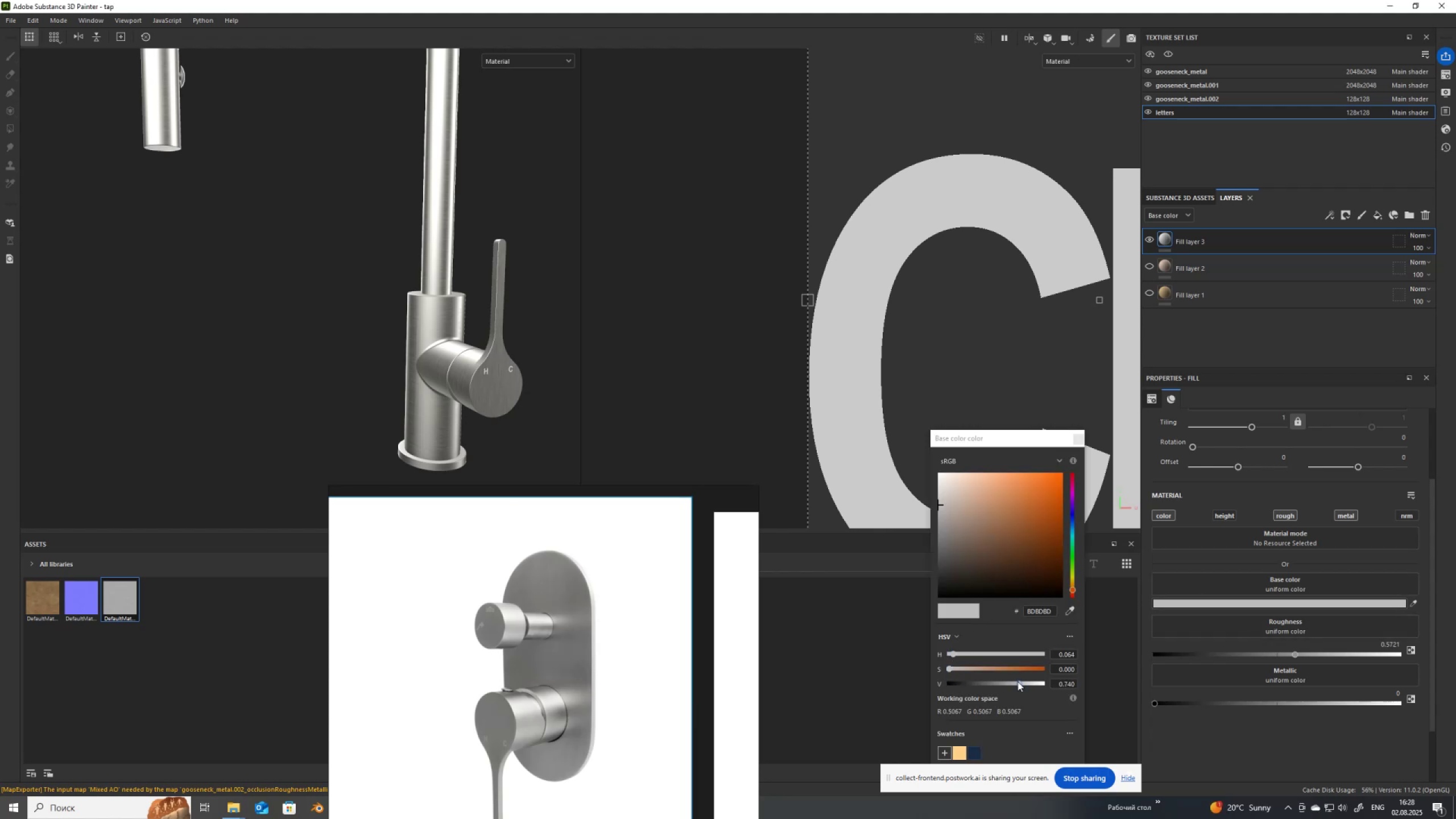 
left_click_drag(start_coordinate=[1018, 683], to_coordinate=[1011, 683])
 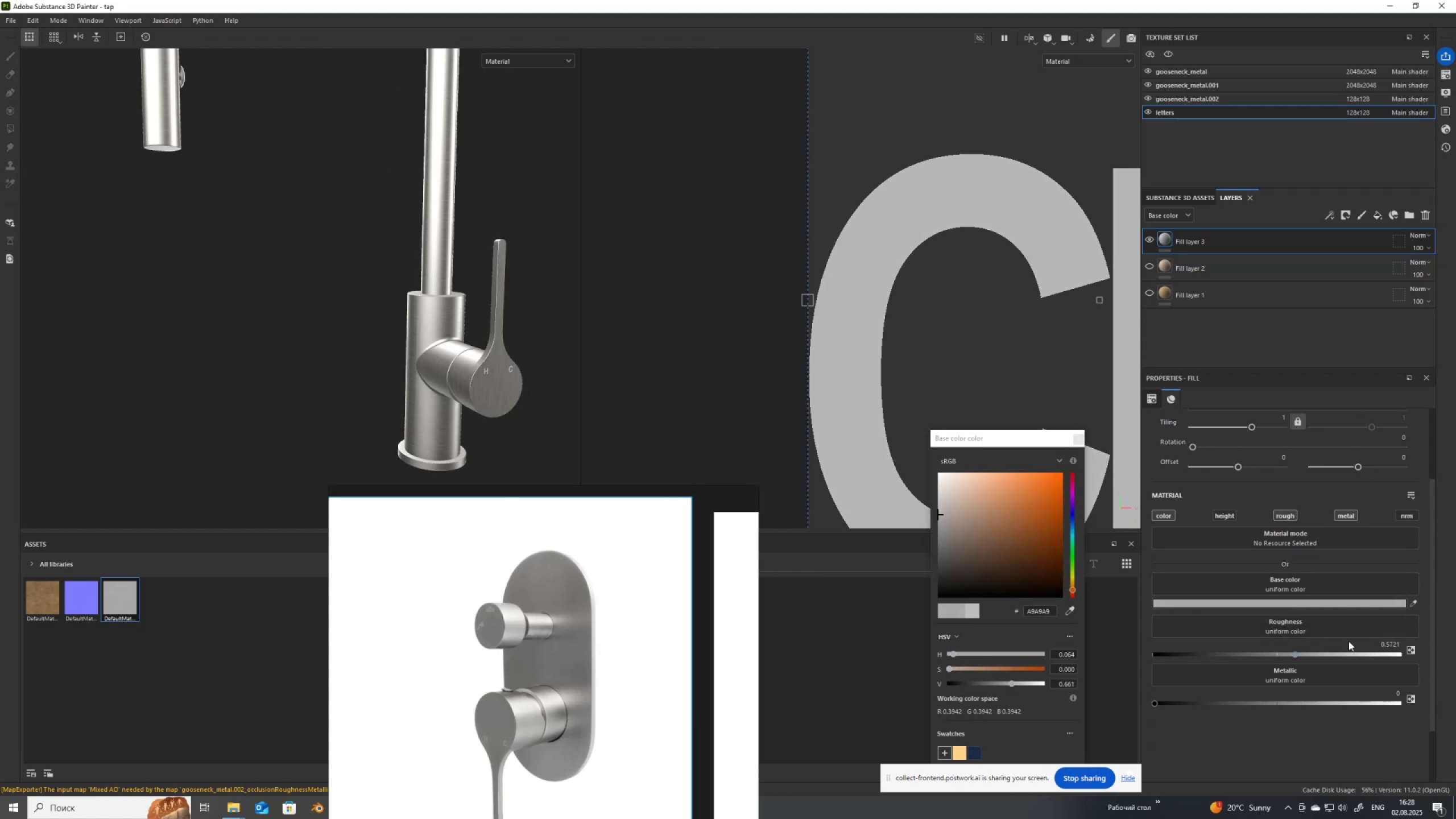 
left_click_drag(start_coordinate=[1302, 654], to_coordinate=[1271, 660])
 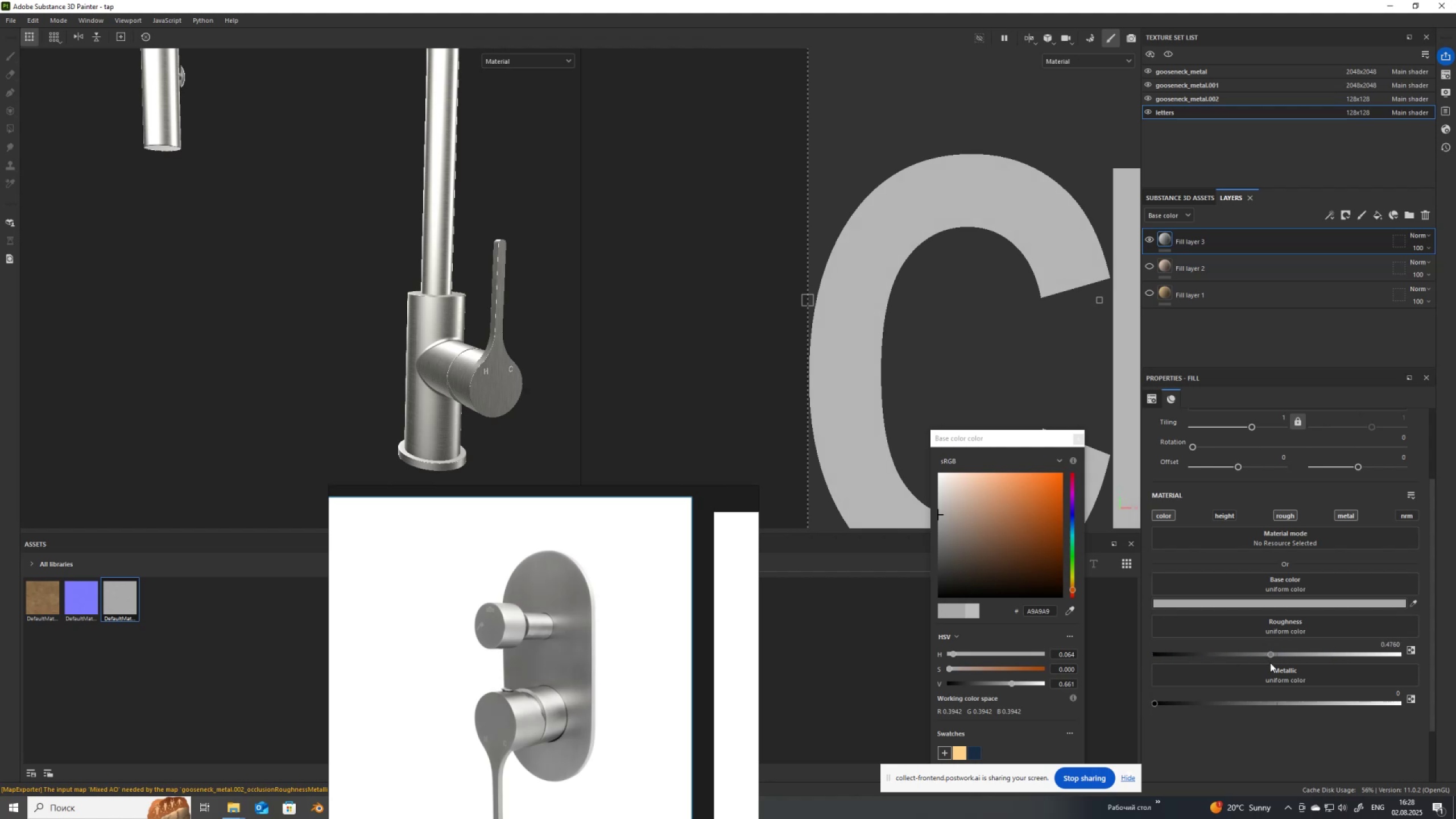 
key(Control+Z)
 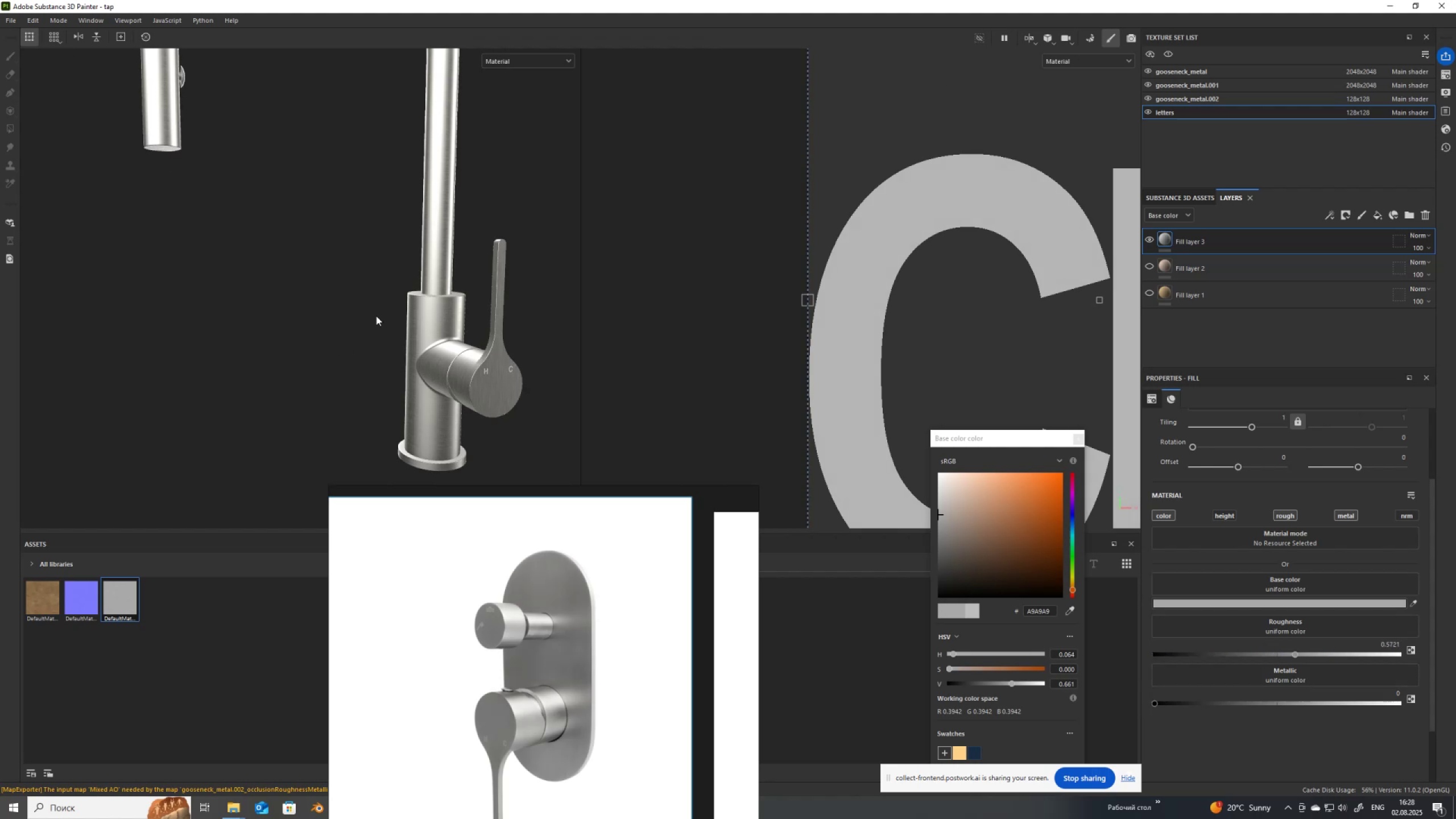 
left_click([277, 263])
 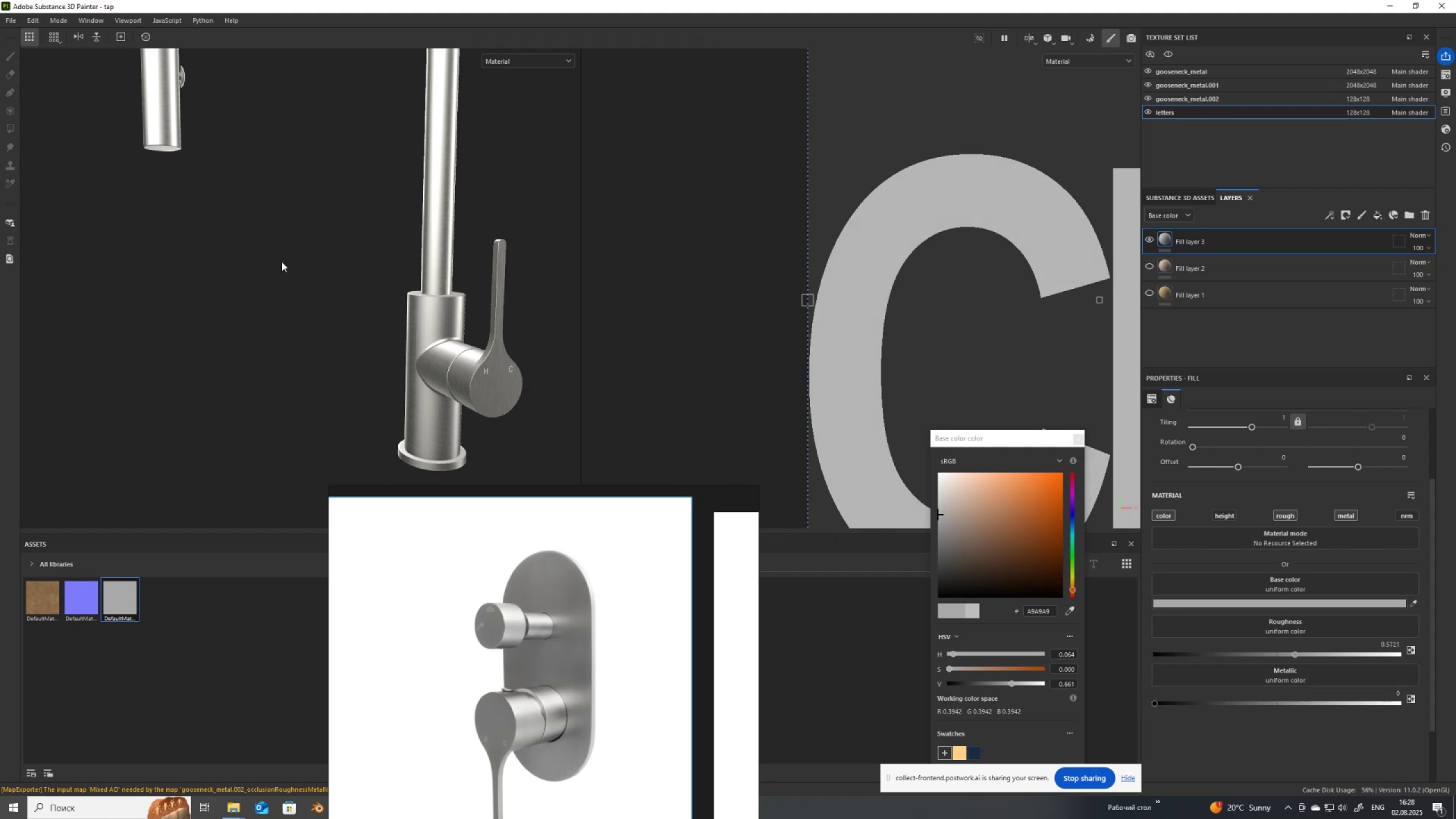 
key(Control+Shift+E)
 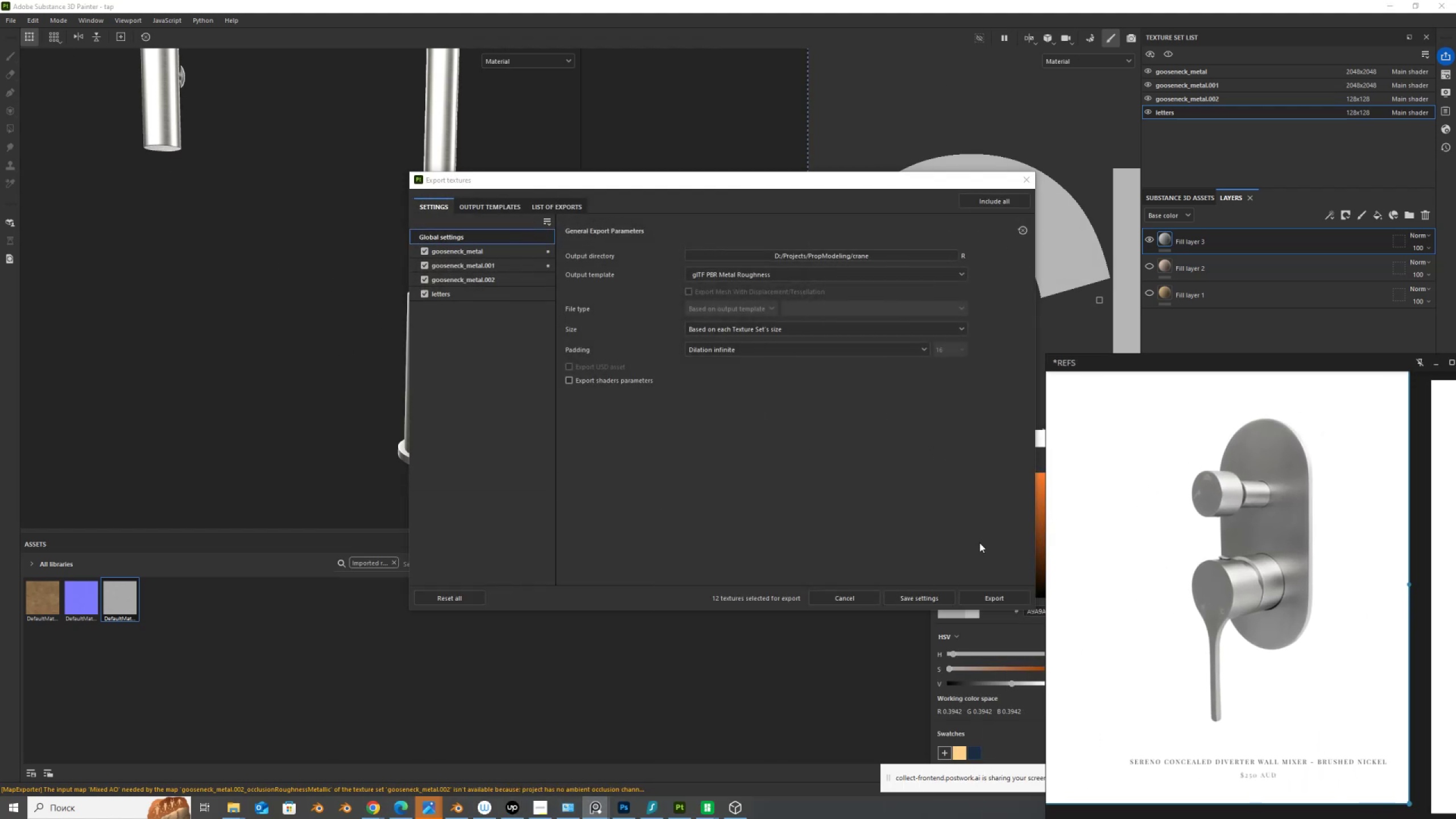 
left_click([982, 597])
 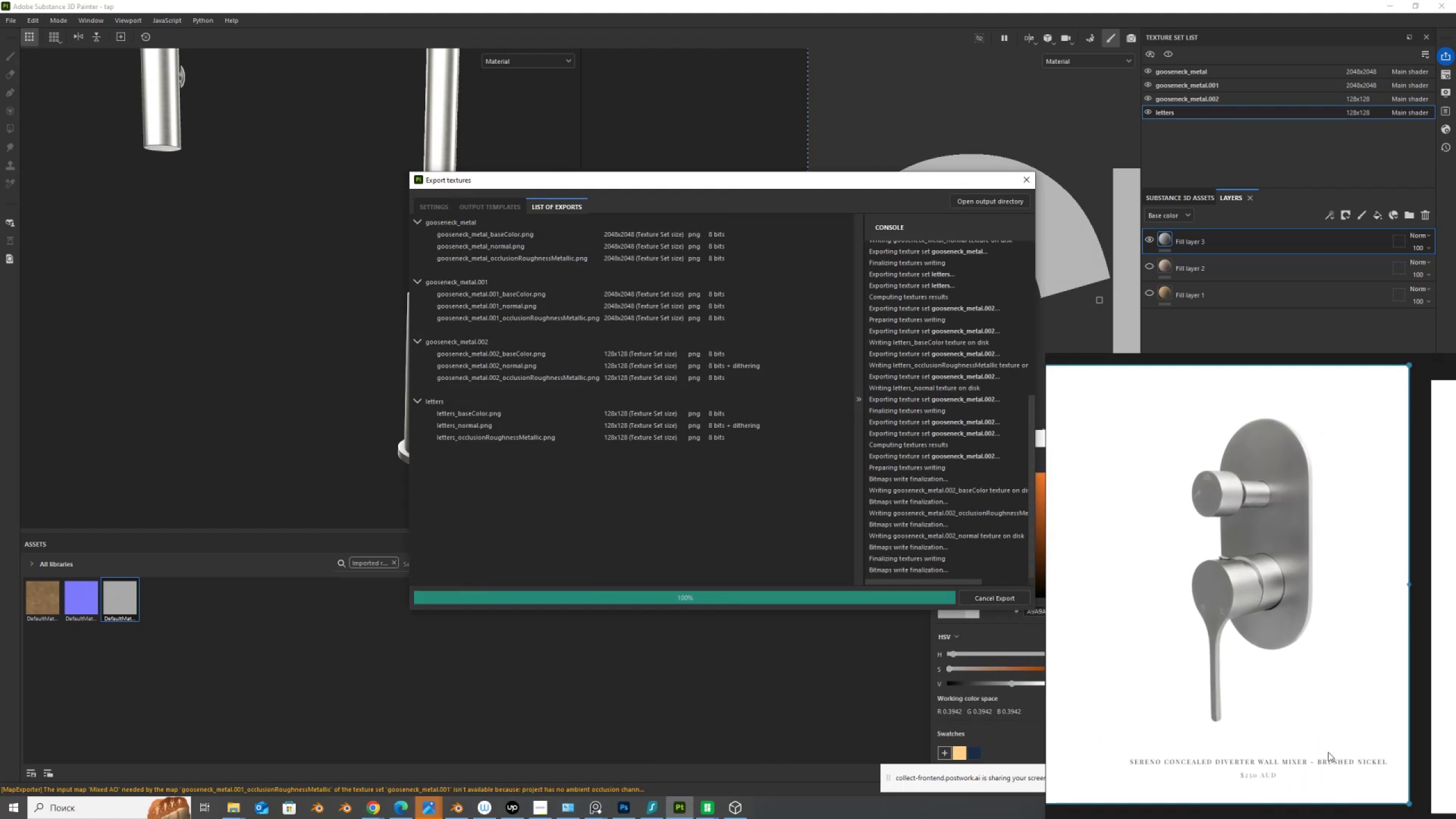 
scroll: coordinate [1348, 788], scroll_direction: up, amount: 3.0
 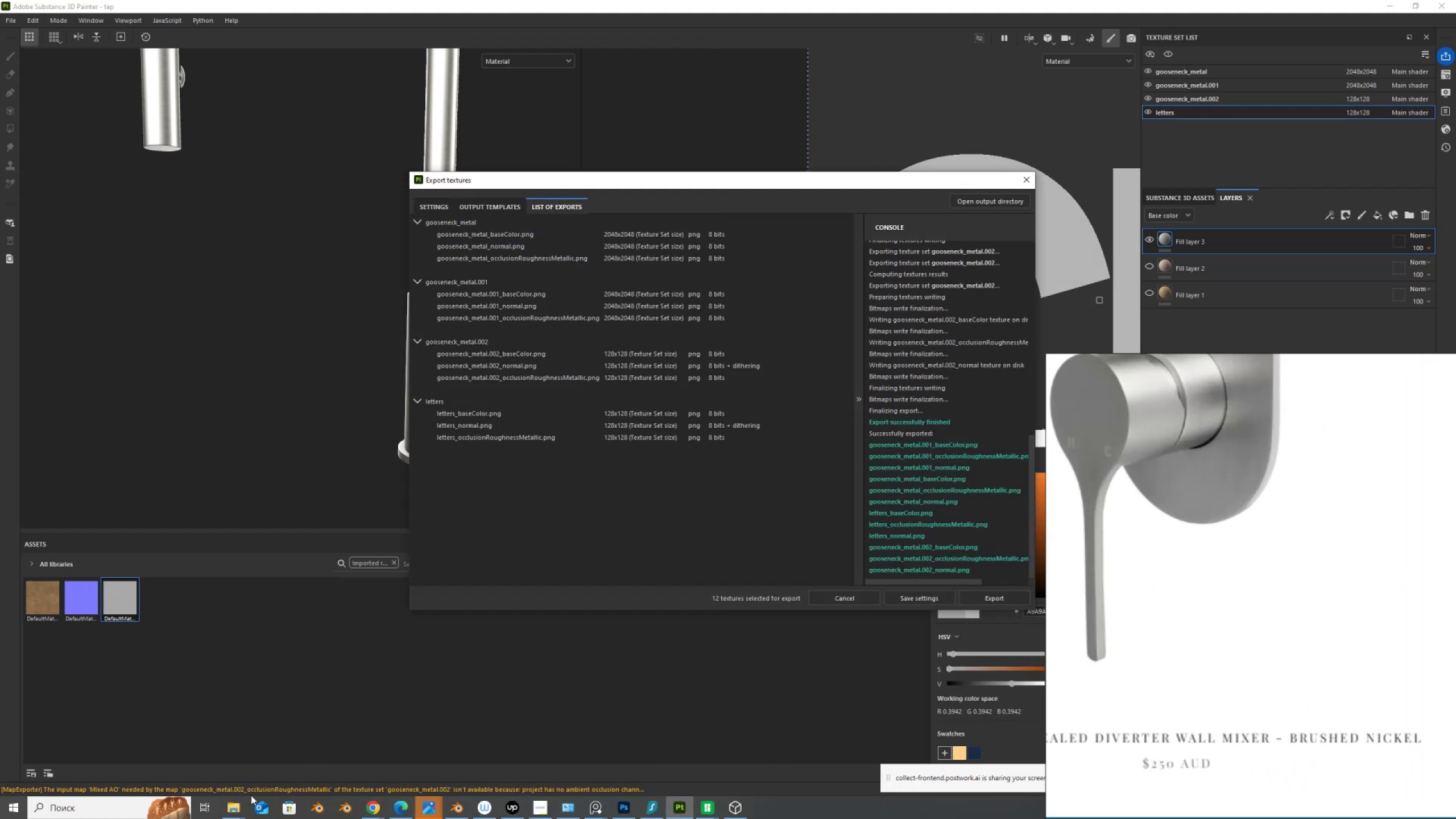 
left_click([236, 808])
 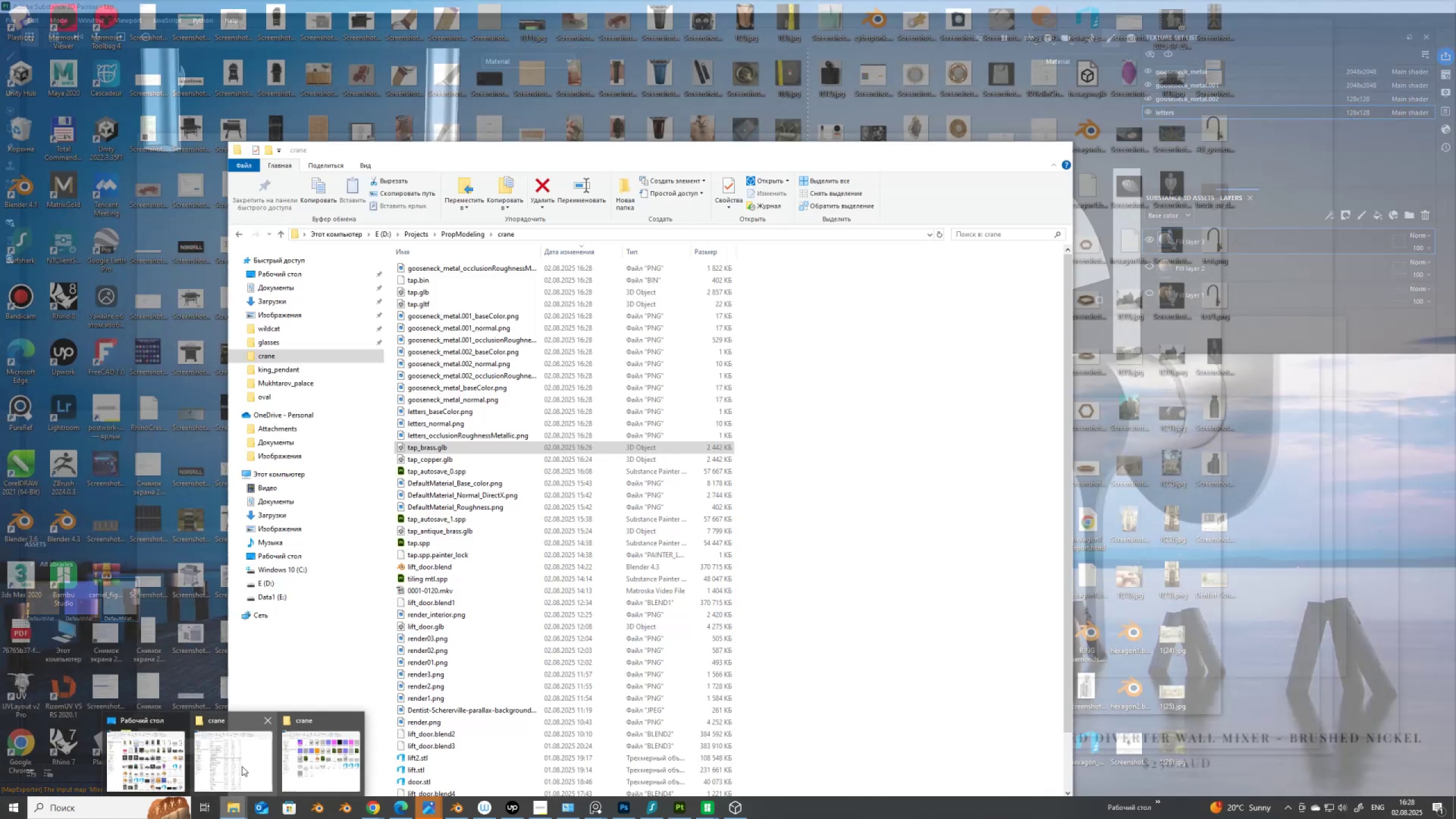 
left_click([242, 766])
 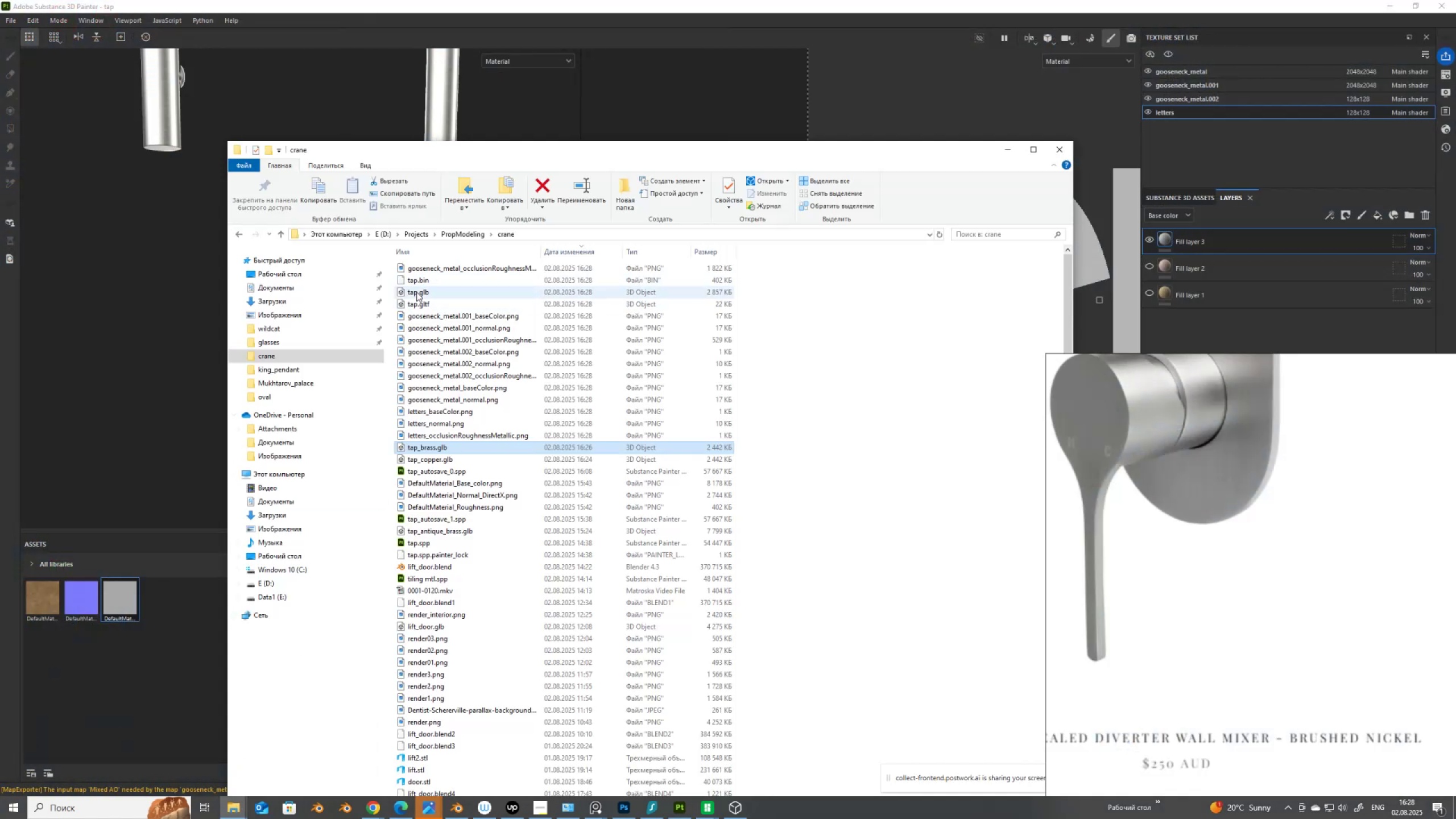 
left_click([416, 292])
 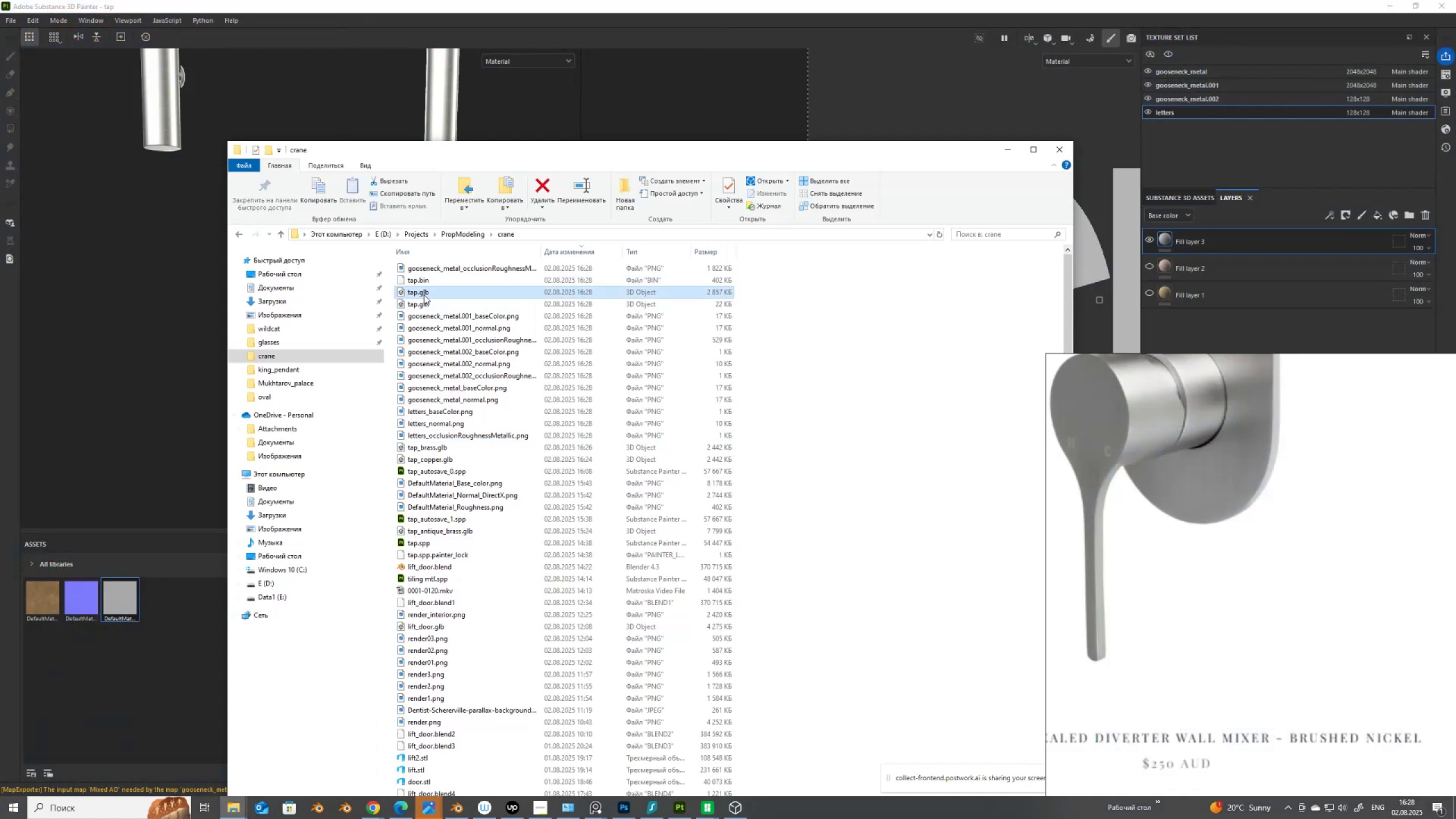 
left_click([423, 293])
 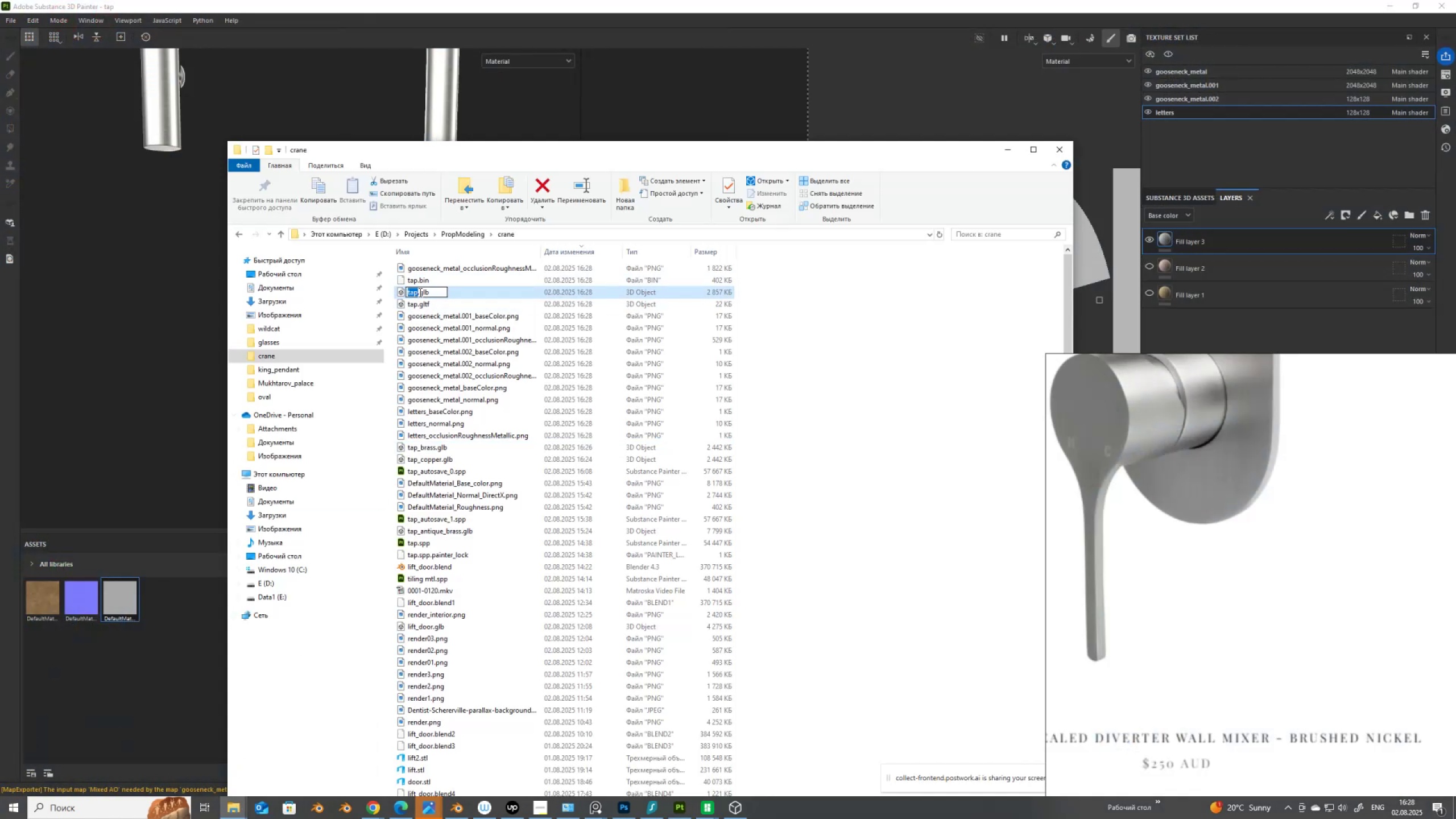 
left_click([419, 293])
 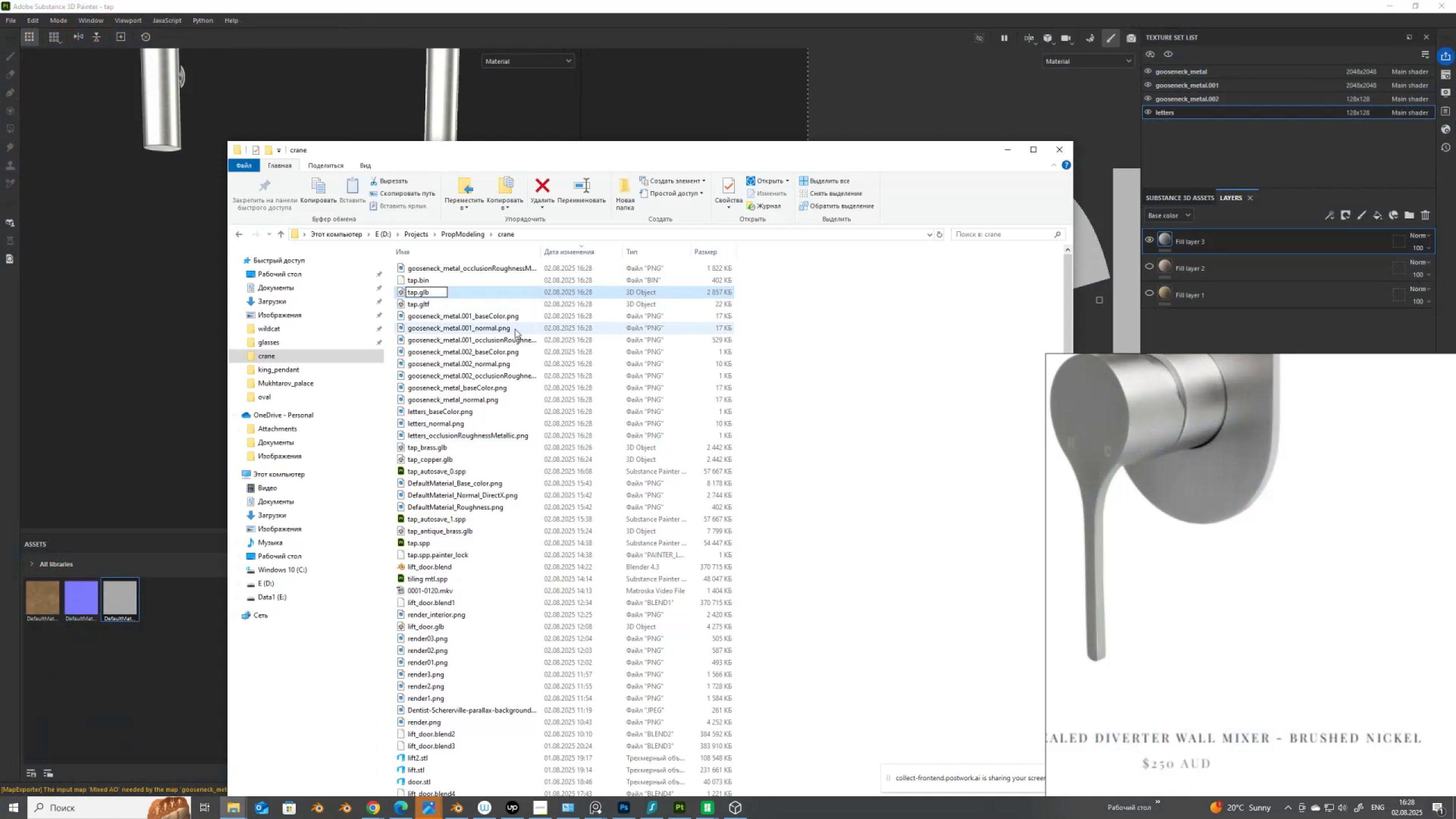 
key(ArrowLeft)
 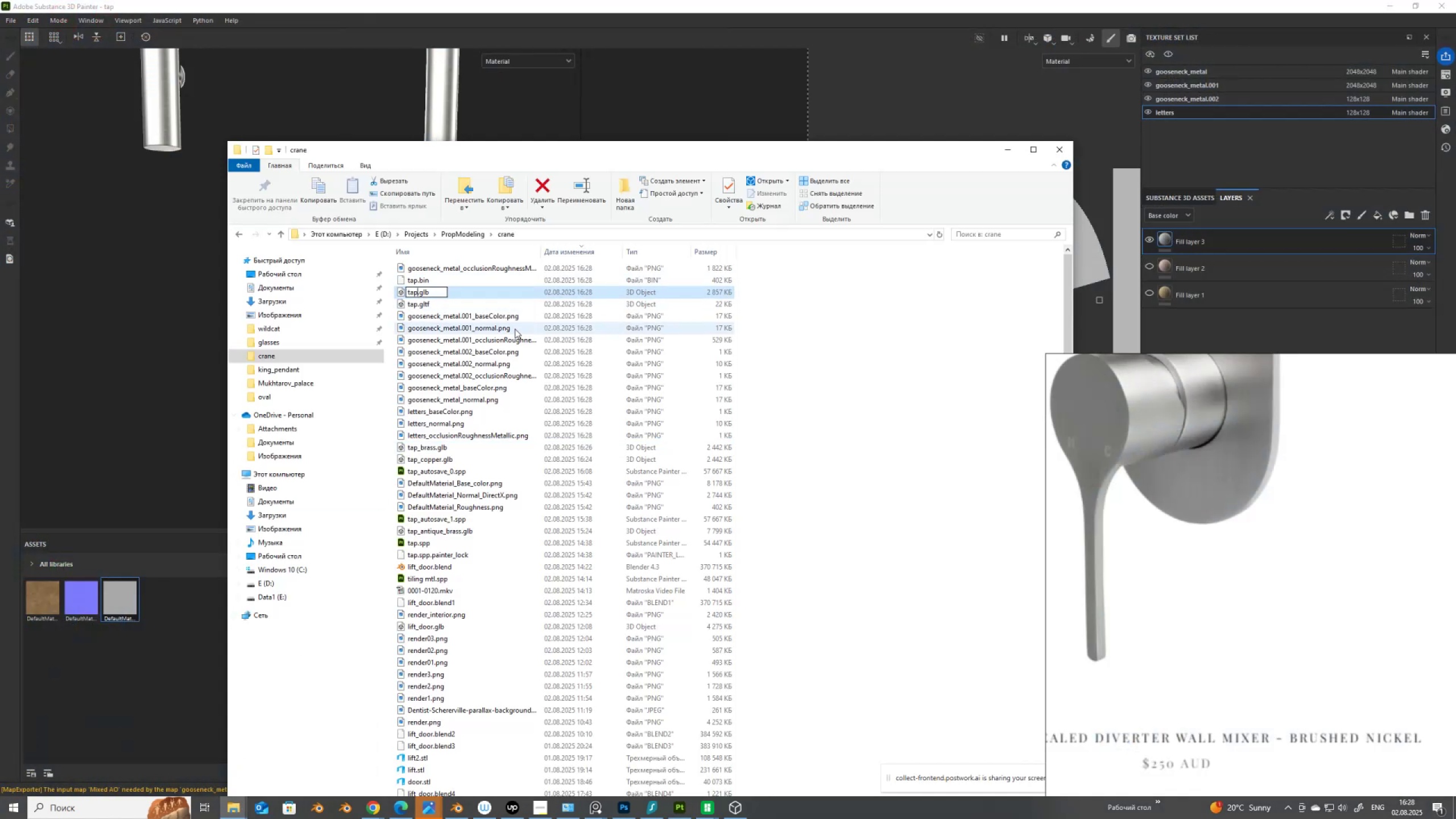 
type(_nickel)
key(NumpadEnter)
 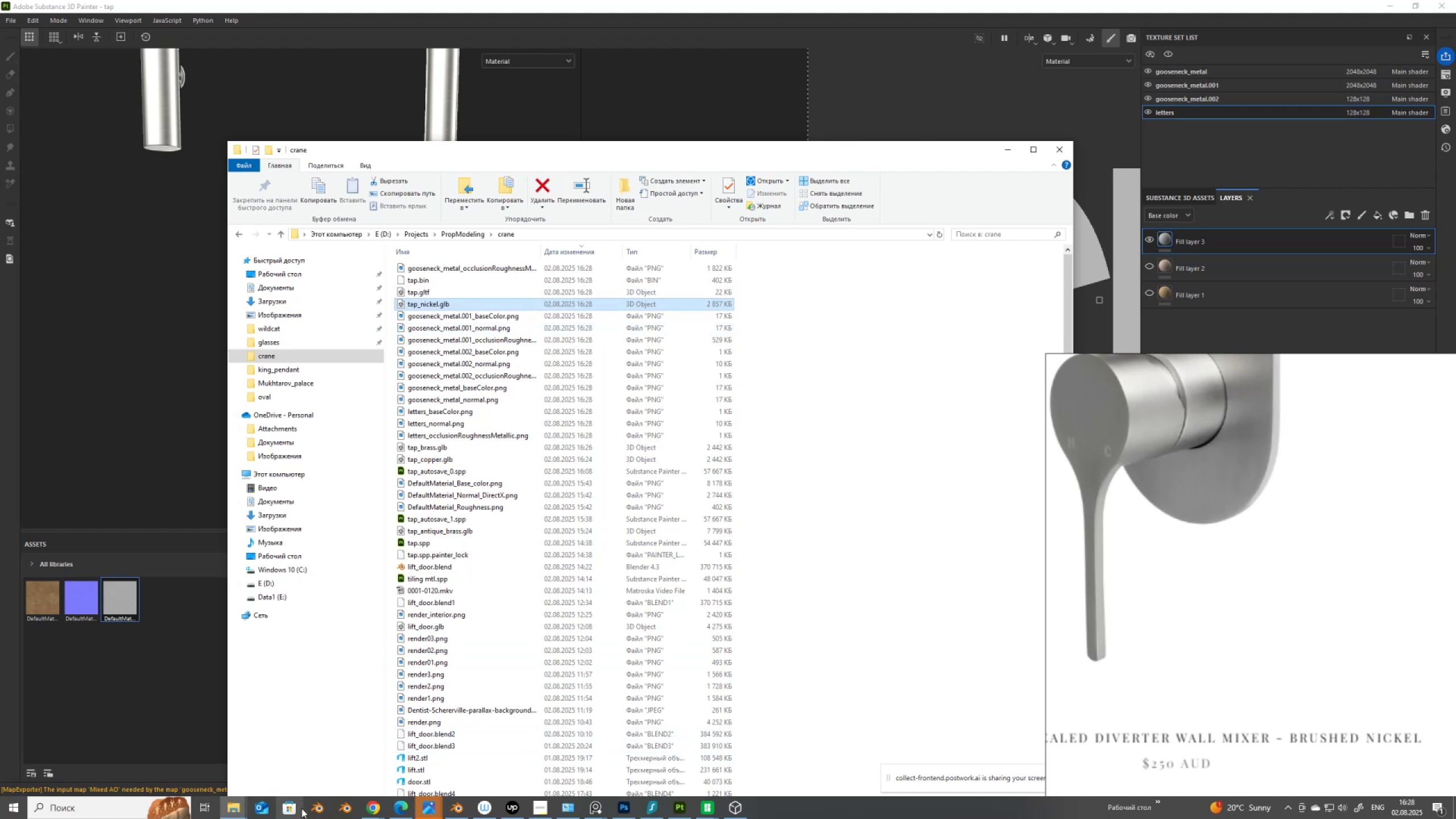 
wait(7.22)
 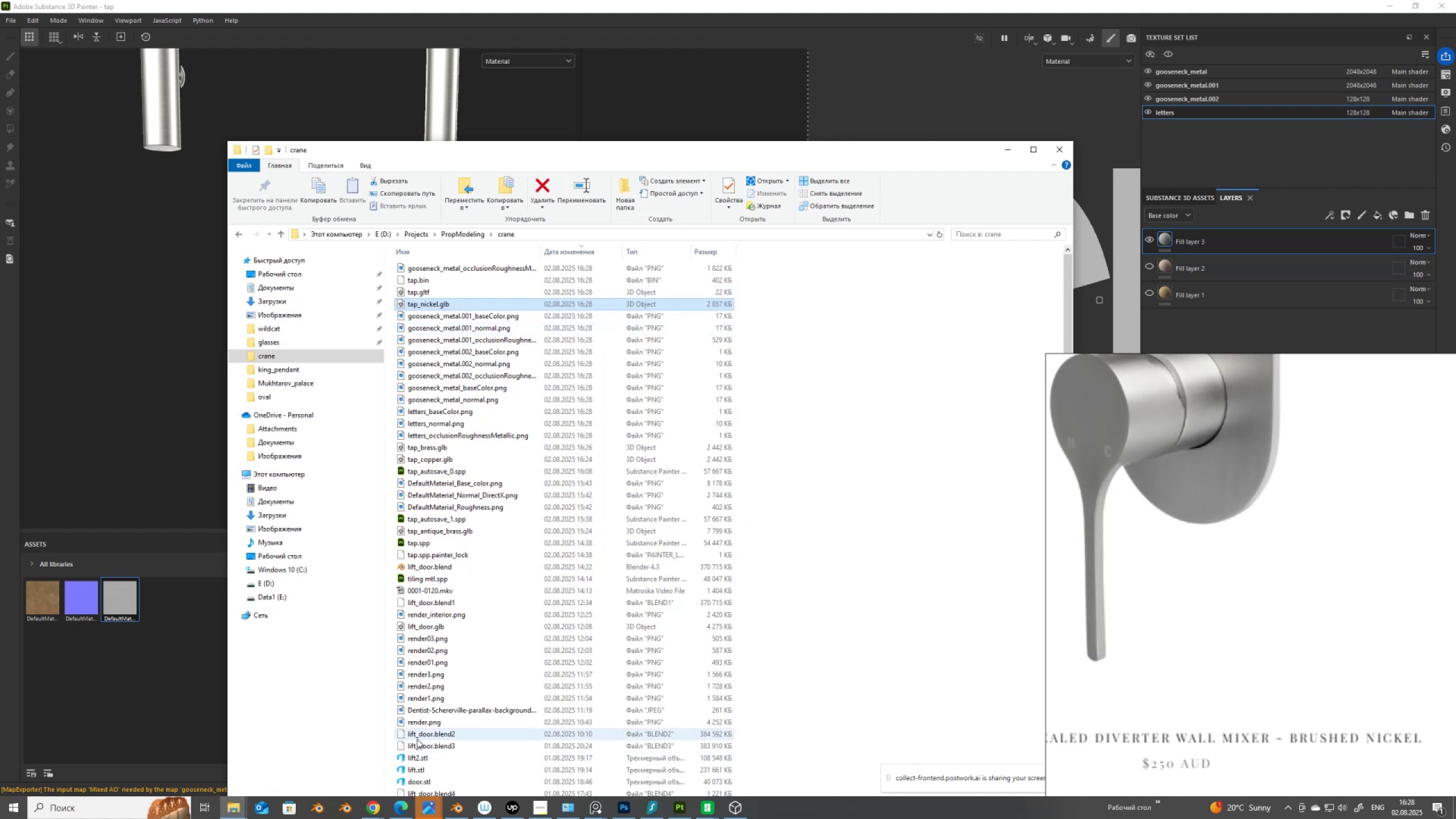 
mouse_move([252, 808])
 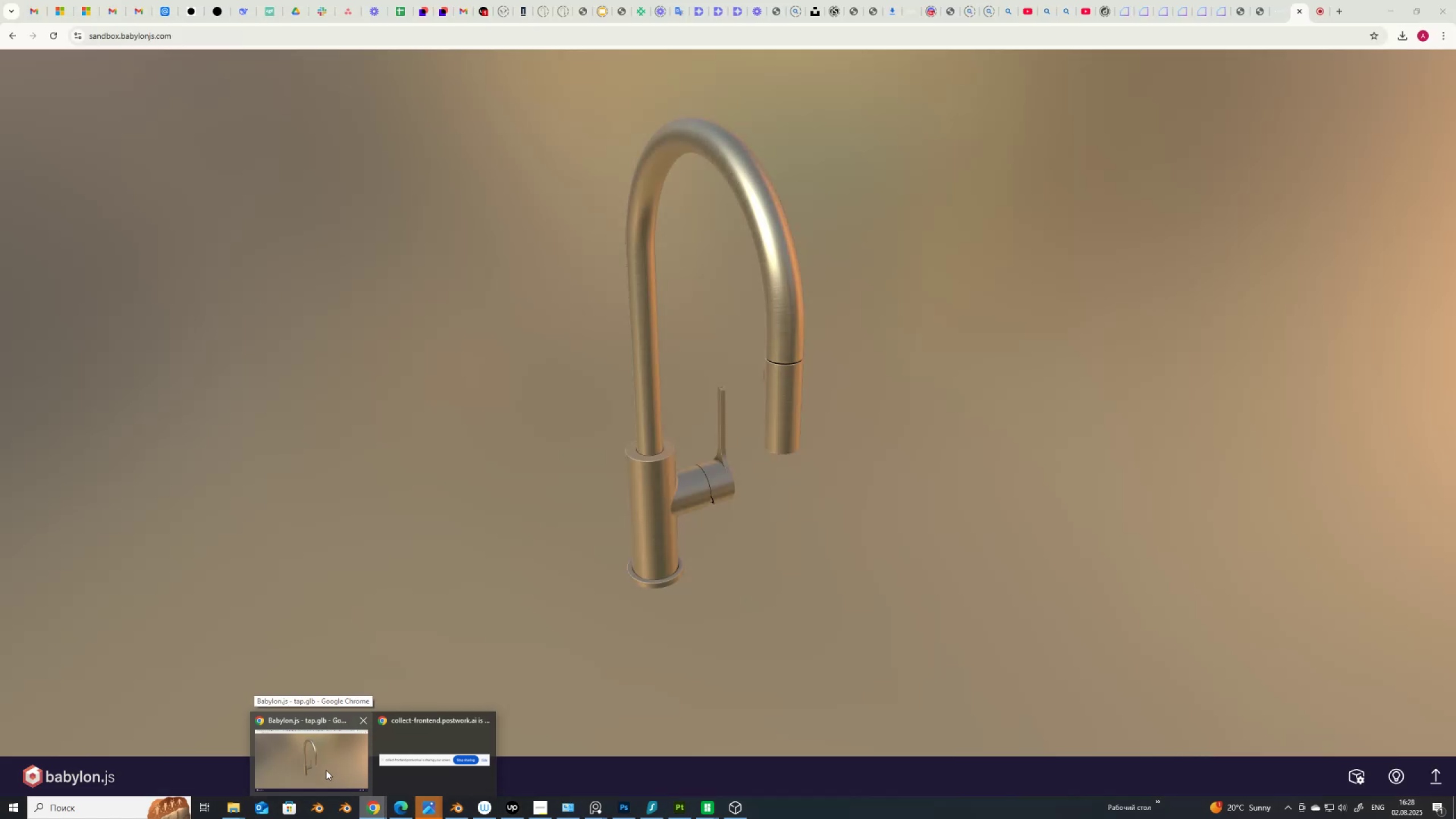 
left_click([235, 806])
 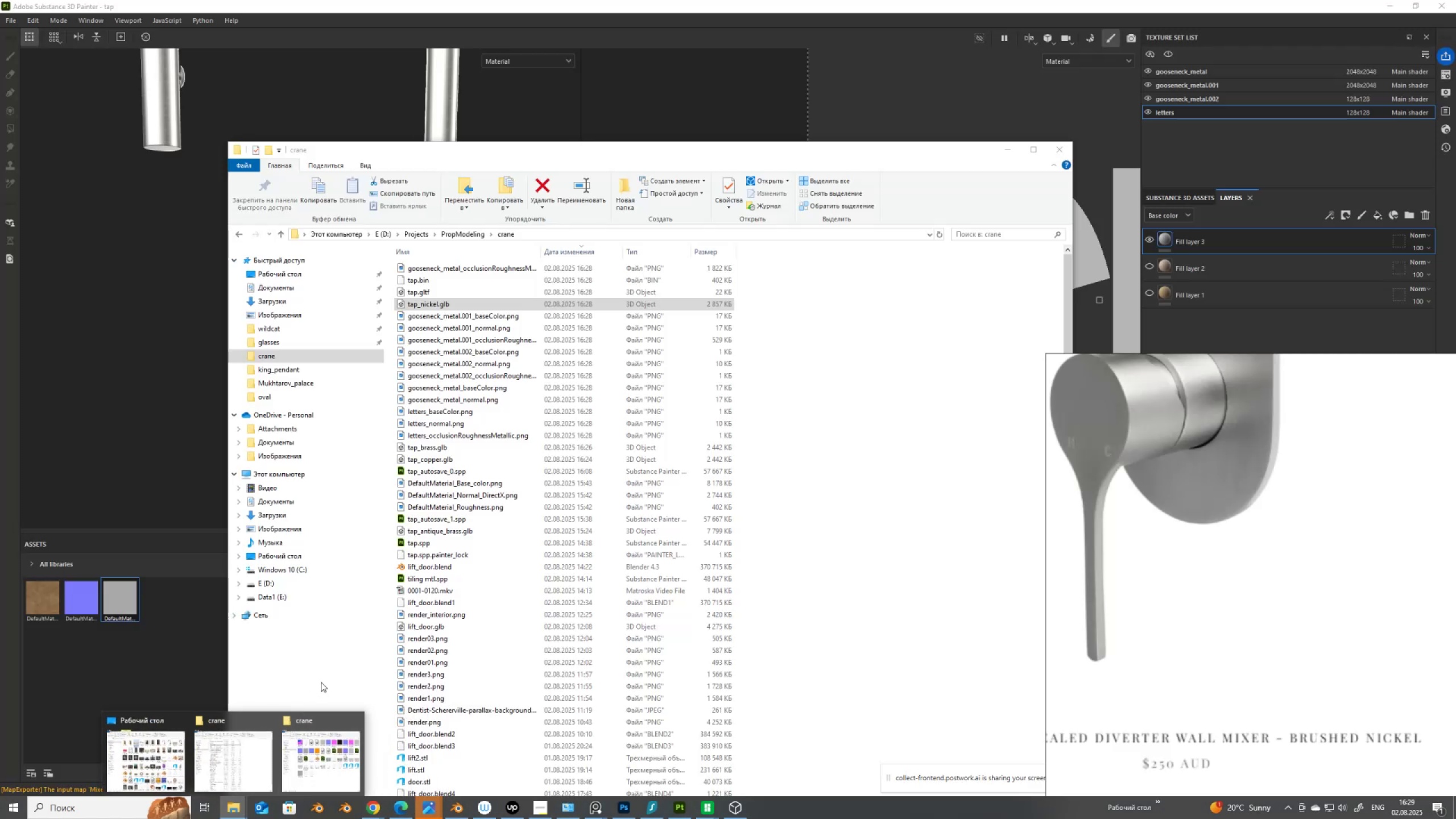 
wait(8.5)
 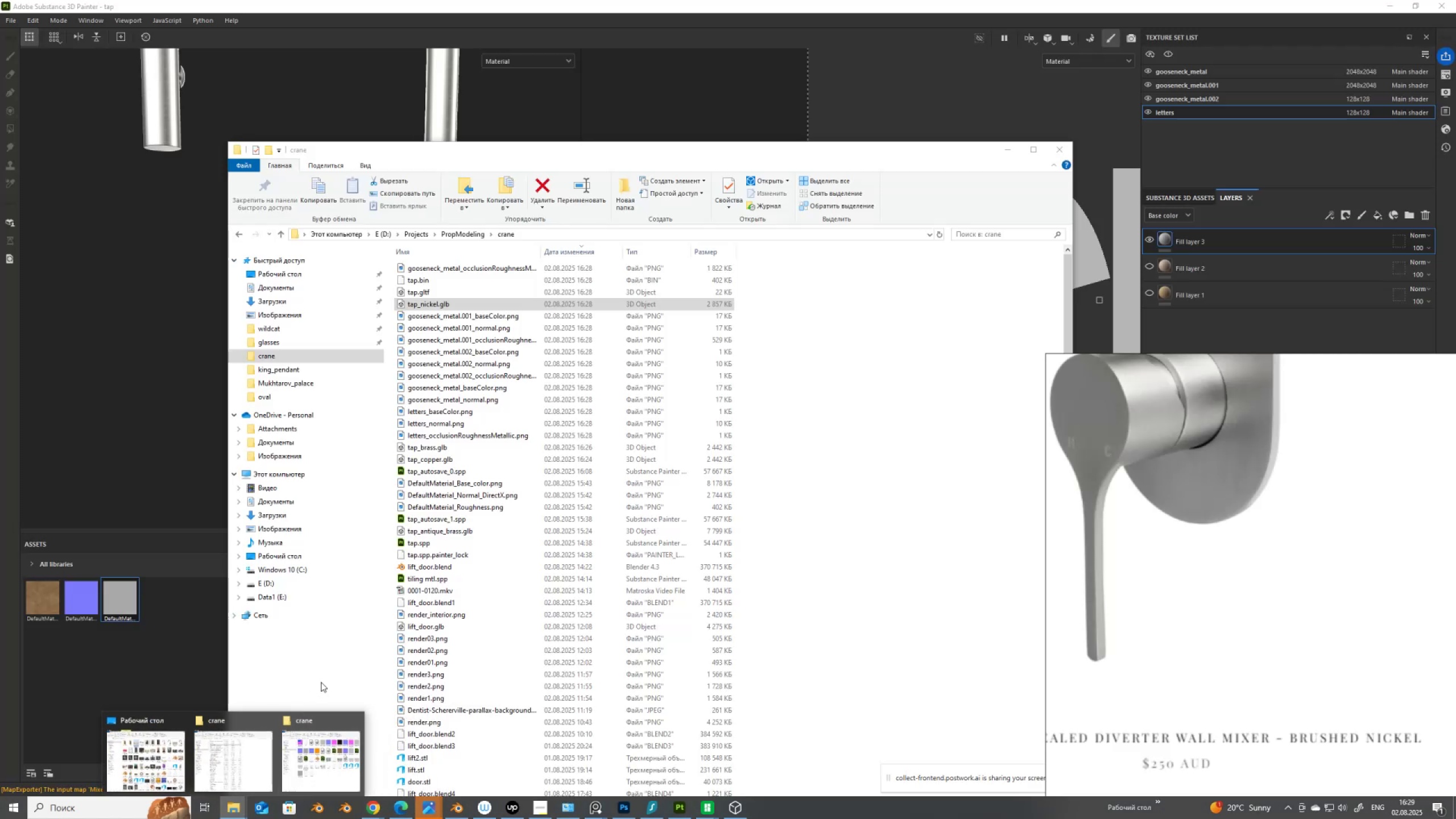 
left_click([439, 282])
 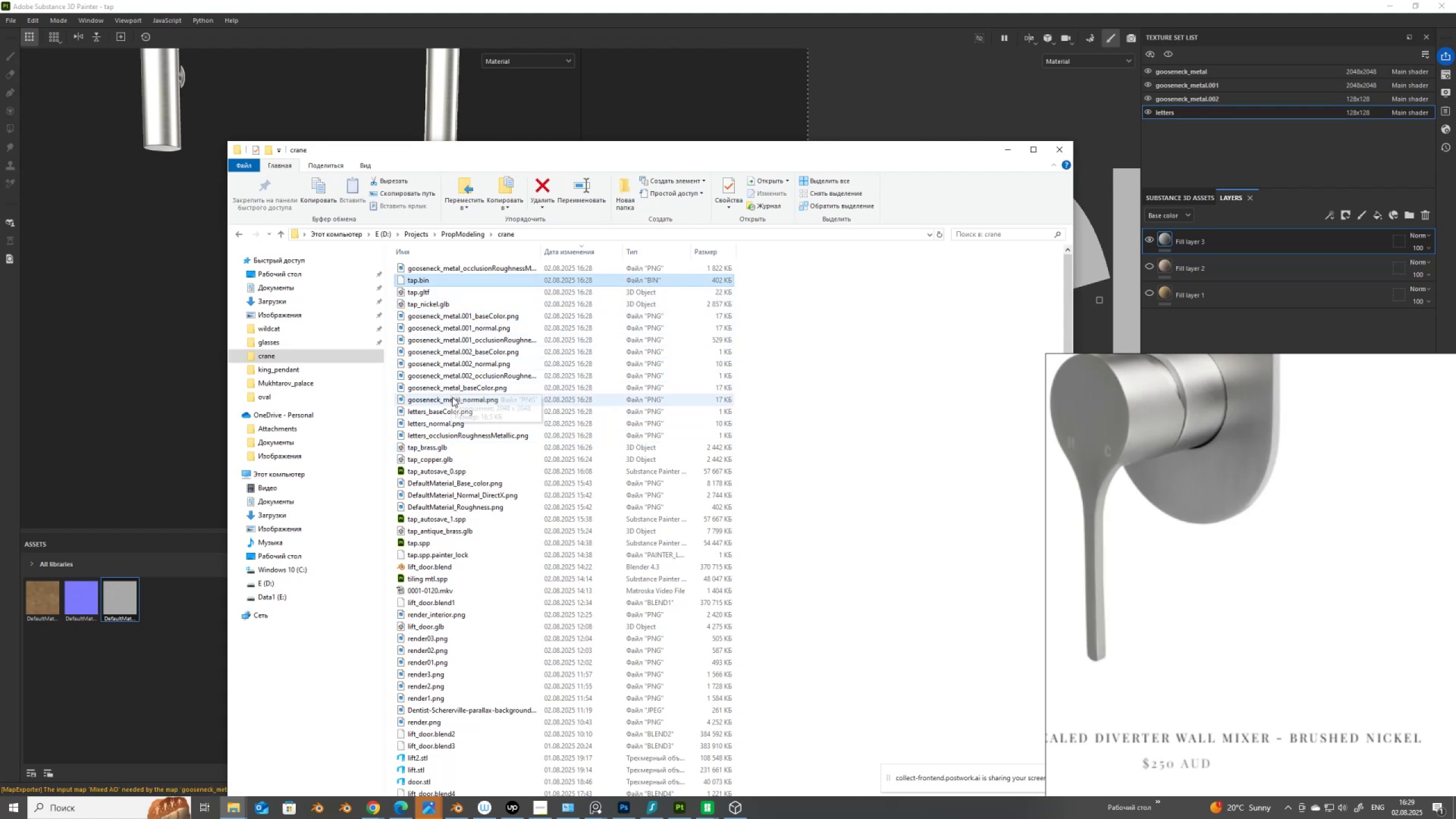 
hold_key(key=ShiftLeft, duration=1.14)
left_click([452, 399])
 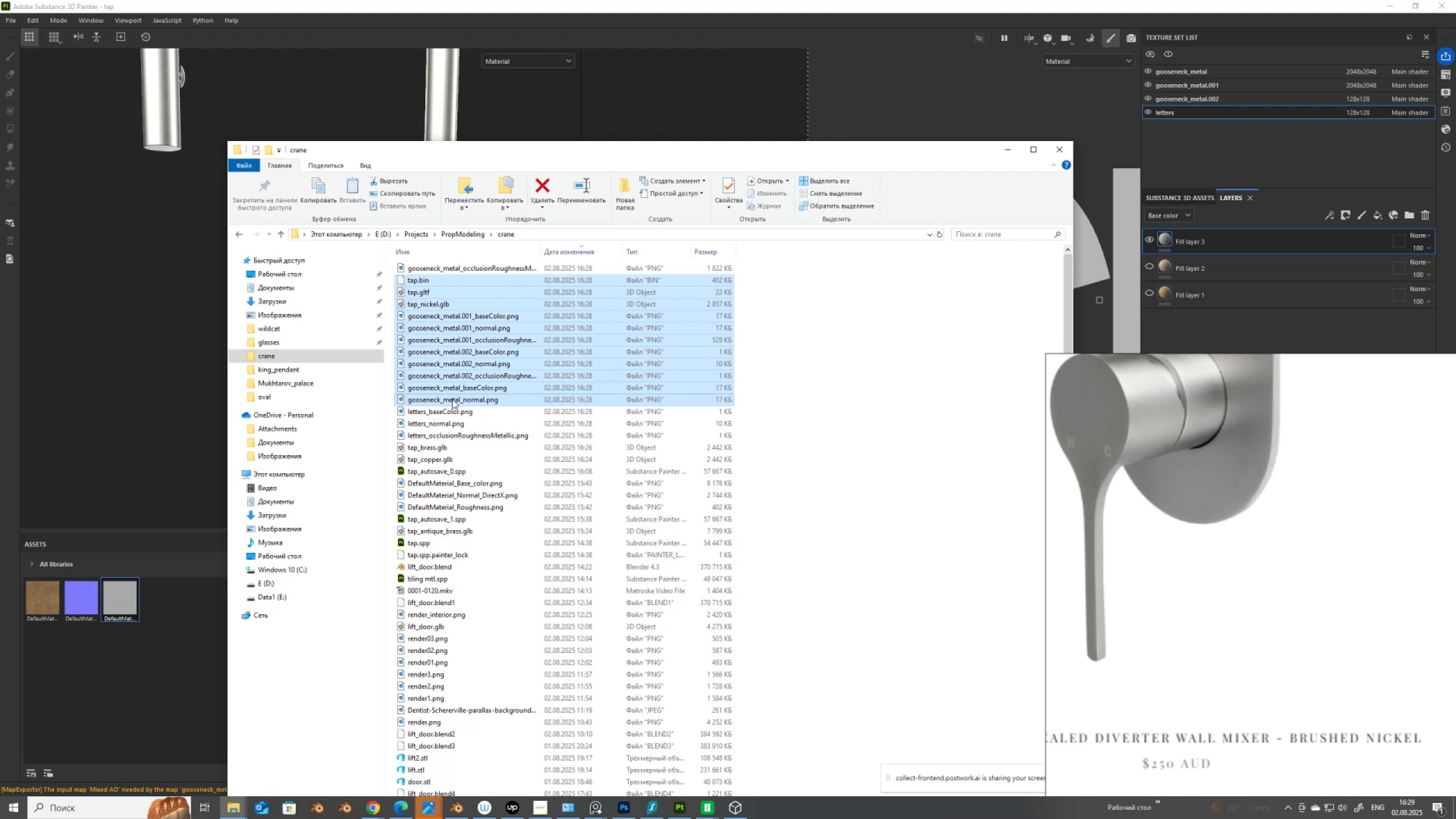 
wait(9.08)
 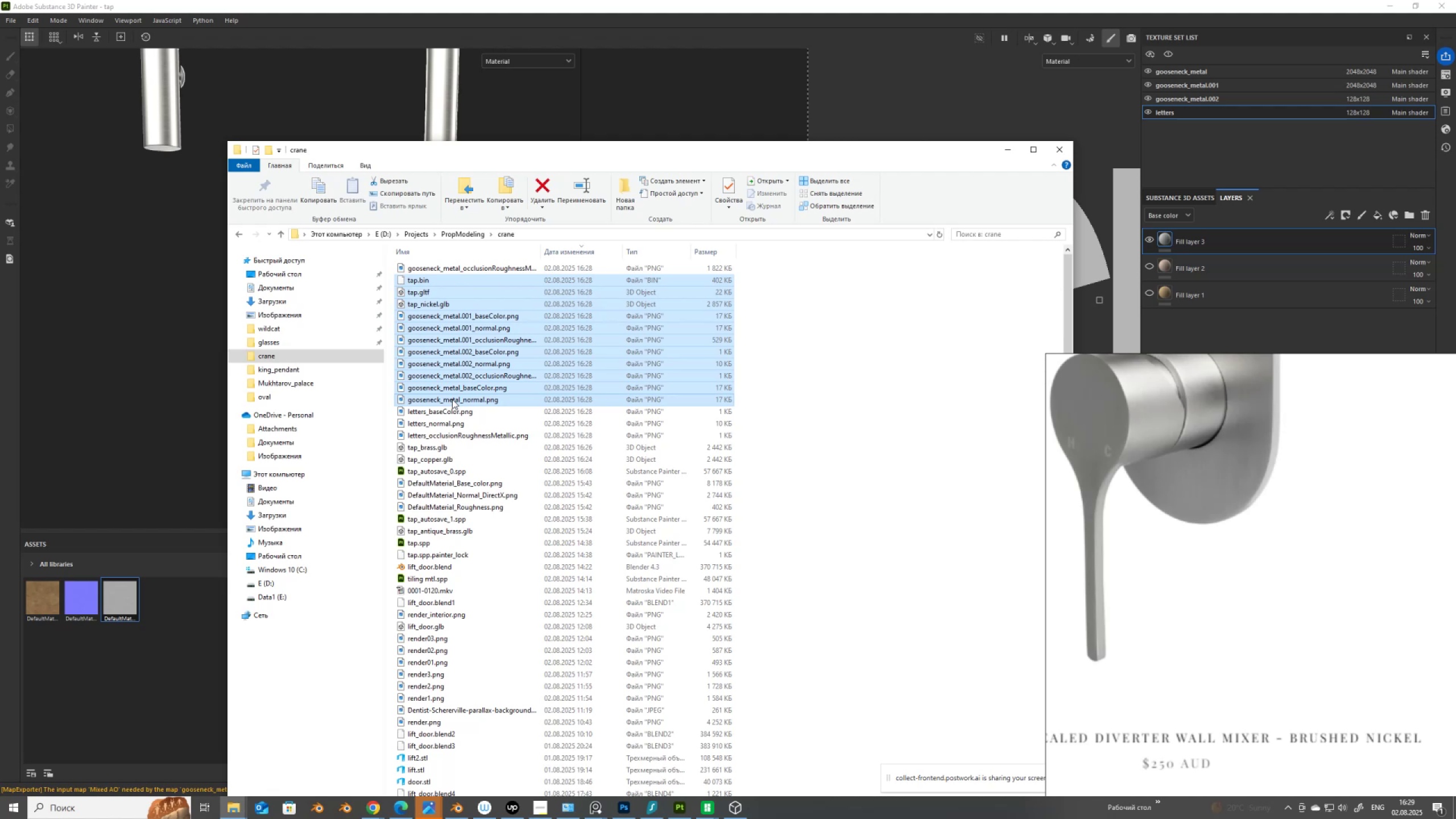 
hold_key(key=ControlLeft, duration=1.53)
 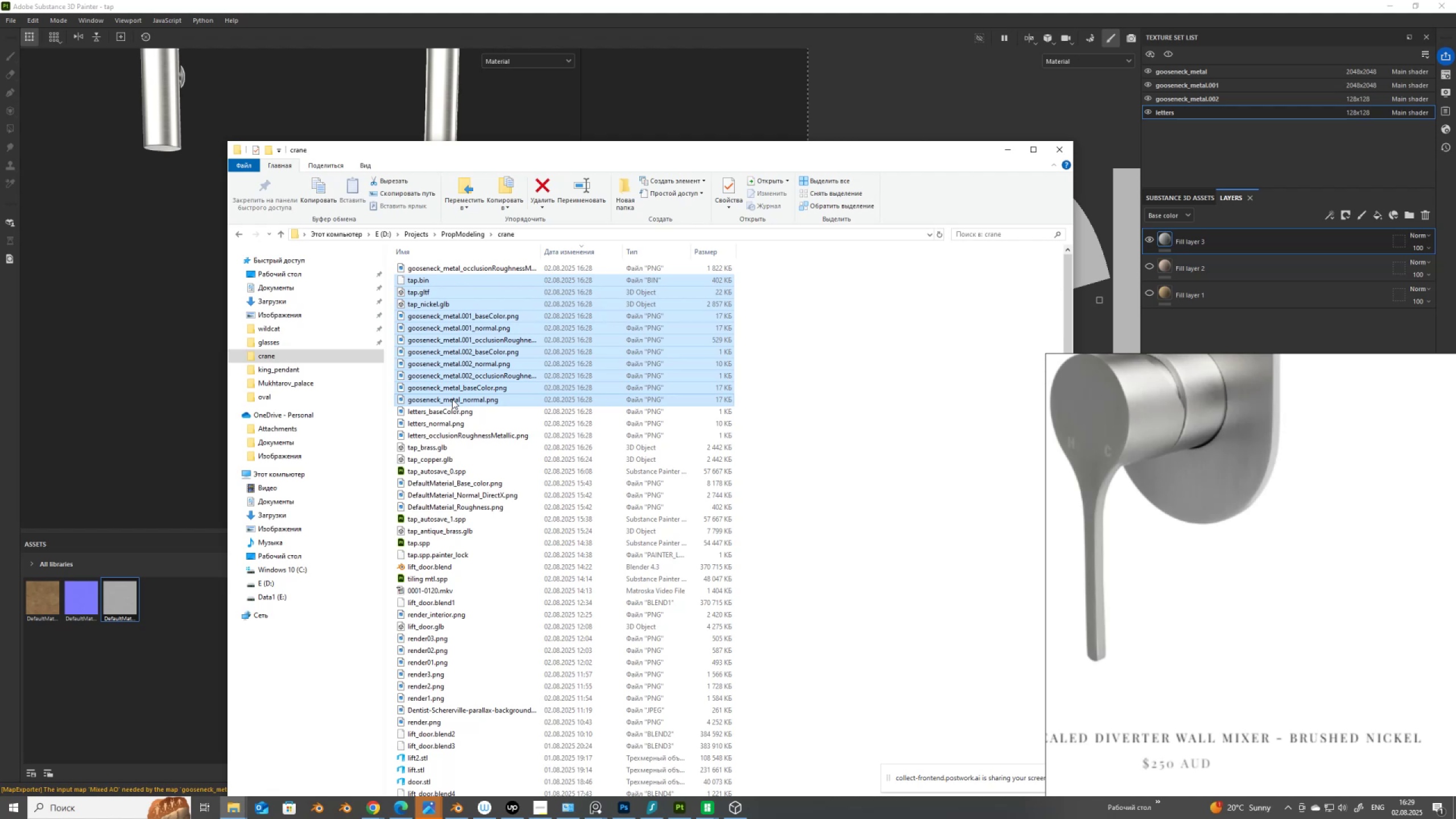 
hold_key(key=ControlLeft, duration=0.36)
 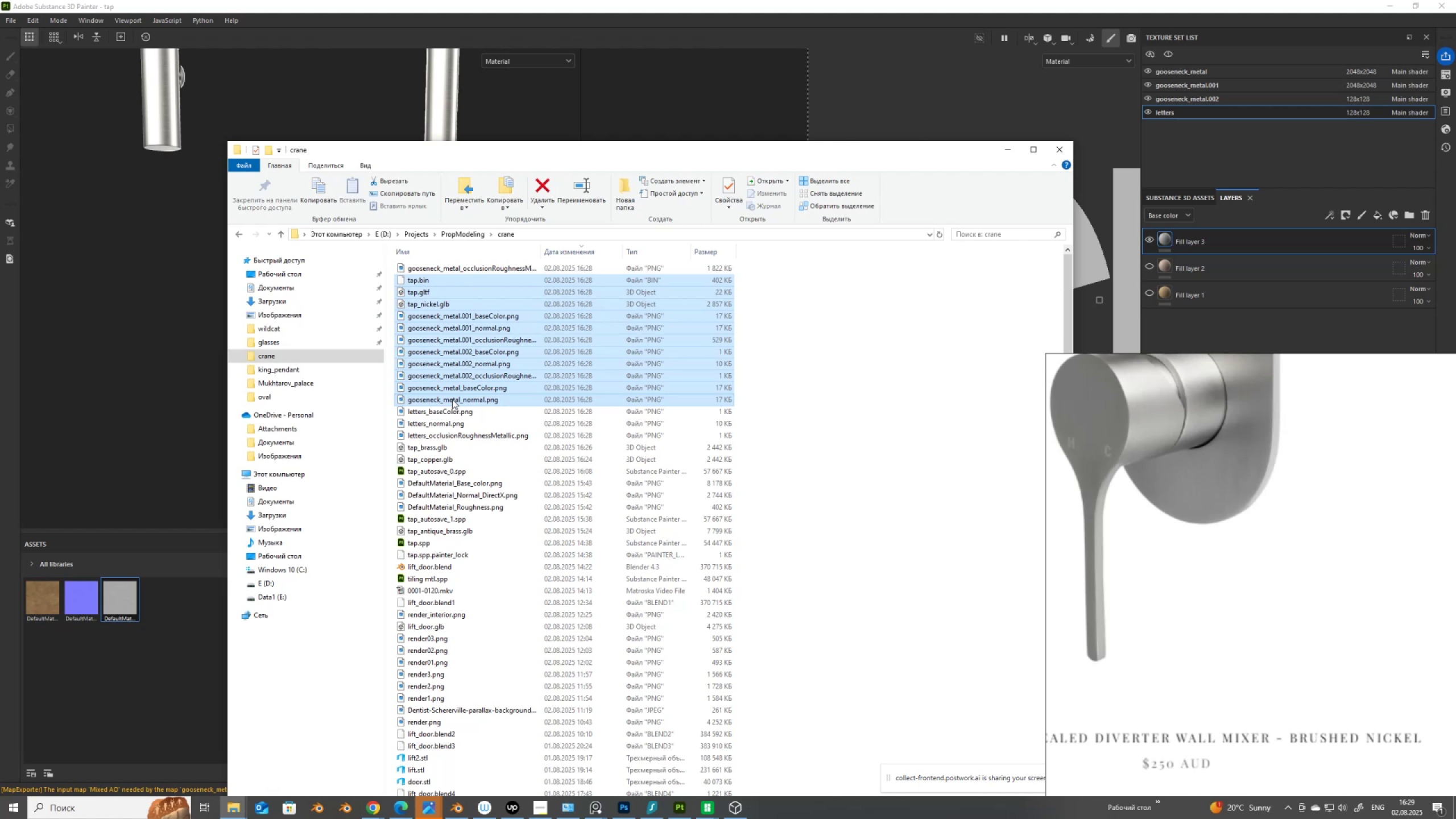 
right_click([472, 336])
 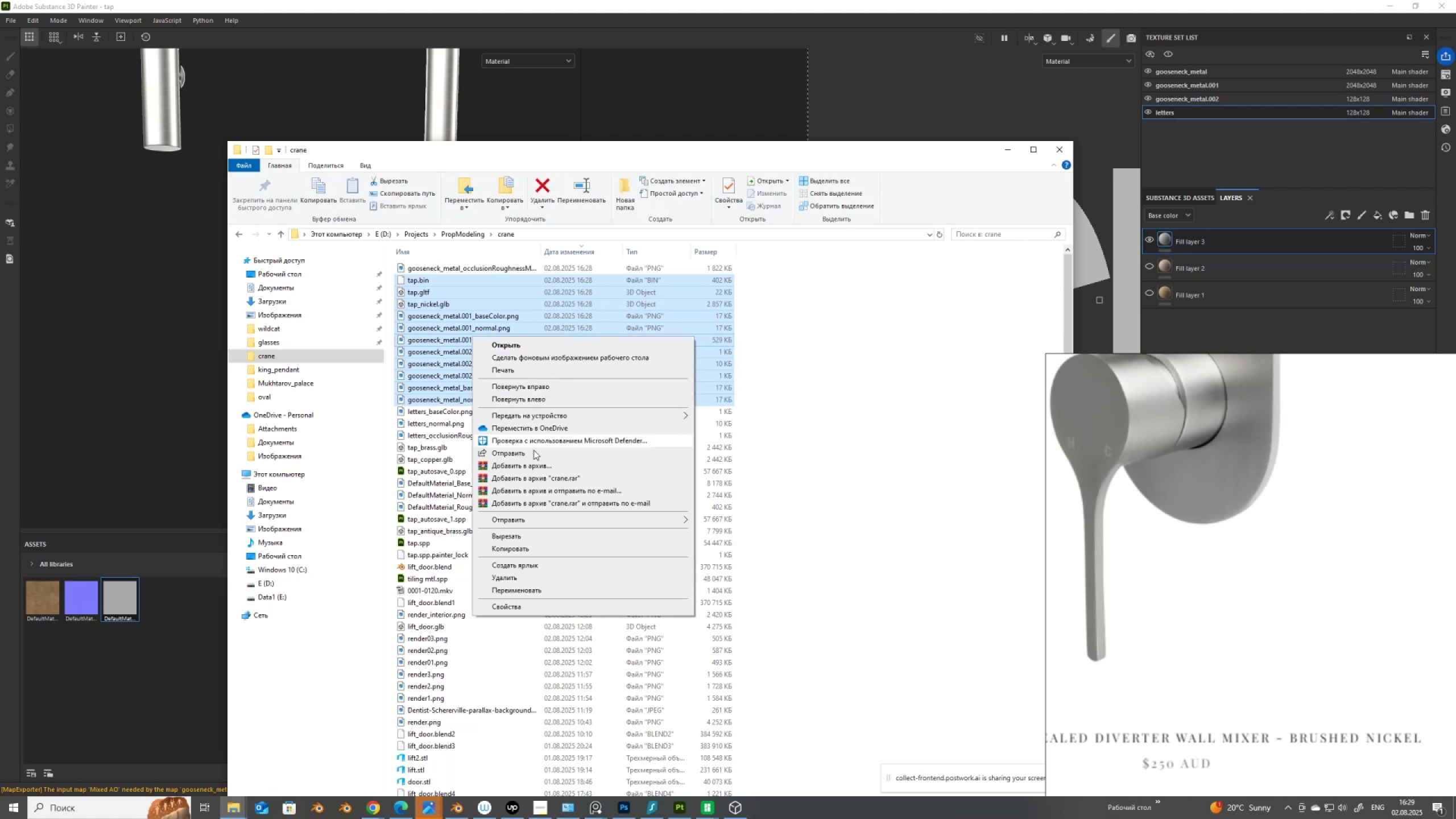 
left_click([534, 467])
 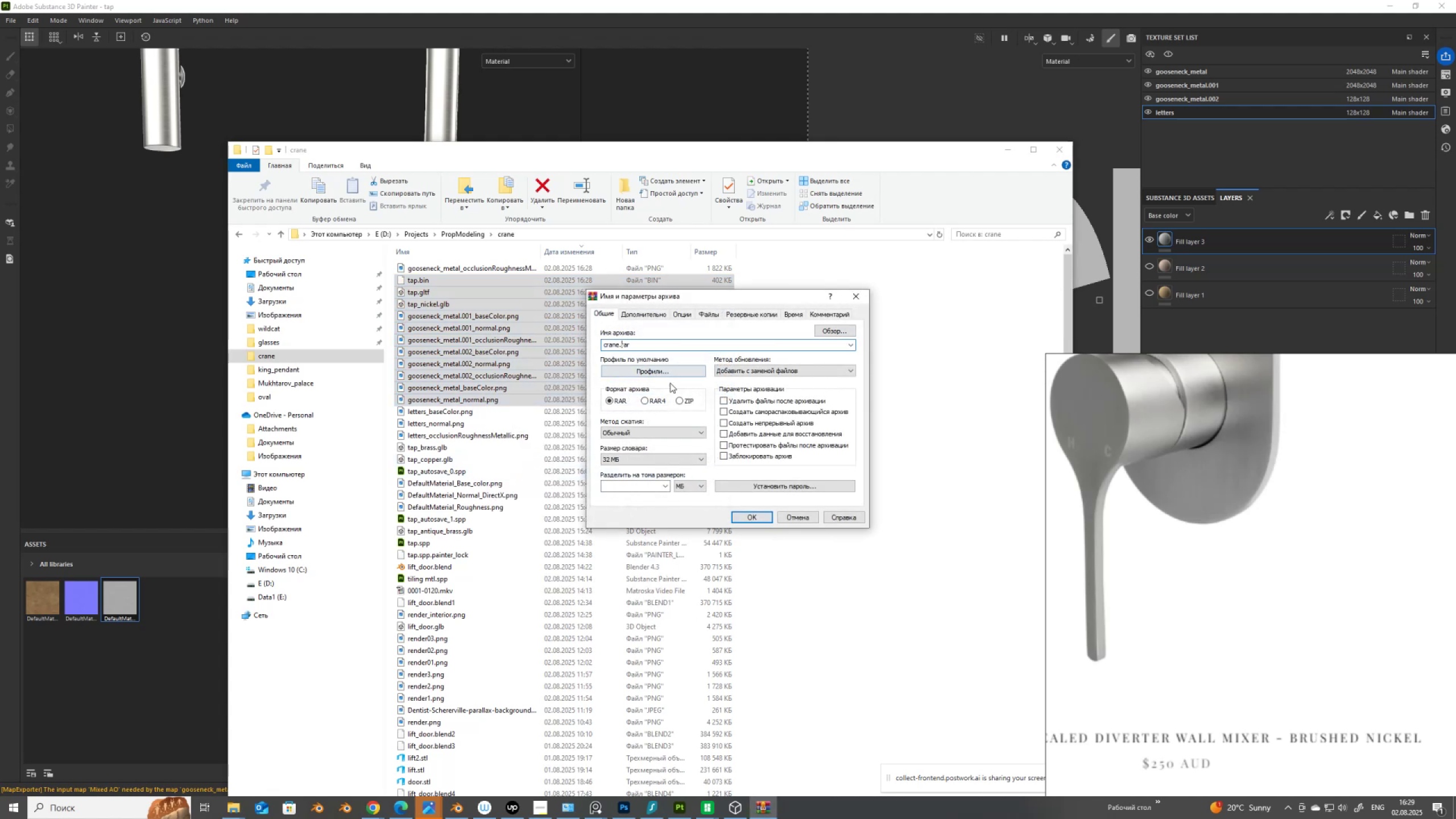 
key(ArrowLeft)
 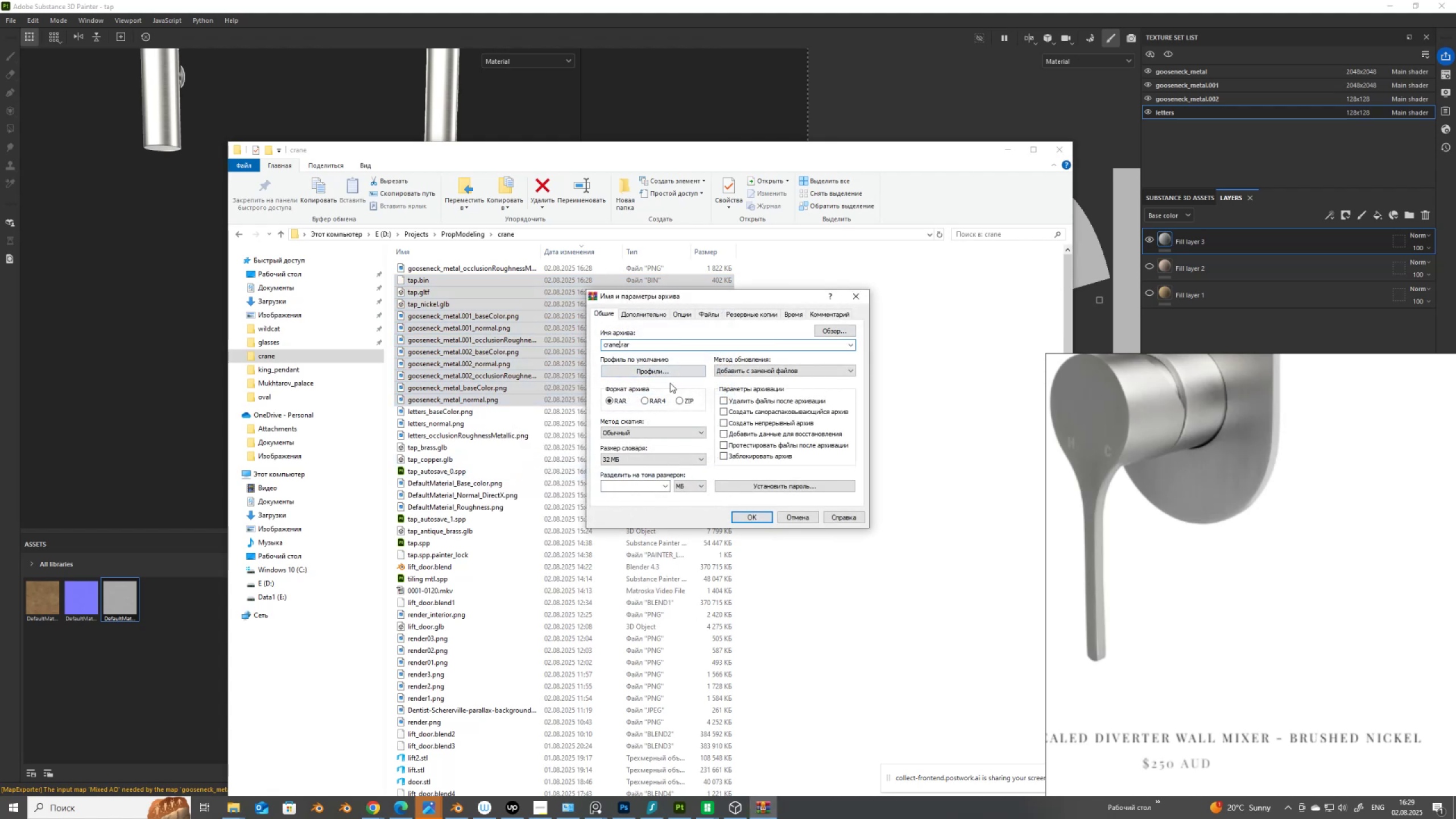 
key(Backspace)
key(Backspace)
key(Backspace)
key(Backspace)
key(Backspace)
key(Backspace)
key(Backspace)
type(nickel)
 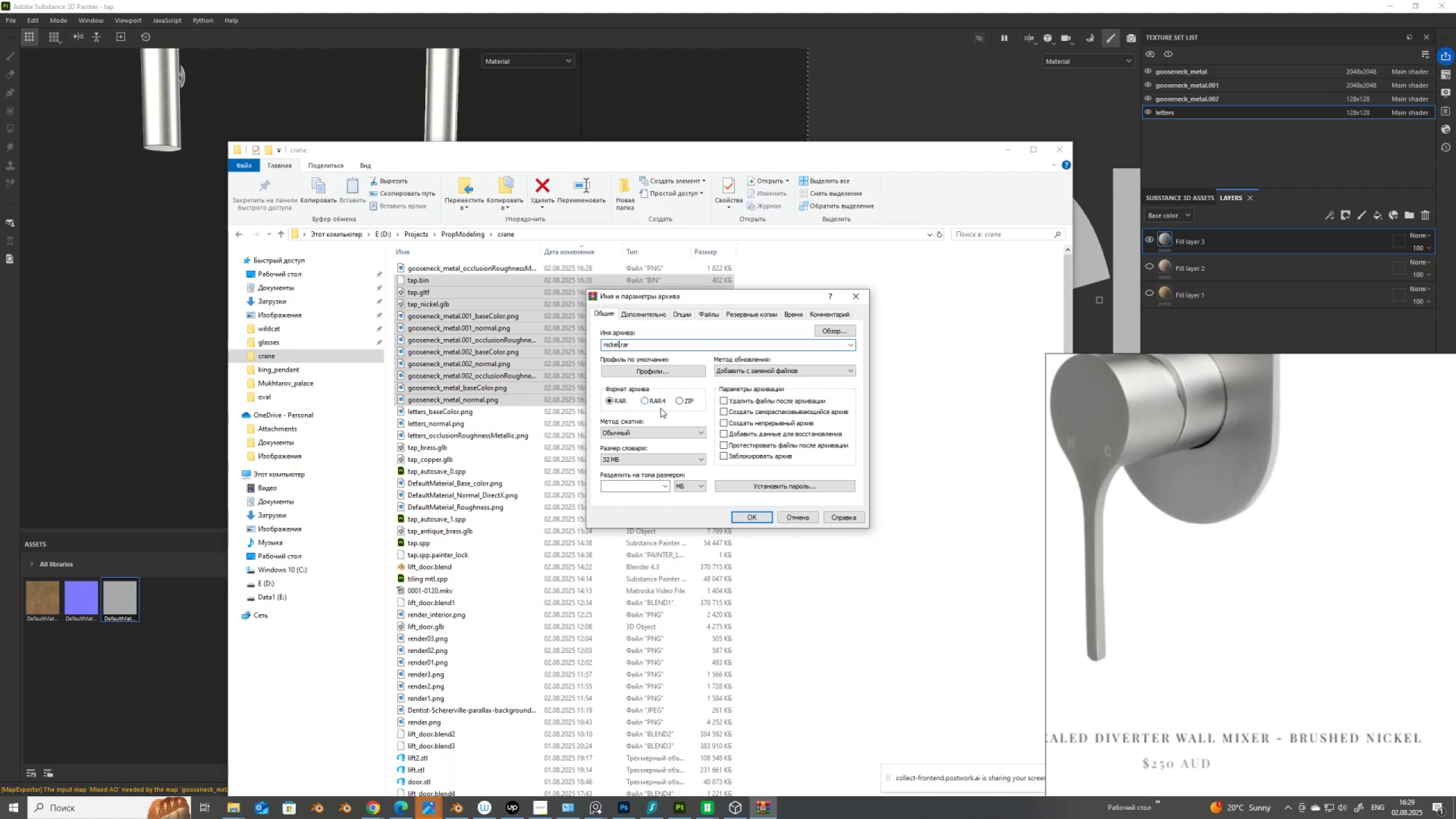 
left_click([679, 402])
 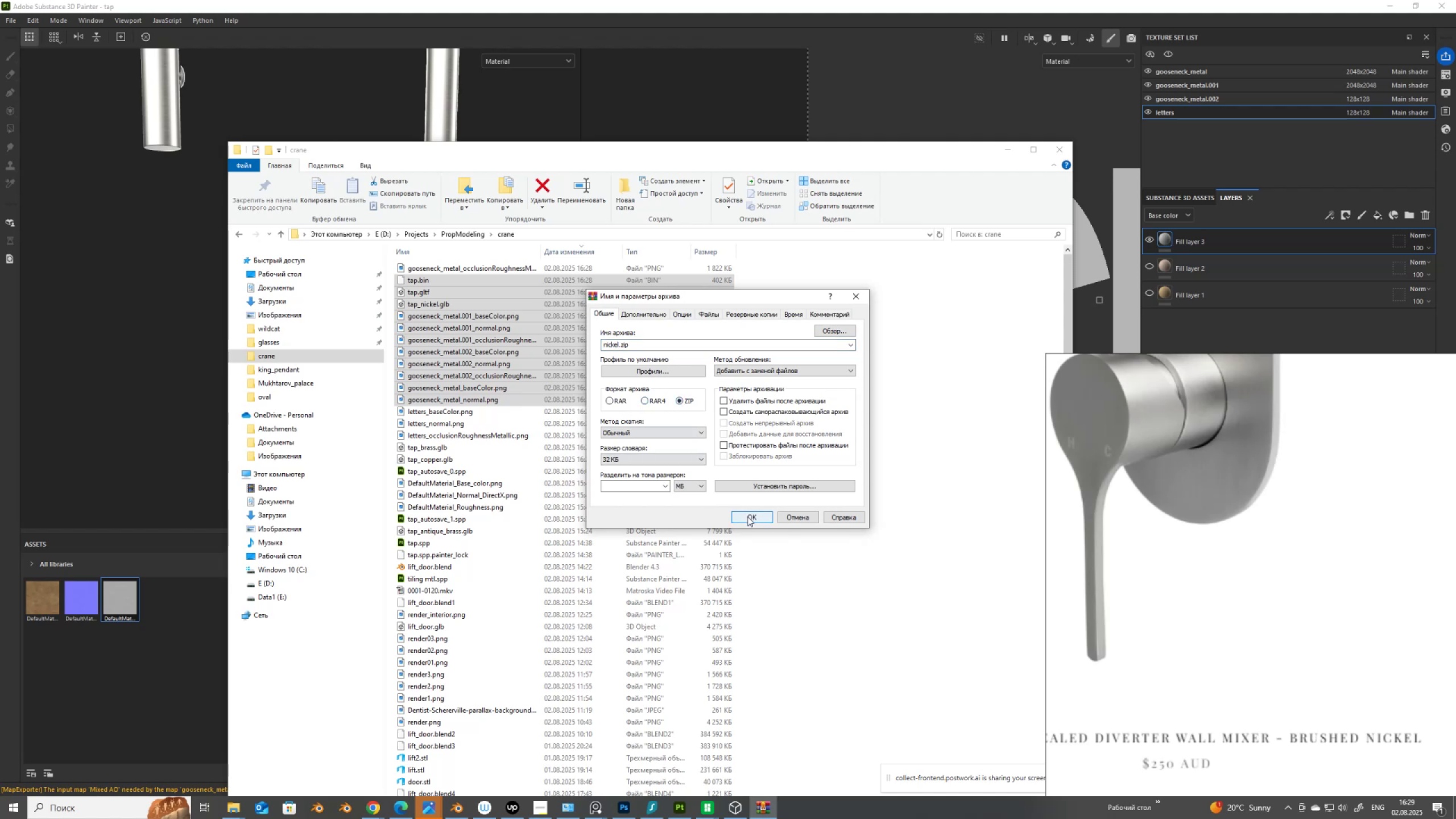 
left_click([747, 516])
 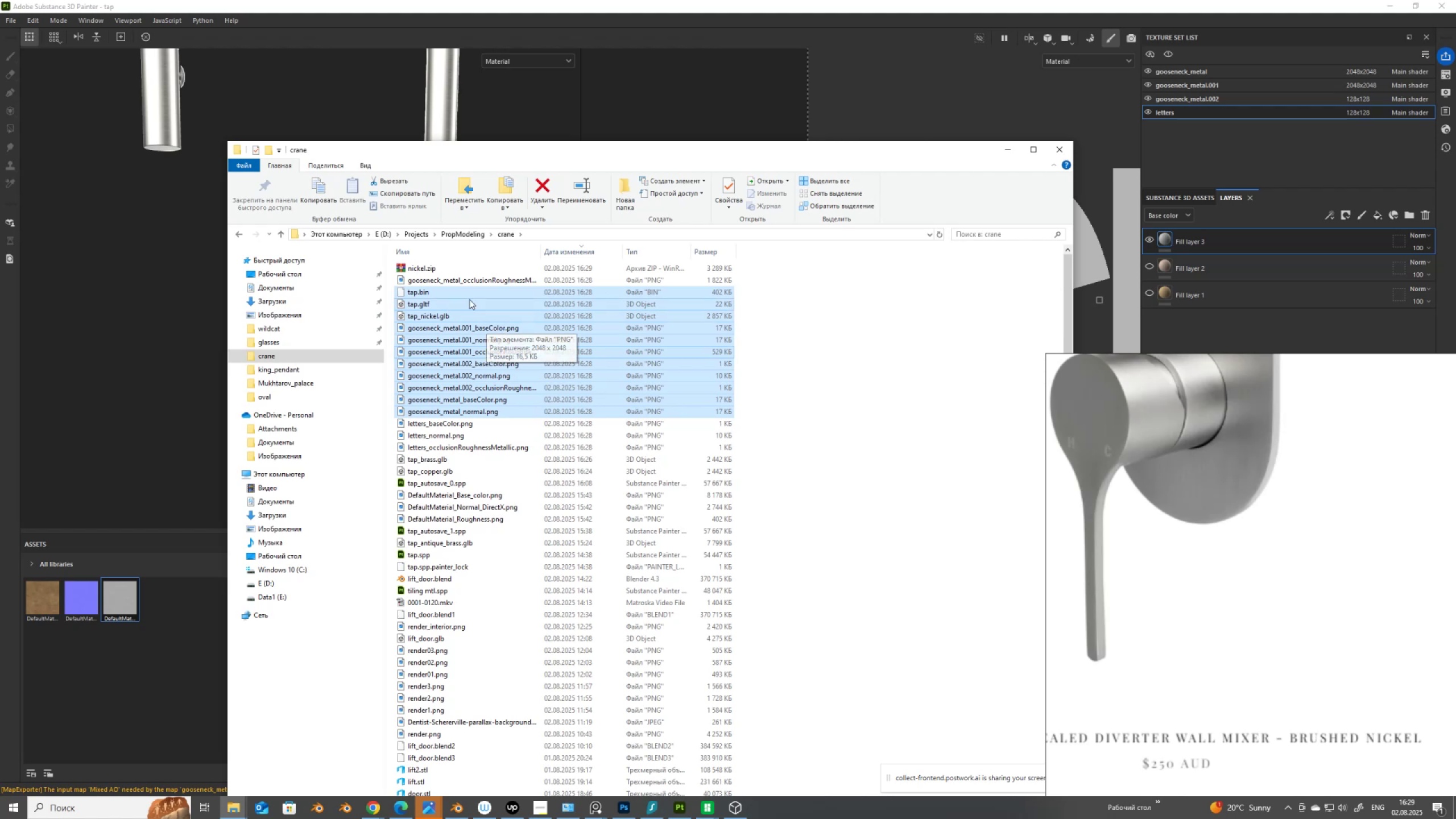 
wait(7.17)
 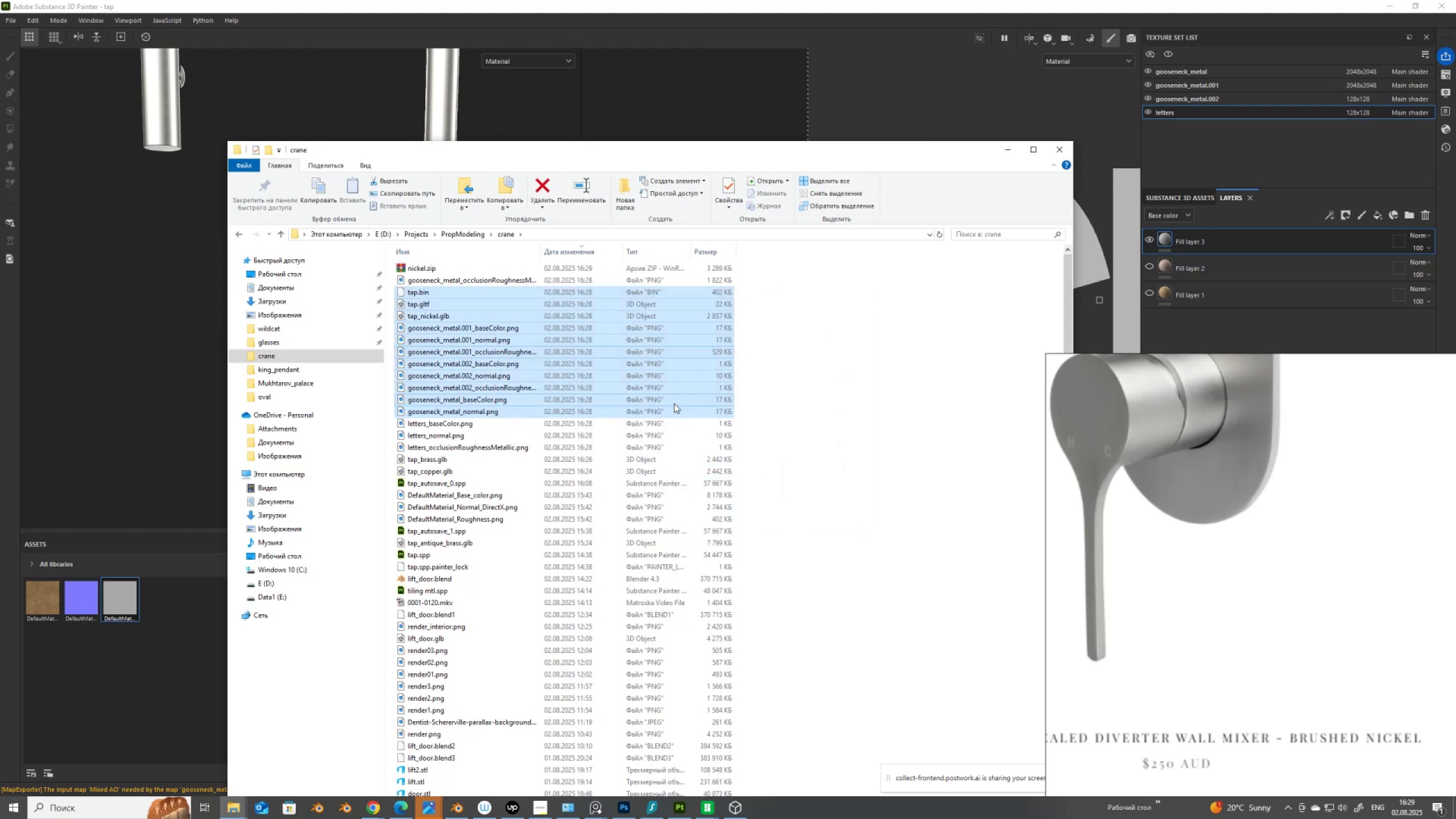 
left_click([449, 294])
 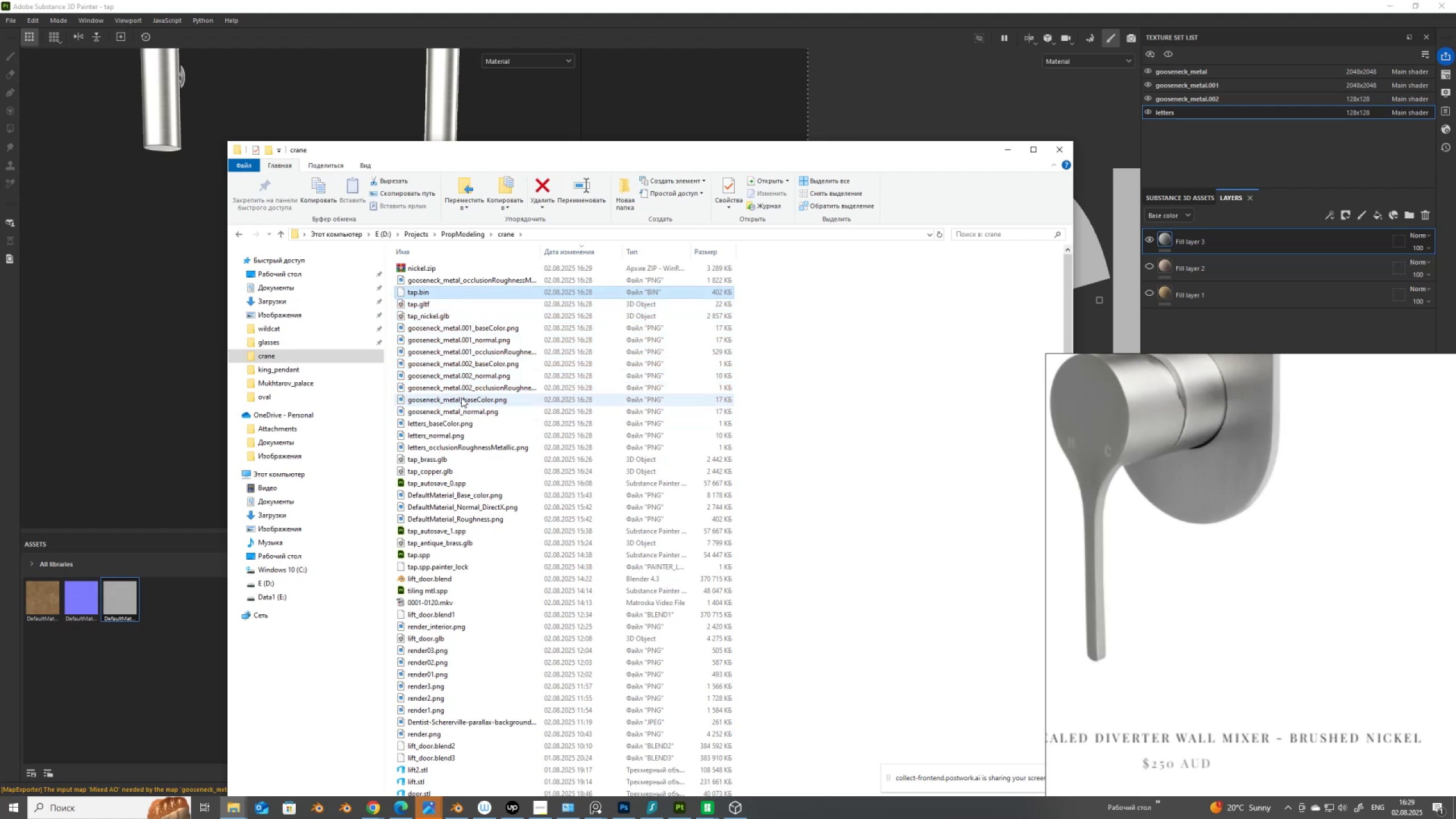 
hold_key(key=ShiftLeft, duration=0.63)
left_click([463, 410])
 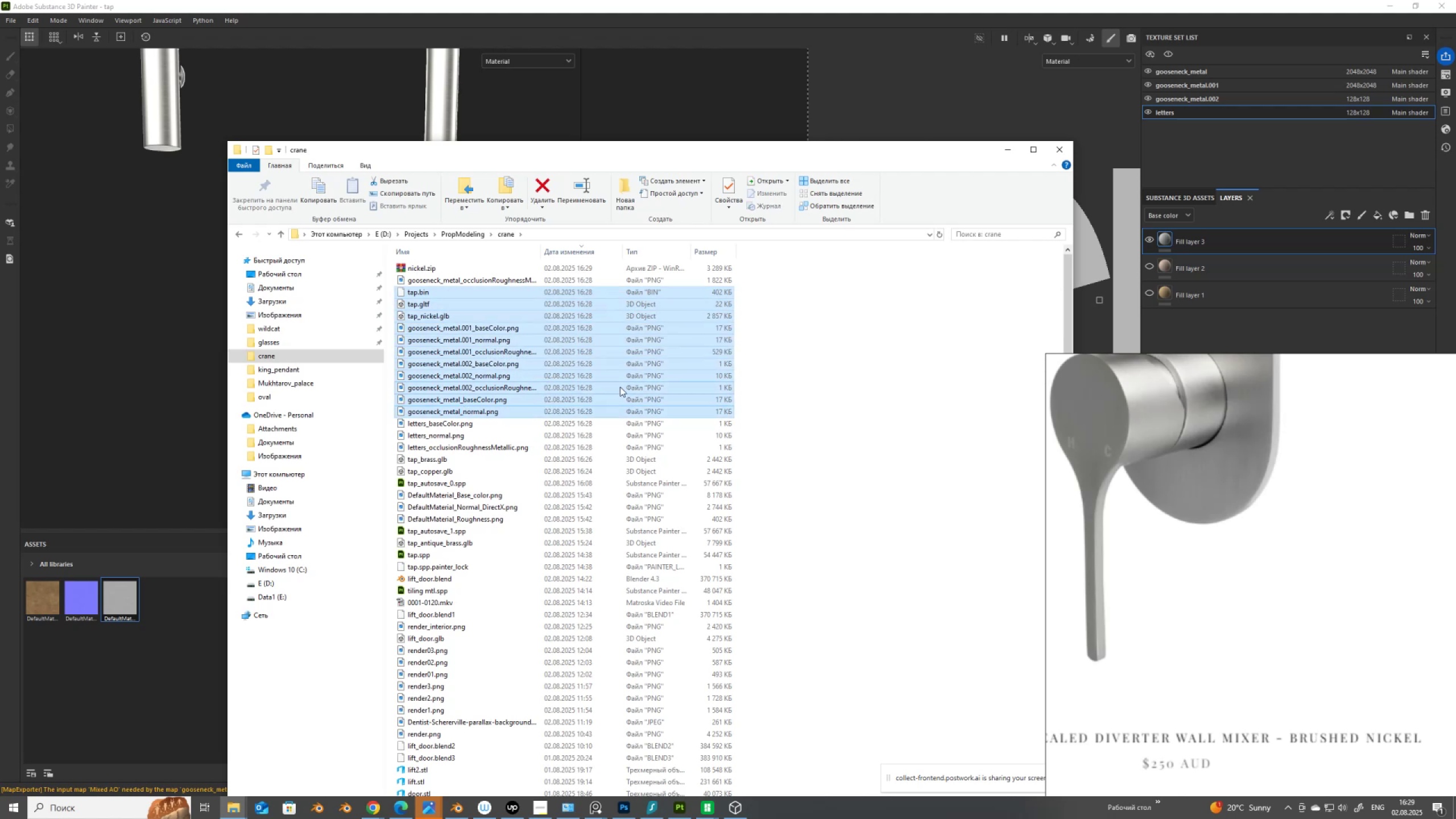 
key(Delete)
 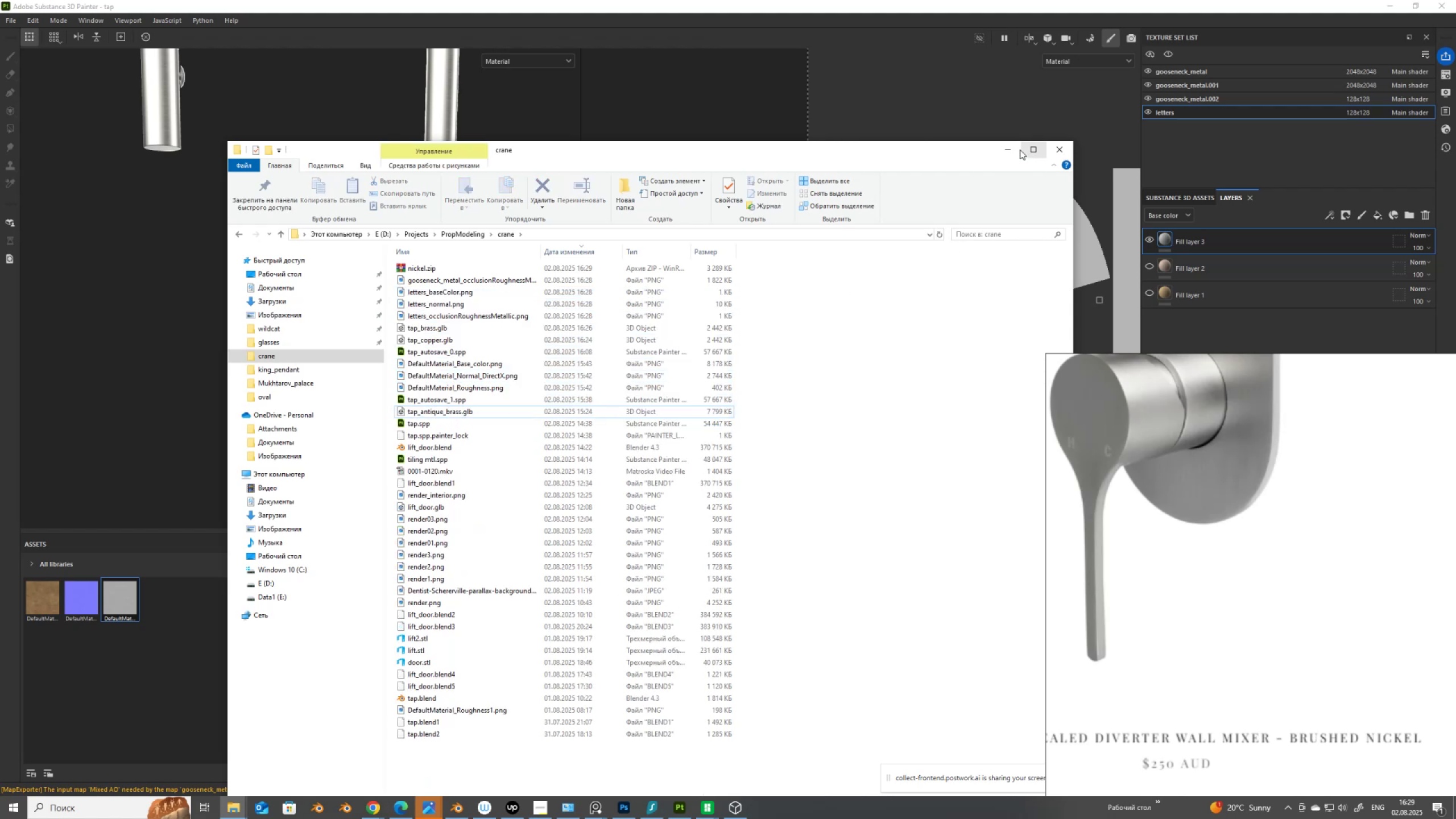 
left_click([1003, 153])
 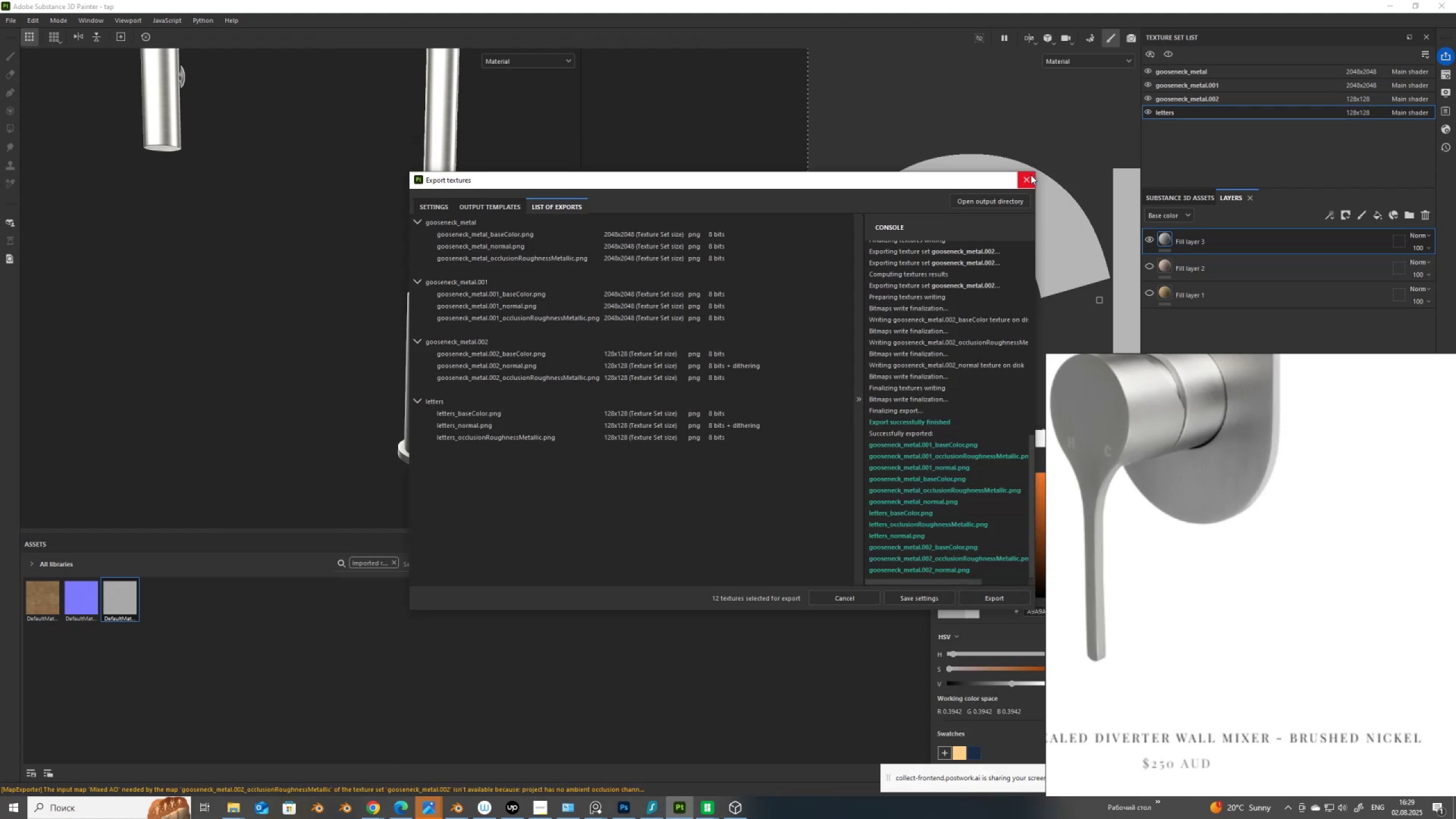 
left_click([1029, 181])
 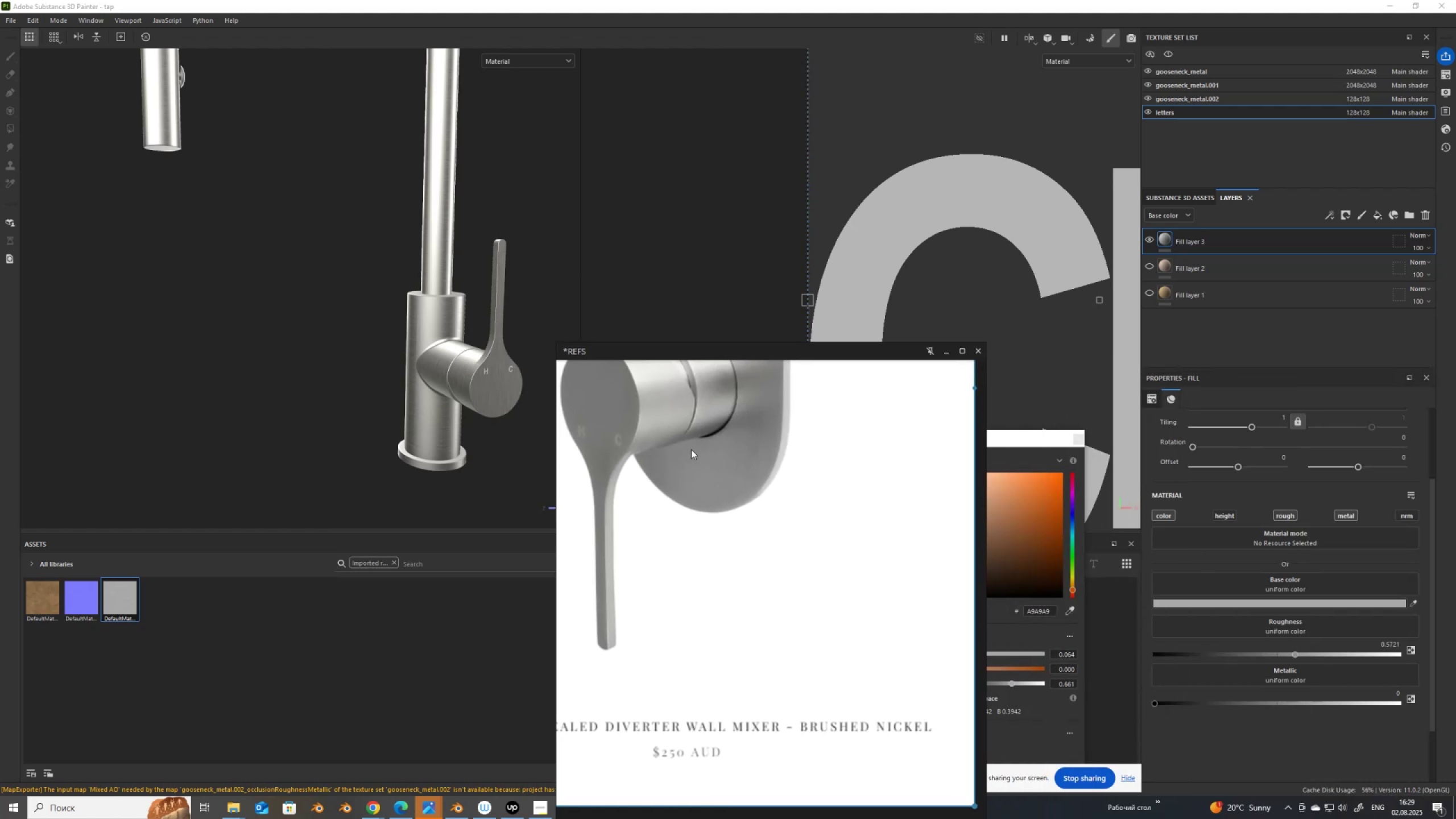 
scroll: coordinate [746, 576], scroll_direction: down, amount: 5.0
 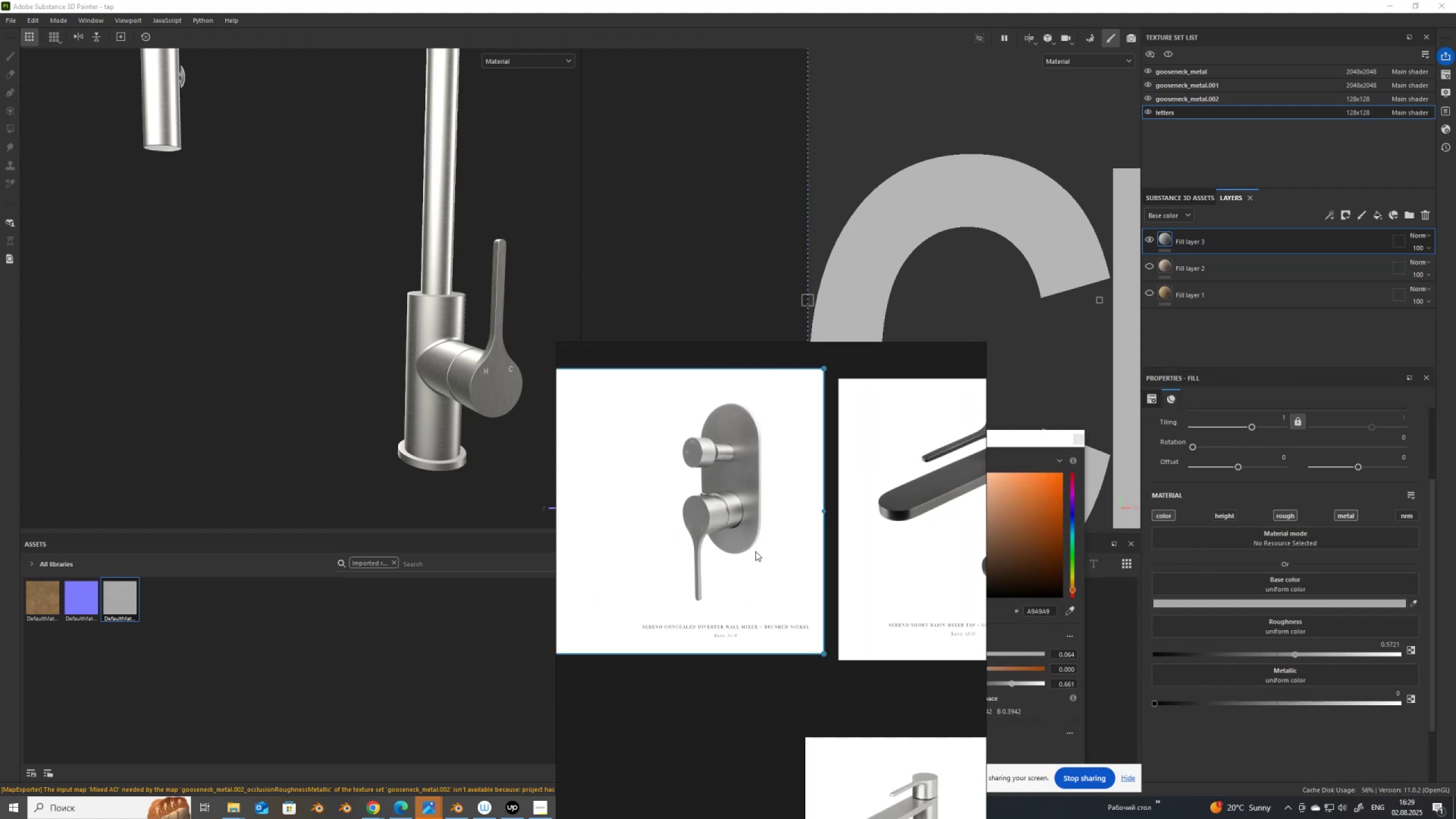 
scroll: coordinate [862, 523], scroll_direction: up, amount: 2.0
 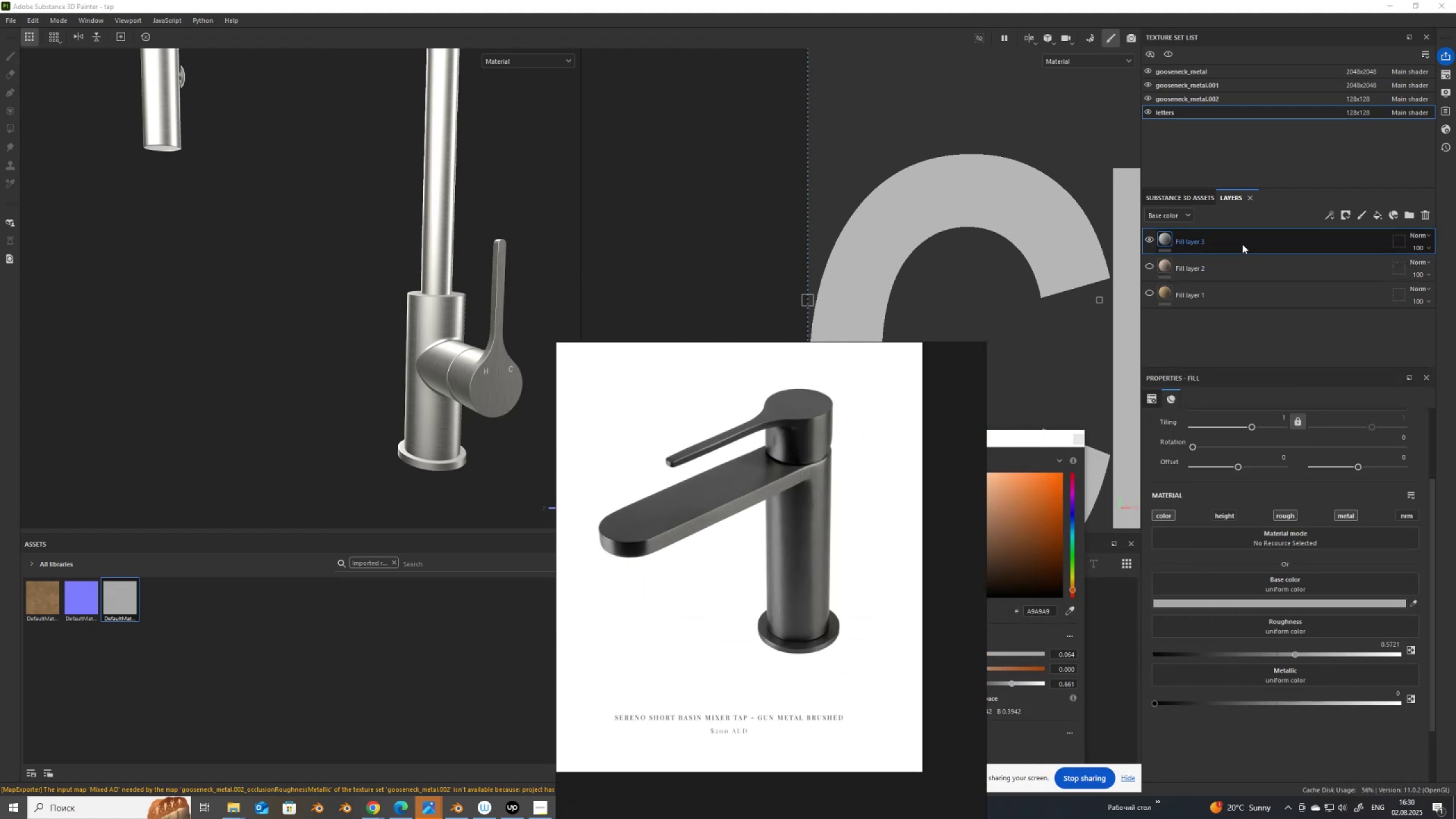 
left_click([1164, 71])
 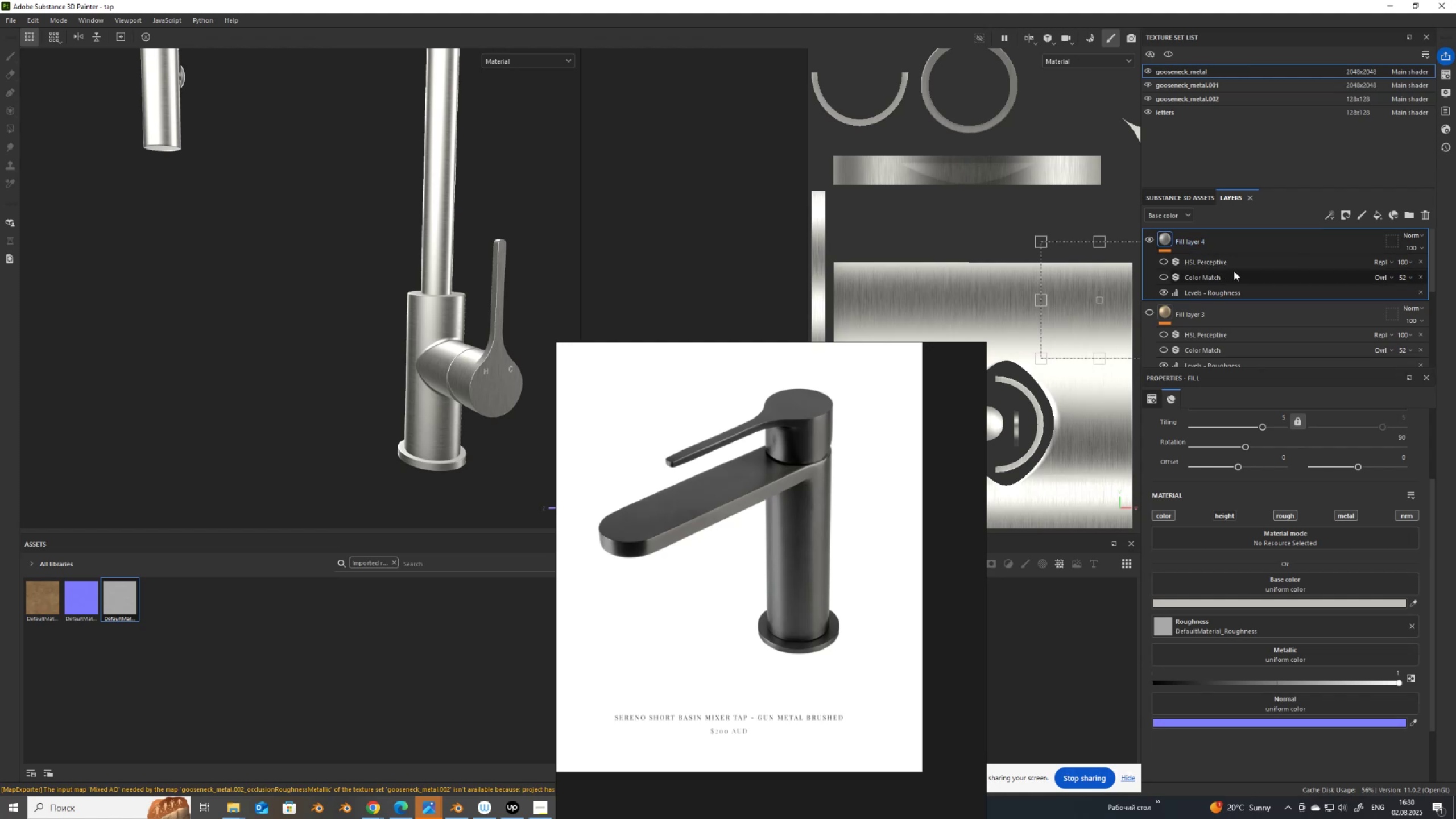 
key(Control+D)
 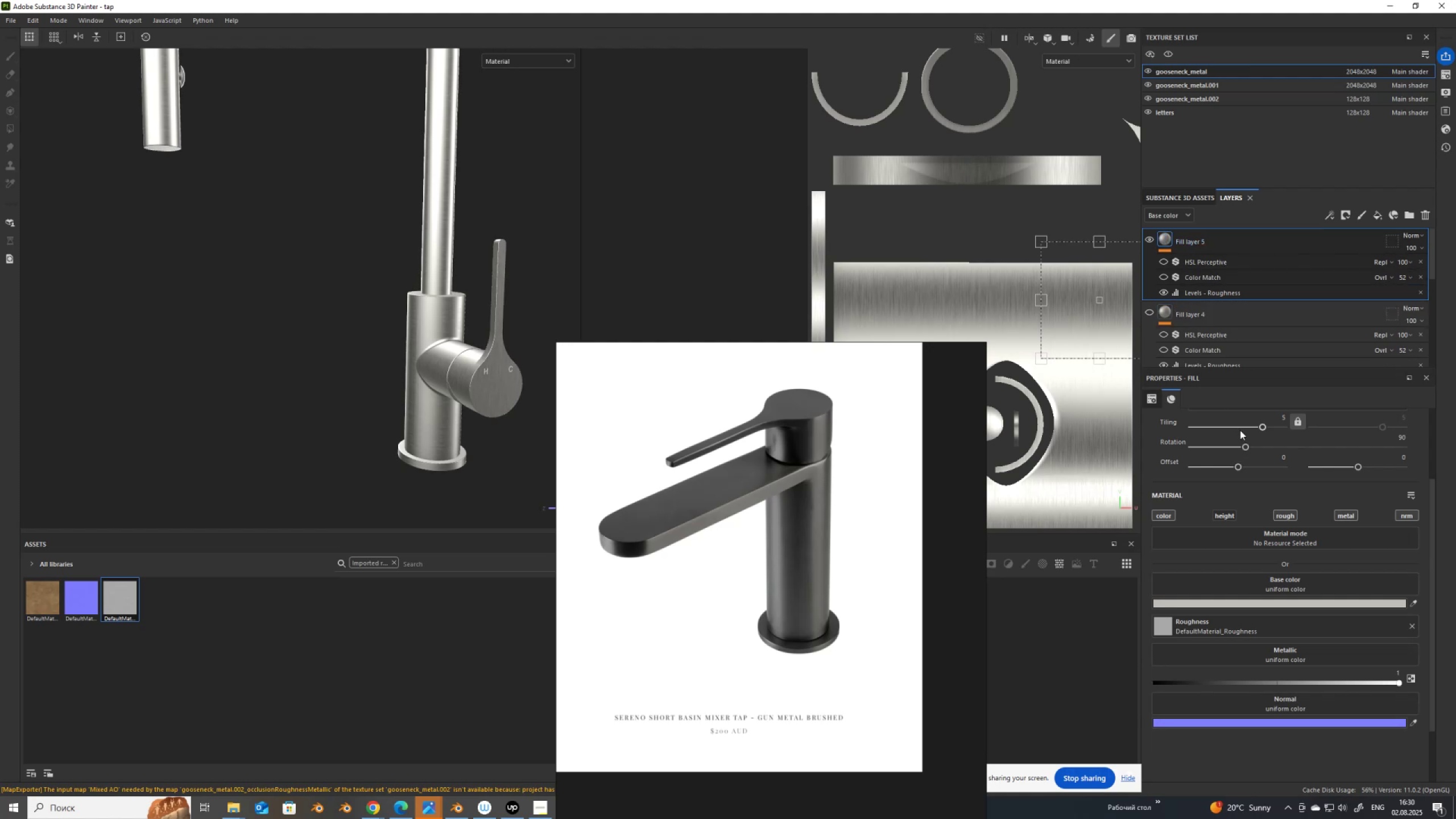 
wait(5.51)
 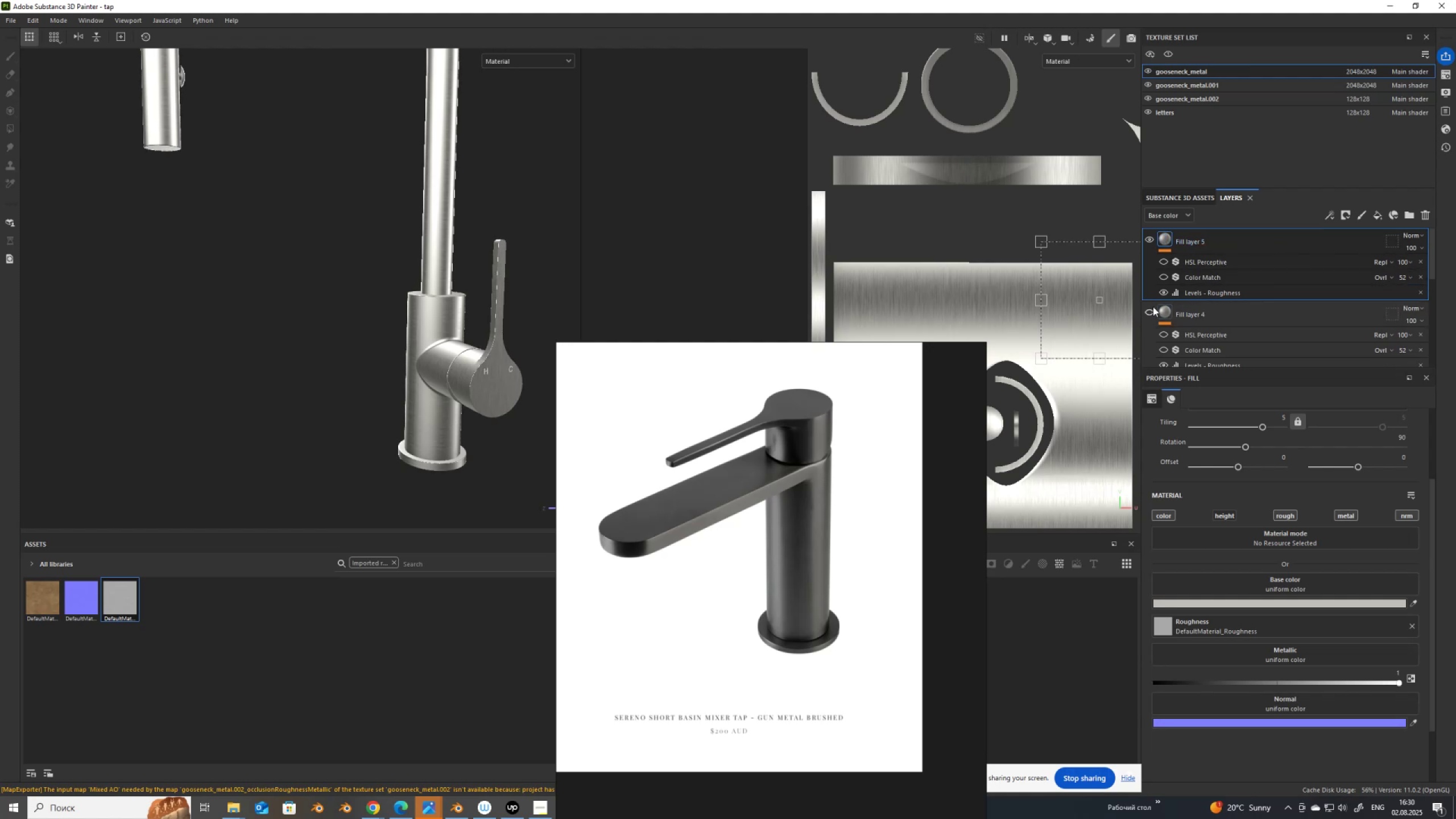 
left_click_drag(start_coordinate=[1280, 415], to_coordinate=[1290, 419])
 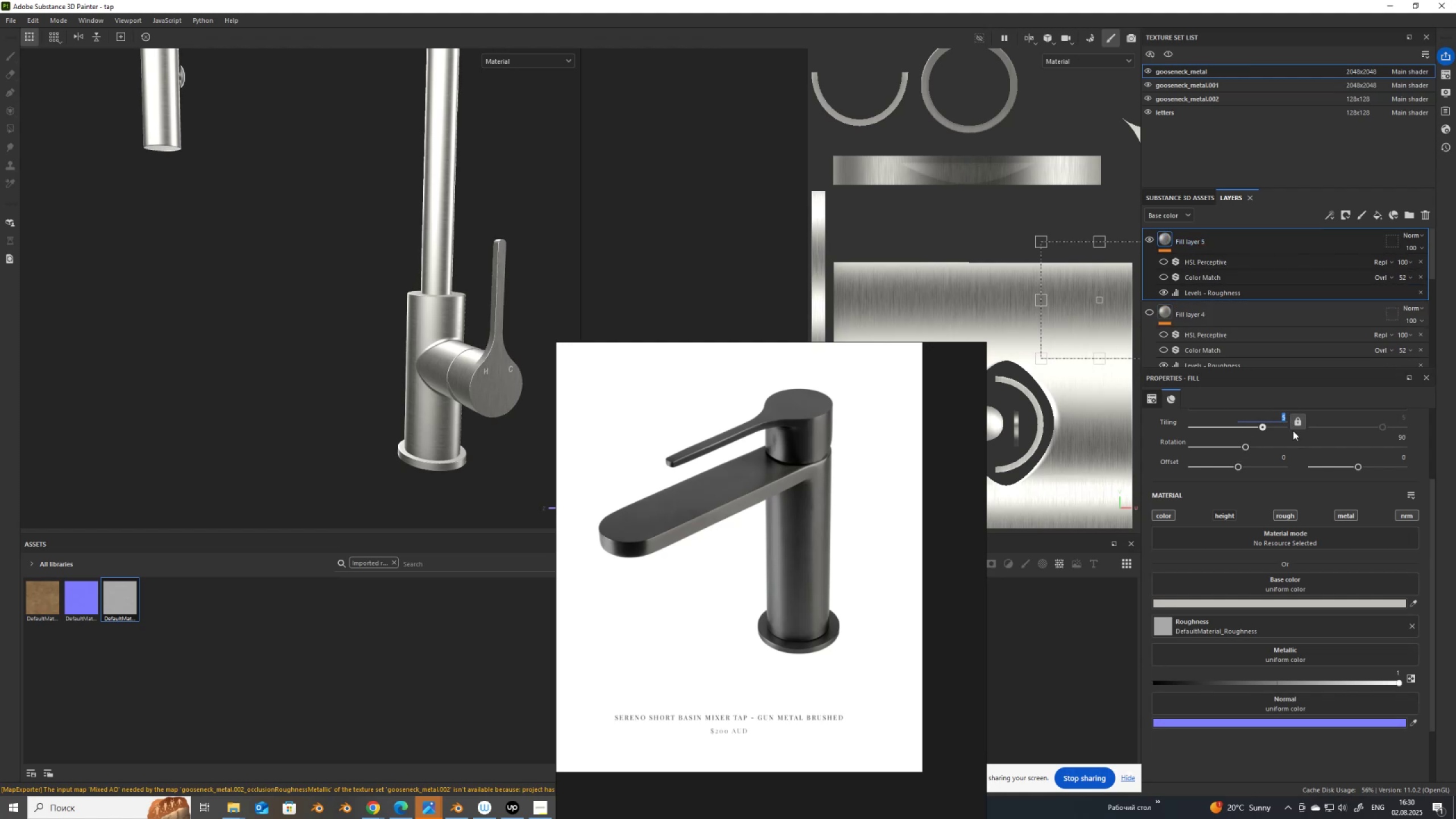 
key(Numpad6)
 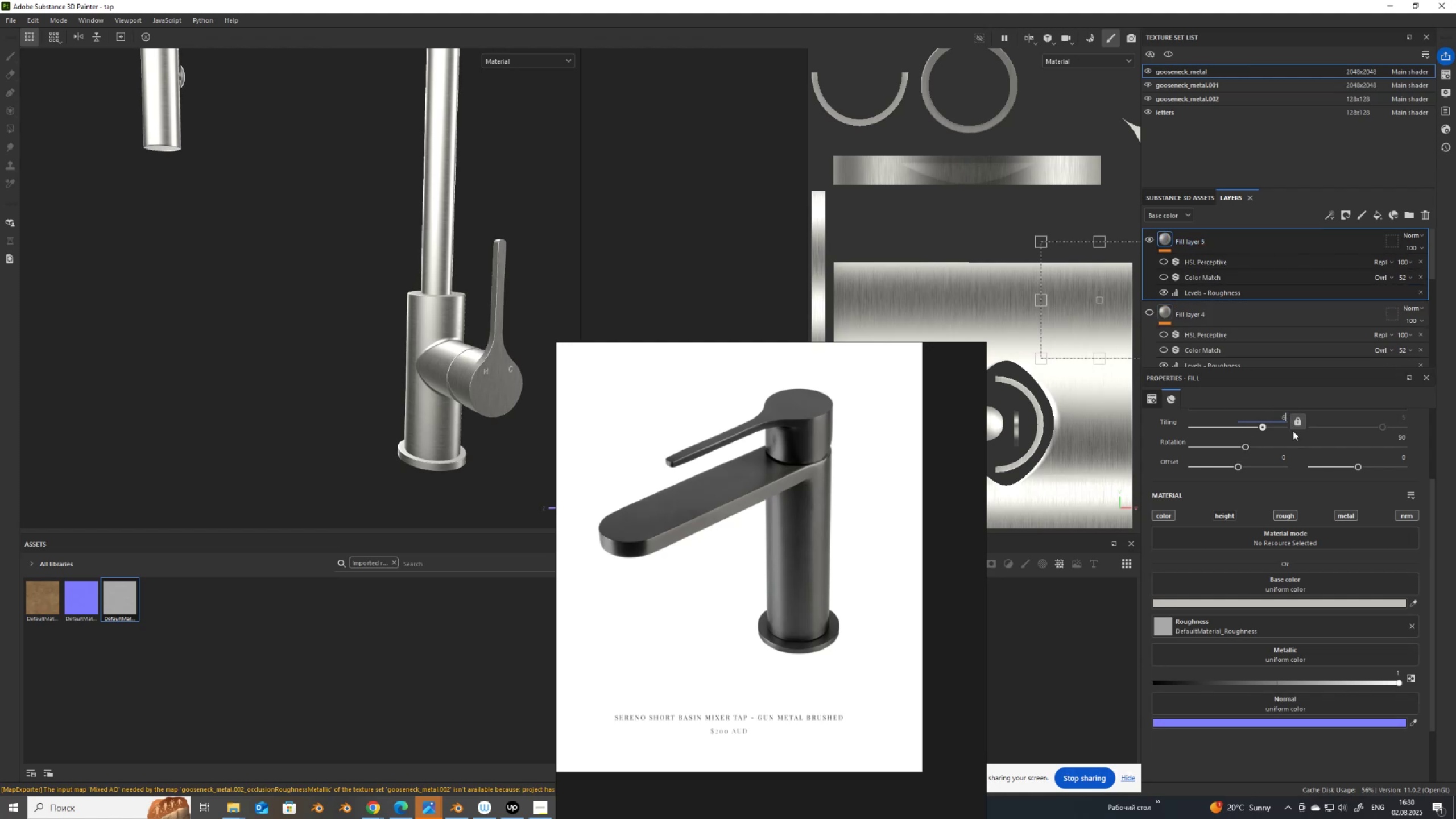 
key(NumpadEnter)
 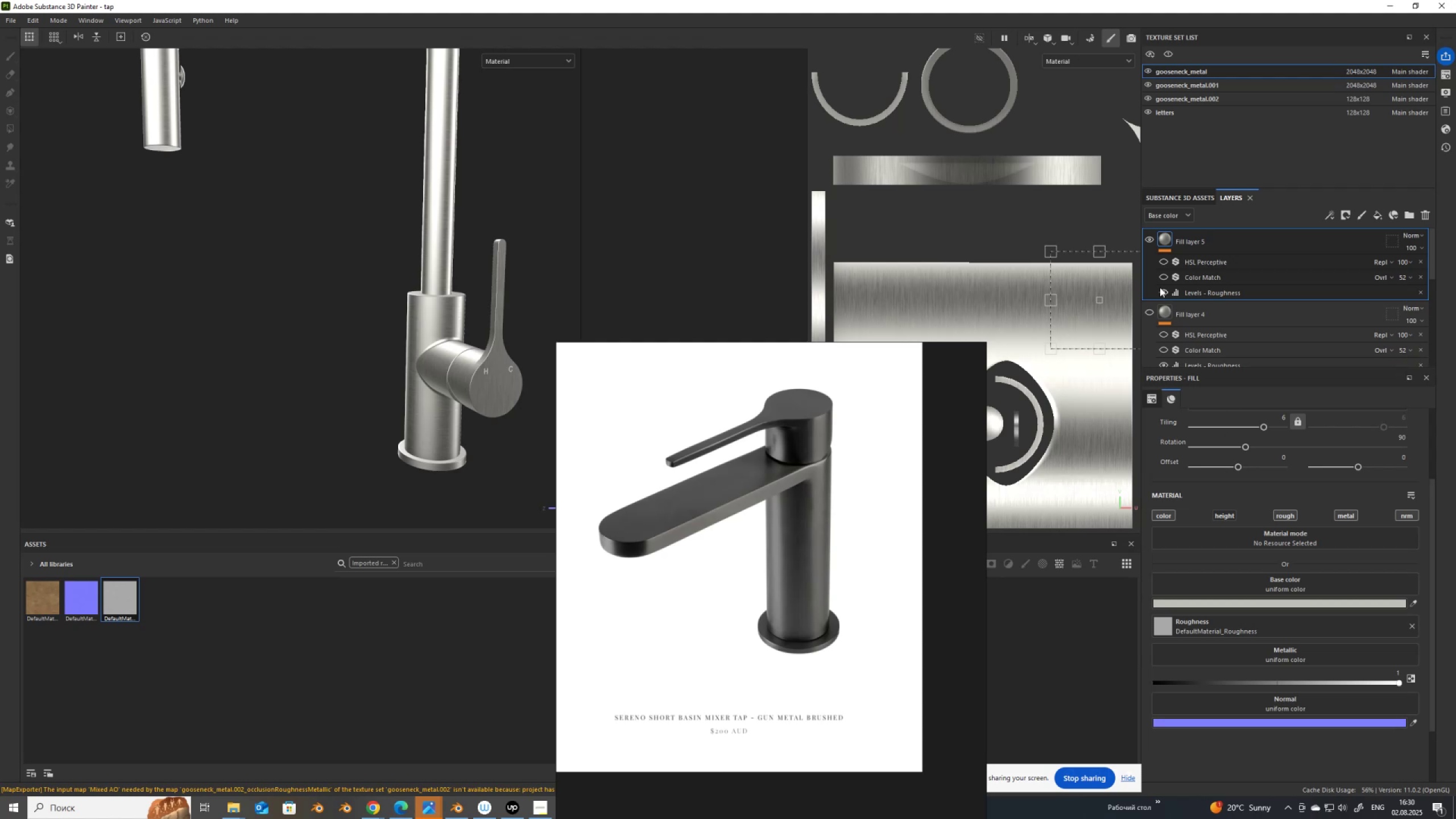 
wait(8.08)
 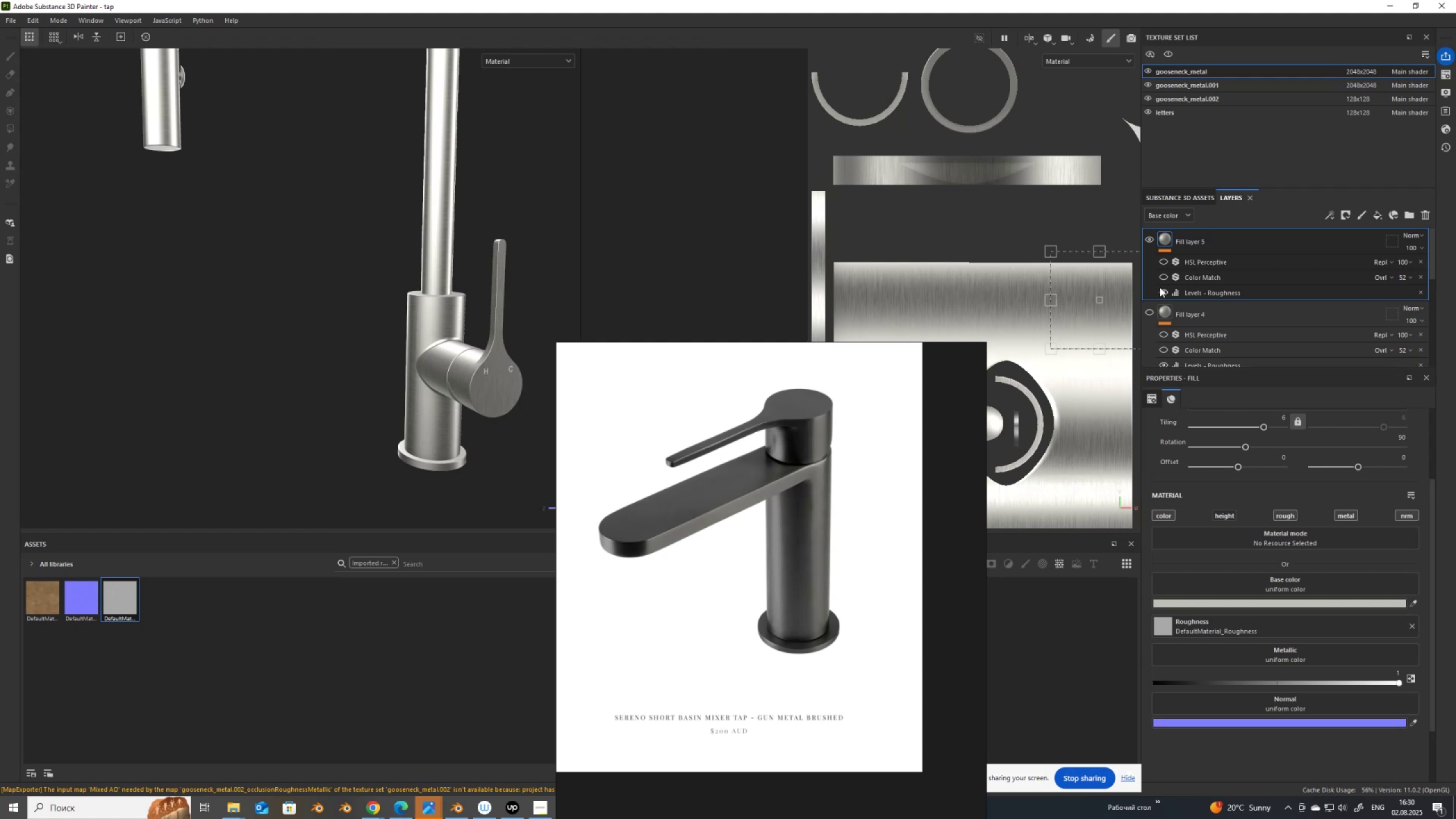 
scroll: coordinate [440, 344], scroll_direction: up, amount: 8.0
 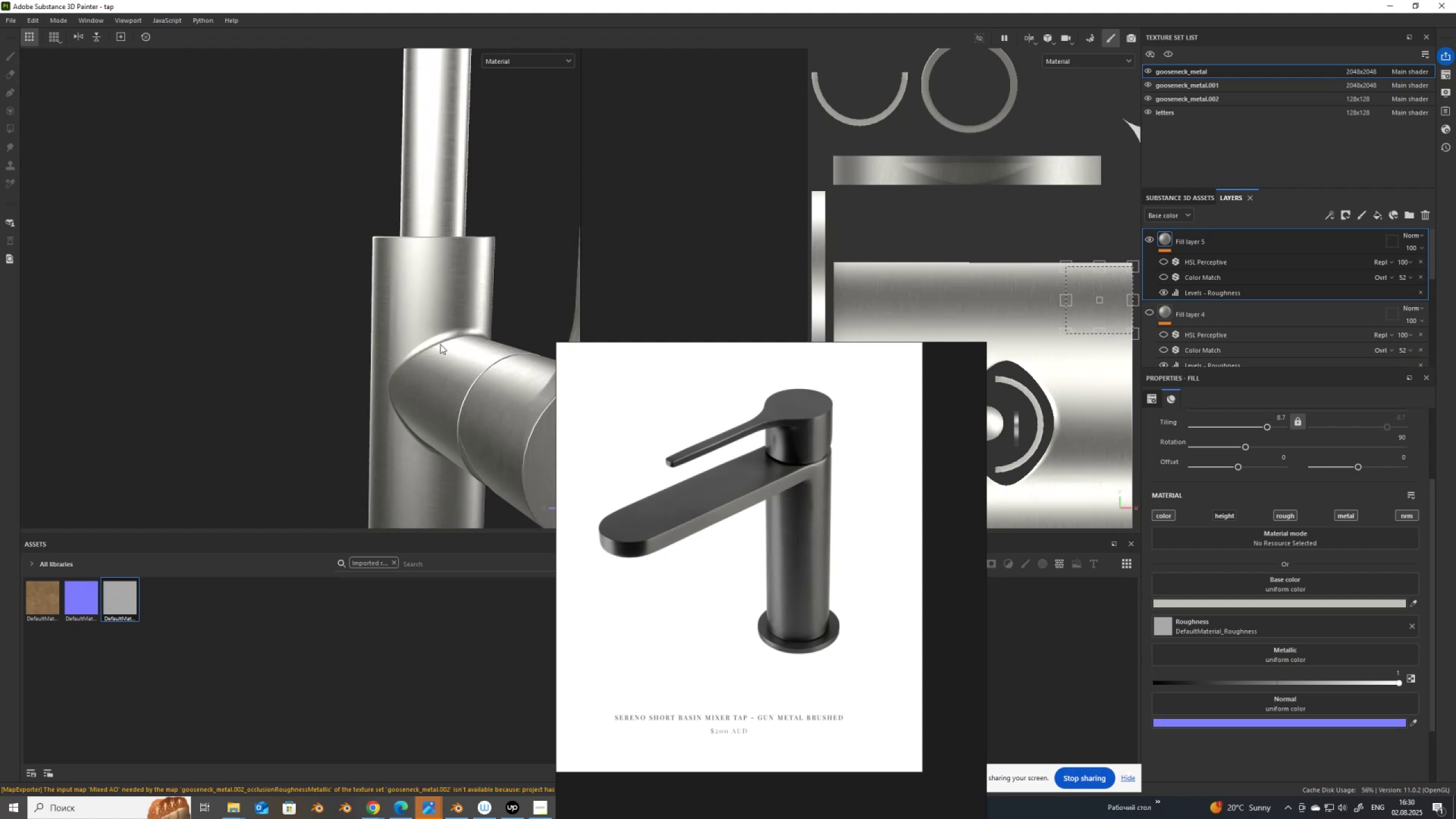 
scroll: coordinate [440, 344], scroll_direction: down, amount: 5.0
 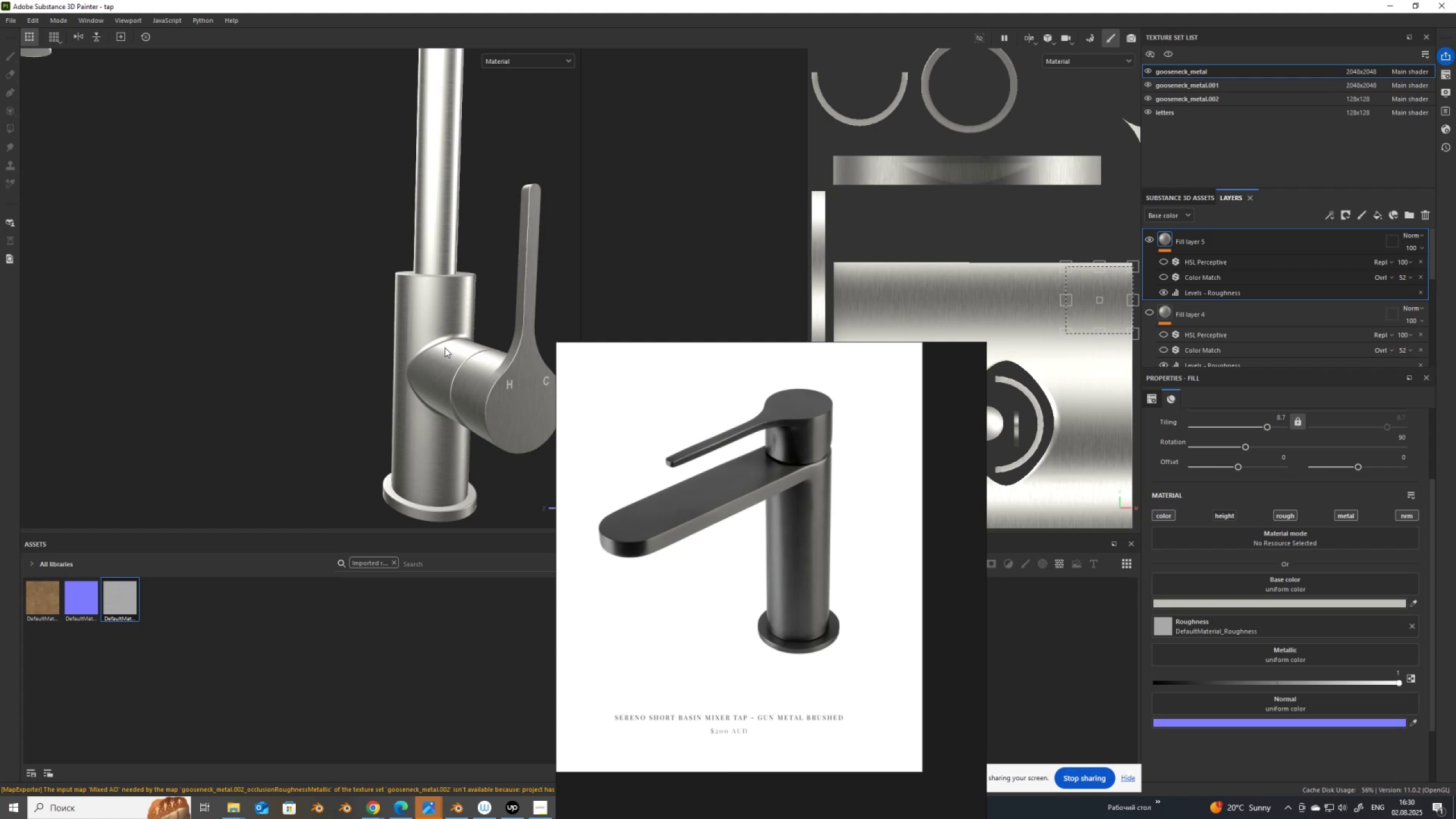 
scroll: coordinate [445, 348], scroll_direction: up, amount: 2.0
 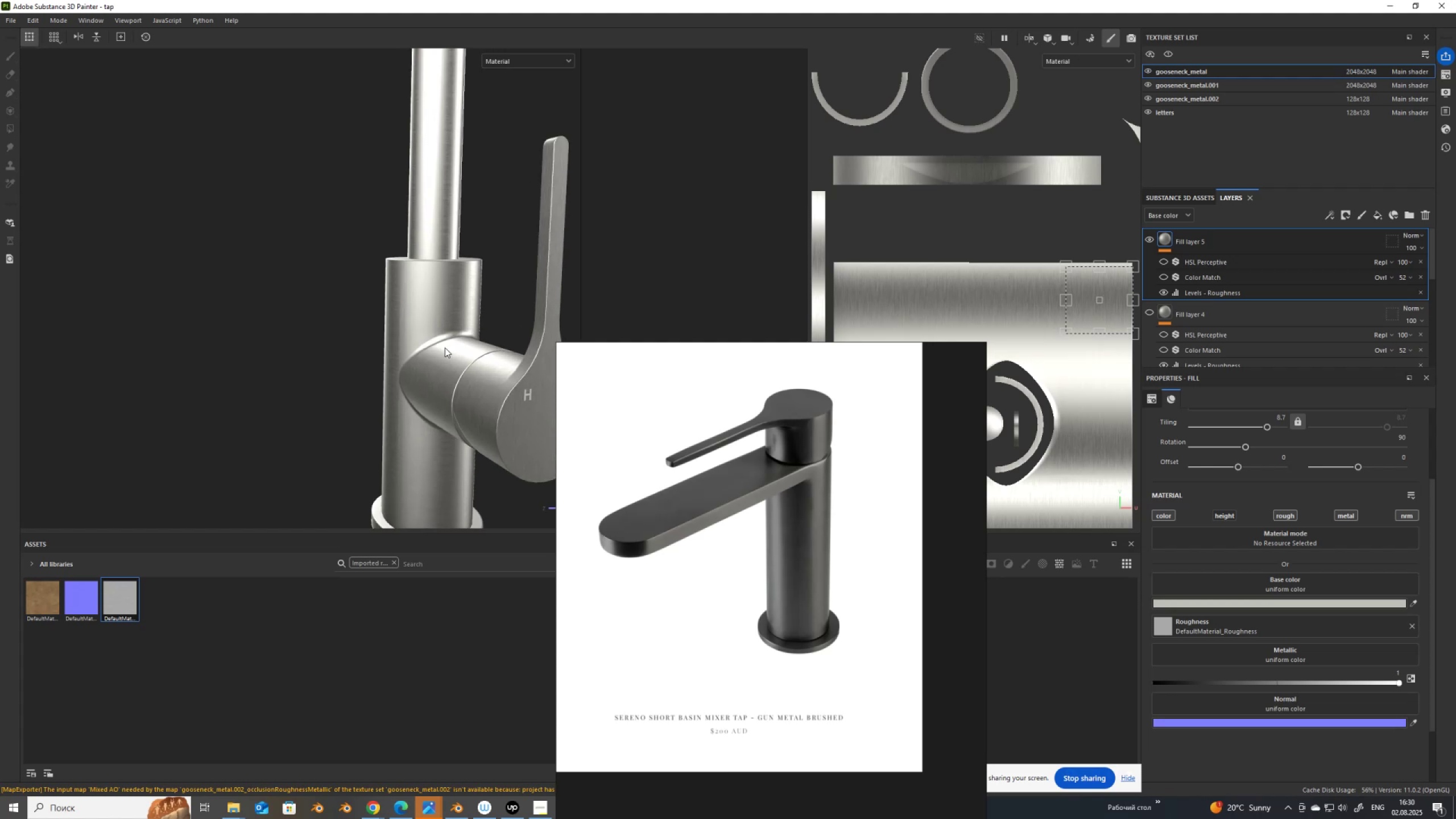 
scroll: coordinate [445, 348], scroll_direction: down, amount: 2.0
 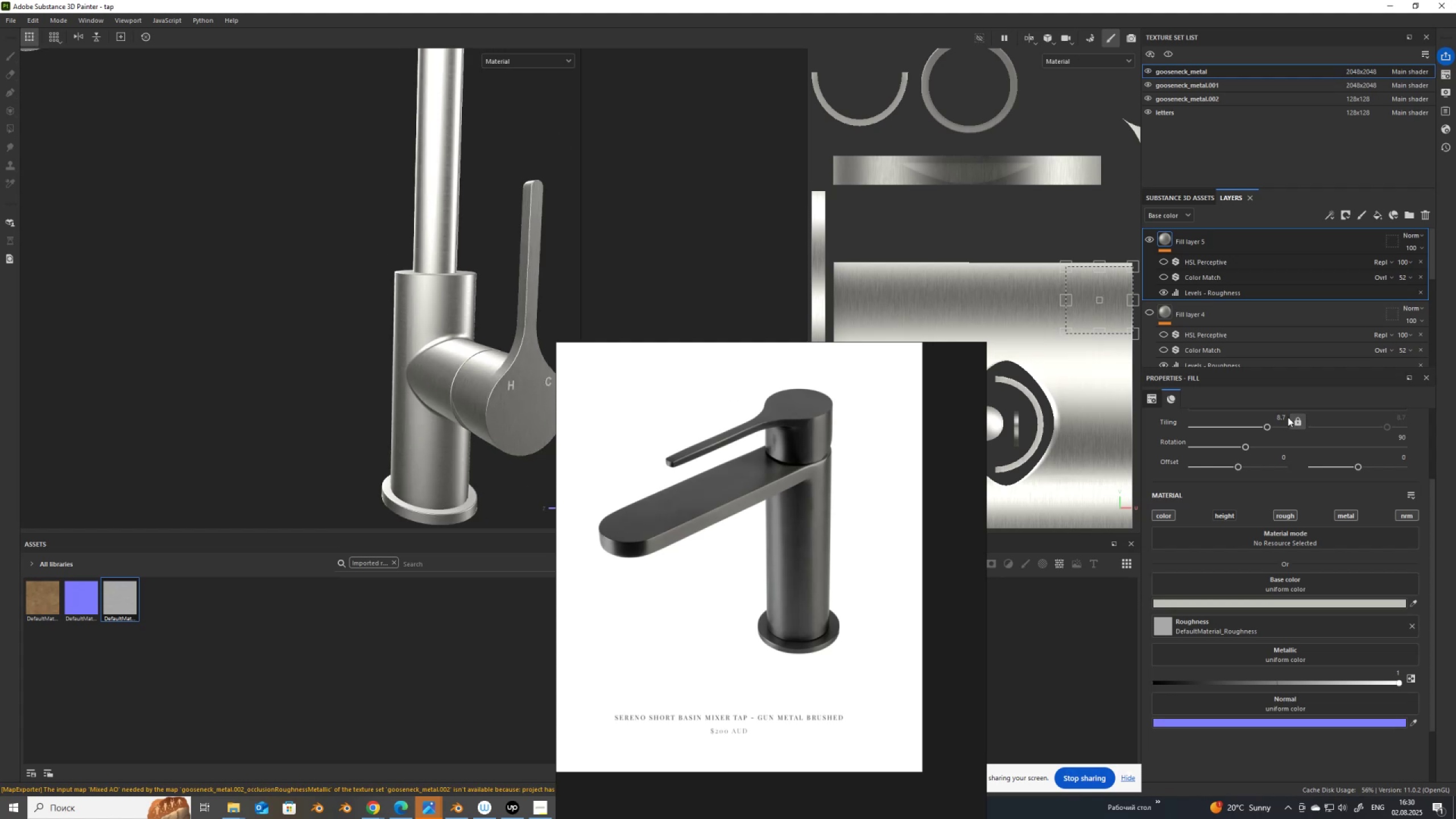 
left_click_drag(start_coordinate=[1276, 416], to_coordinate=[1290, 422])
 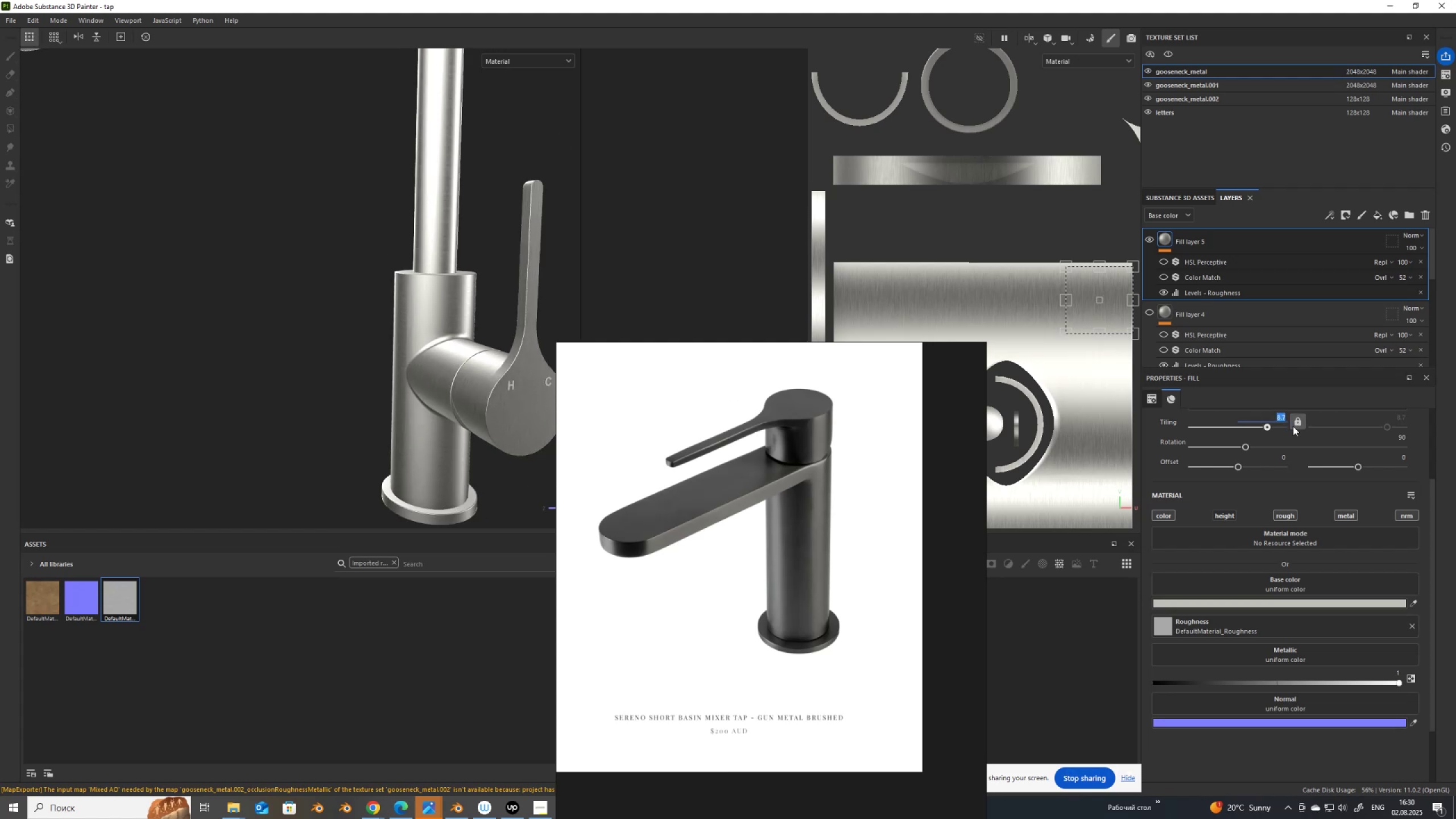 
key(Numpad8)
 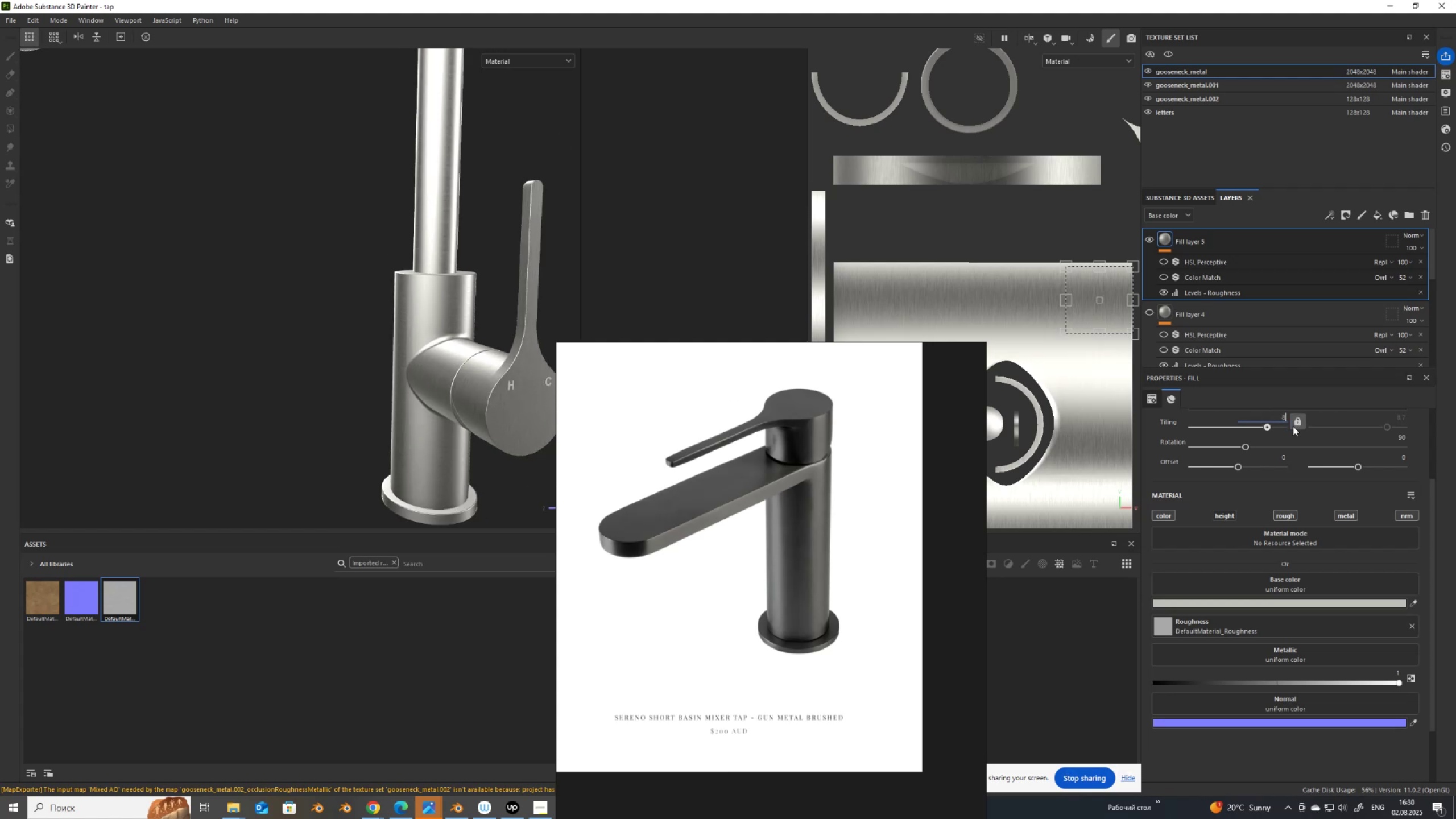 
key(NumpadEnter)
 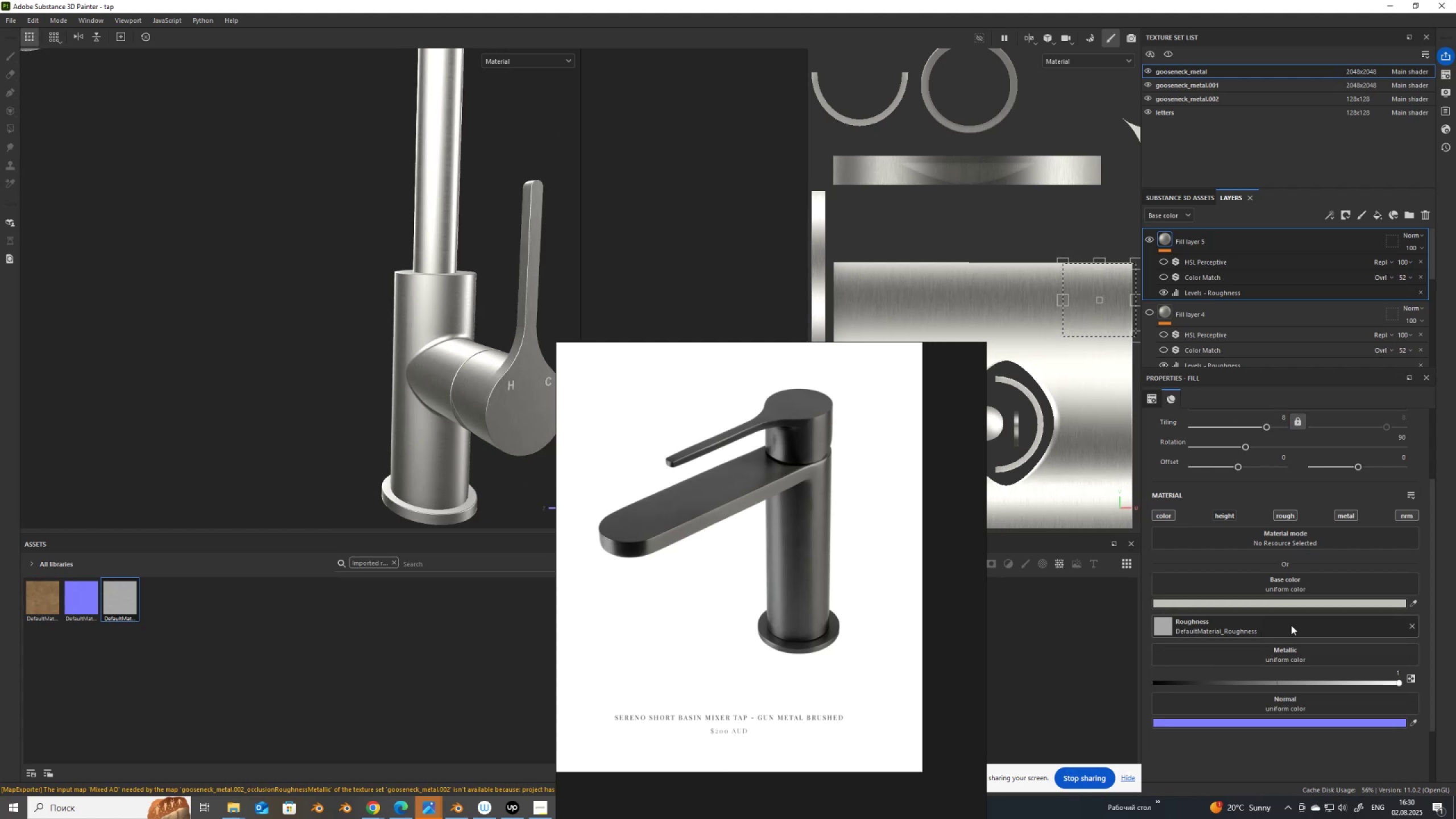 
left_click([1345, 603])
 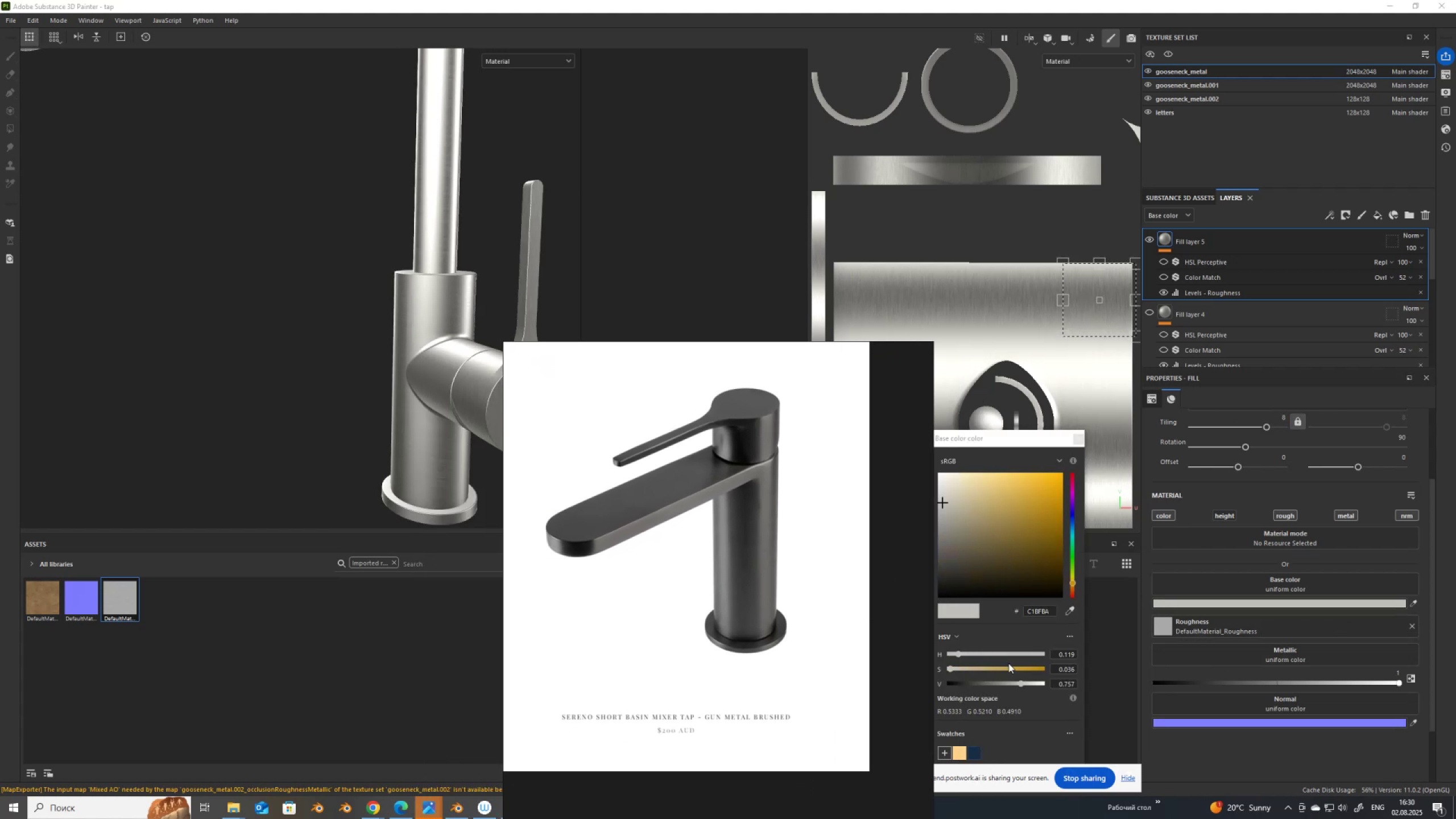 
left_click_drag(start_coordinate=[1019, 685], to_coordinate=[997, 682])
 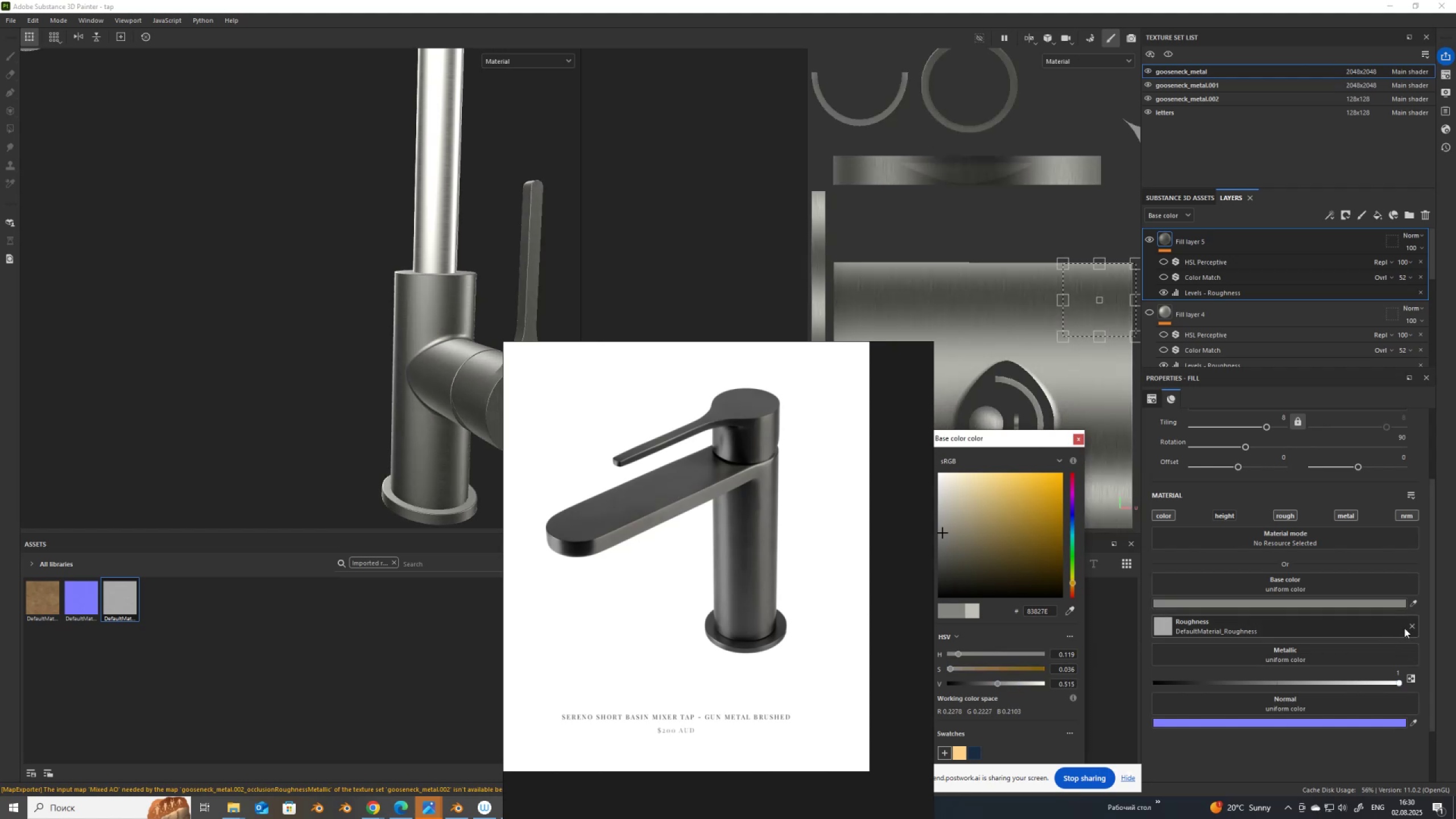 
left_click([1411, 603])
 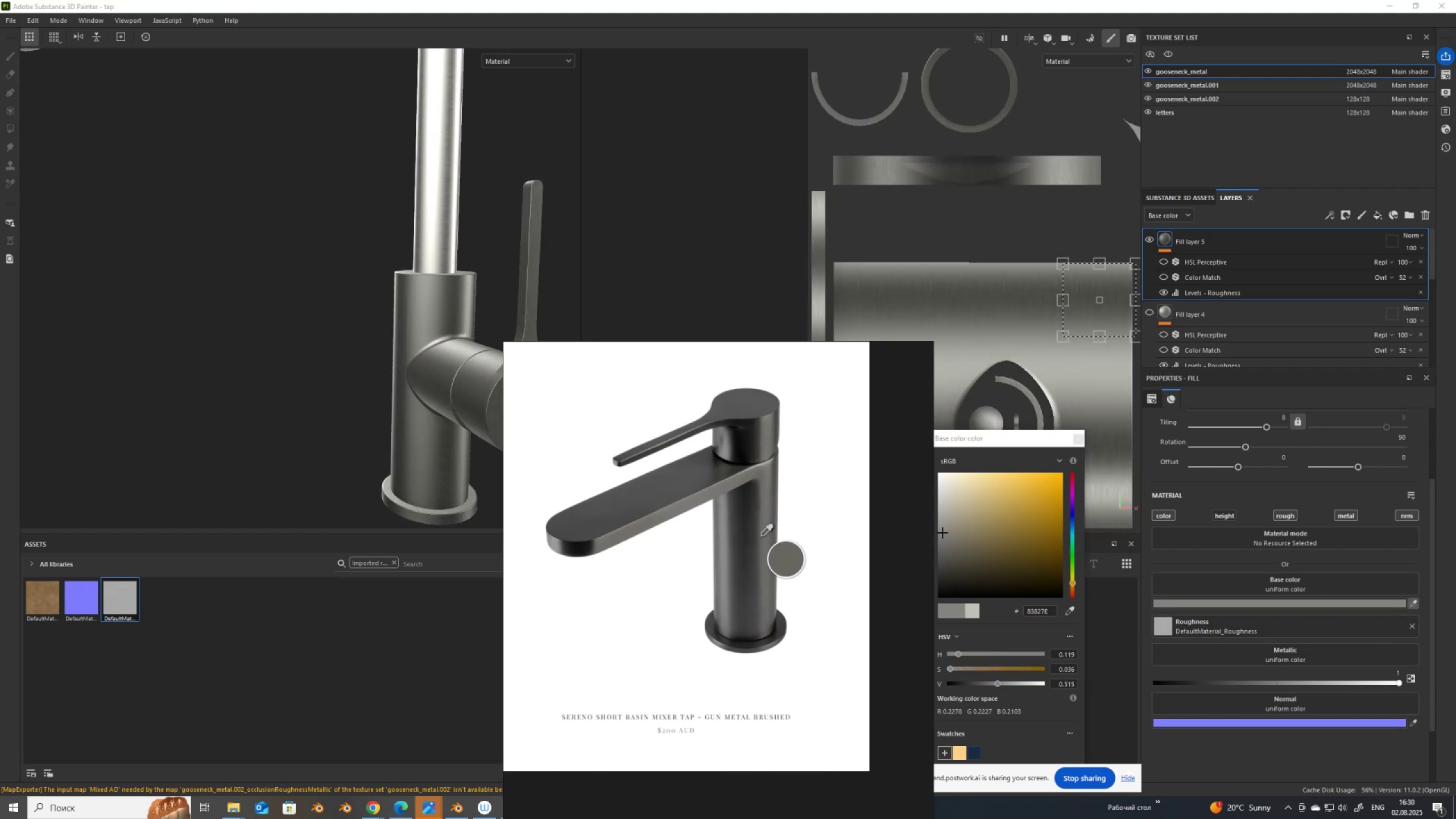 
left_click([756, 617])
 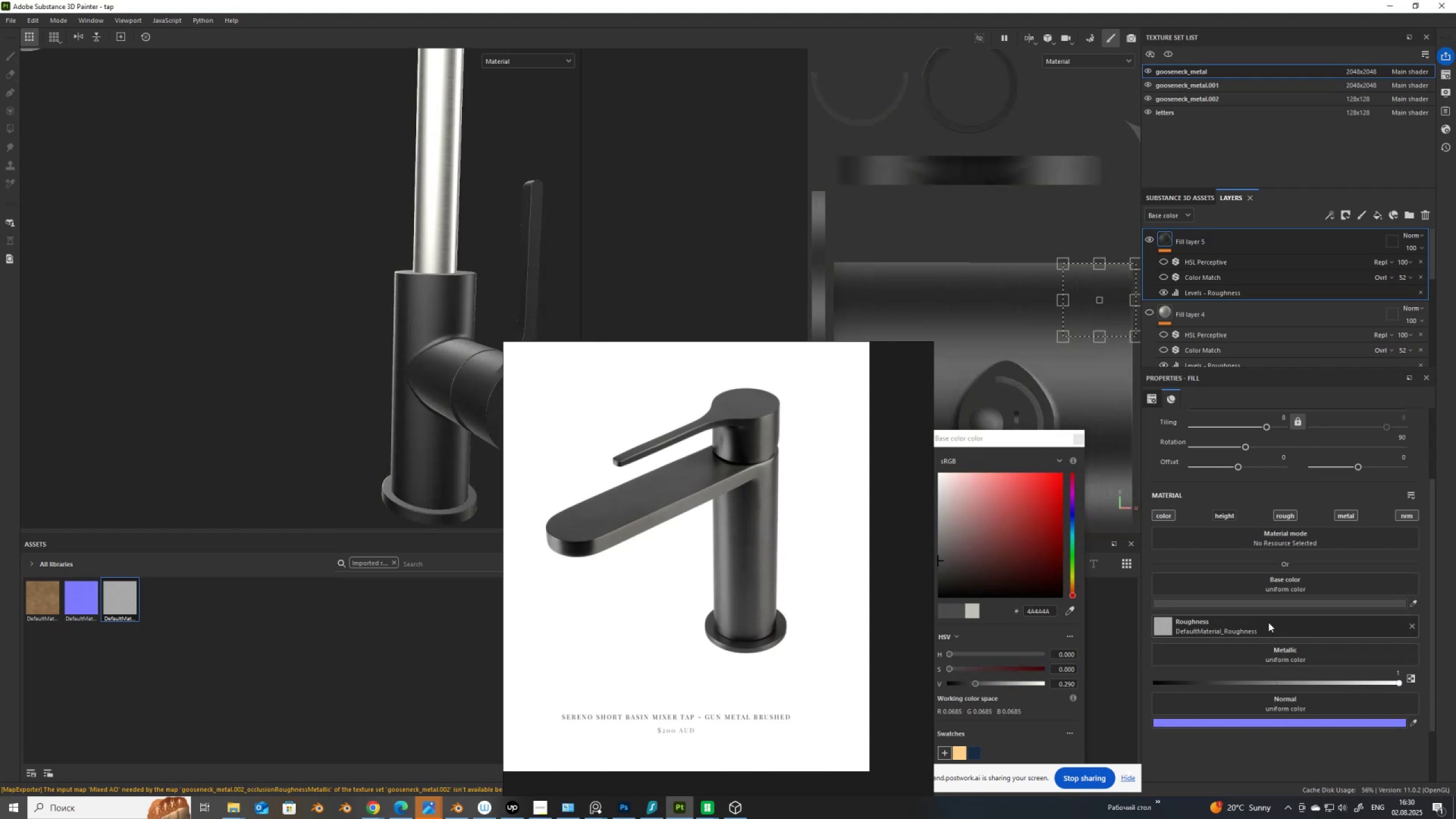 
left_click([1277, 601])
 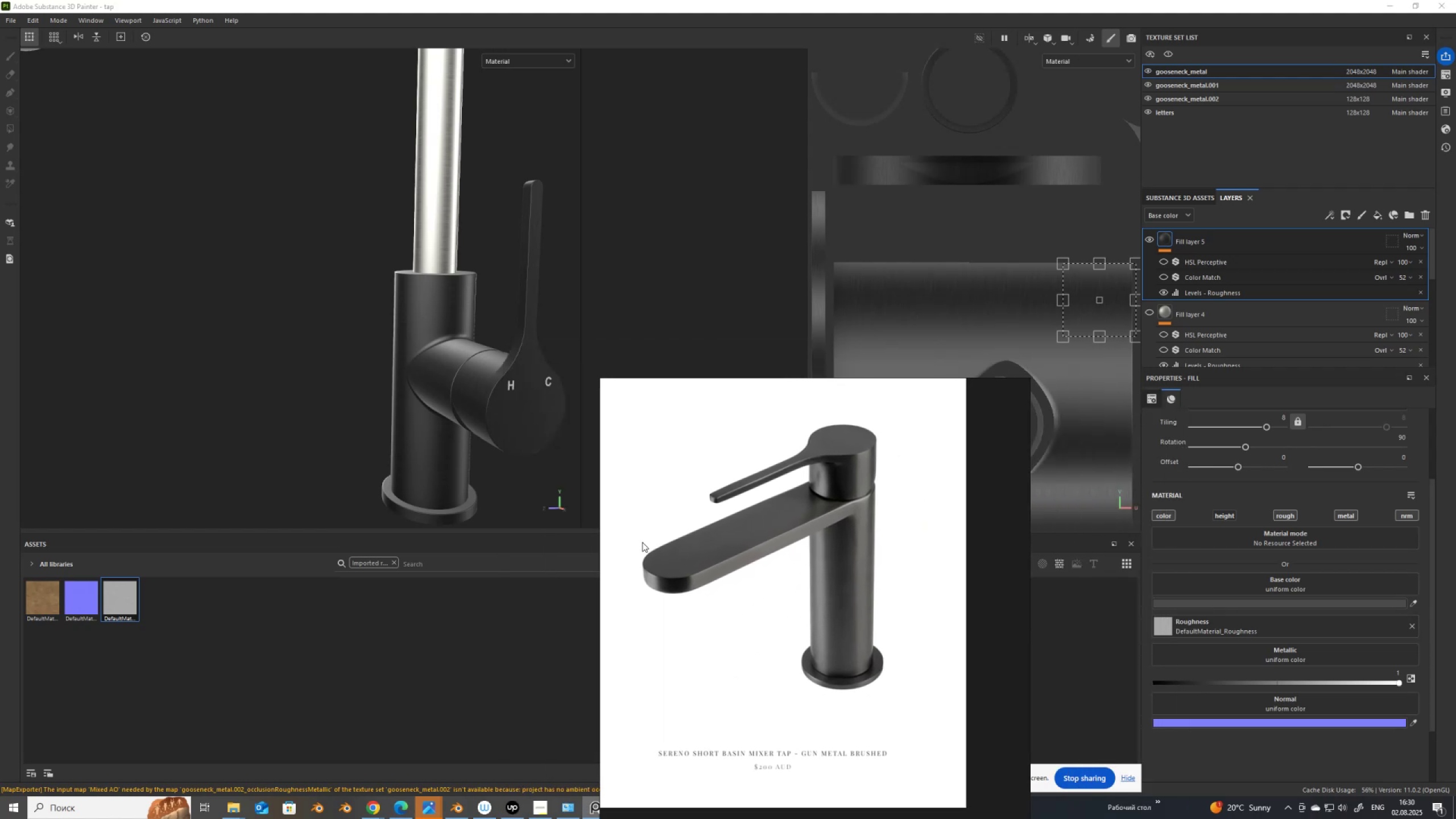 
scroll: coordinate [768, 590], scroll_direction: down, amount: 6.0
 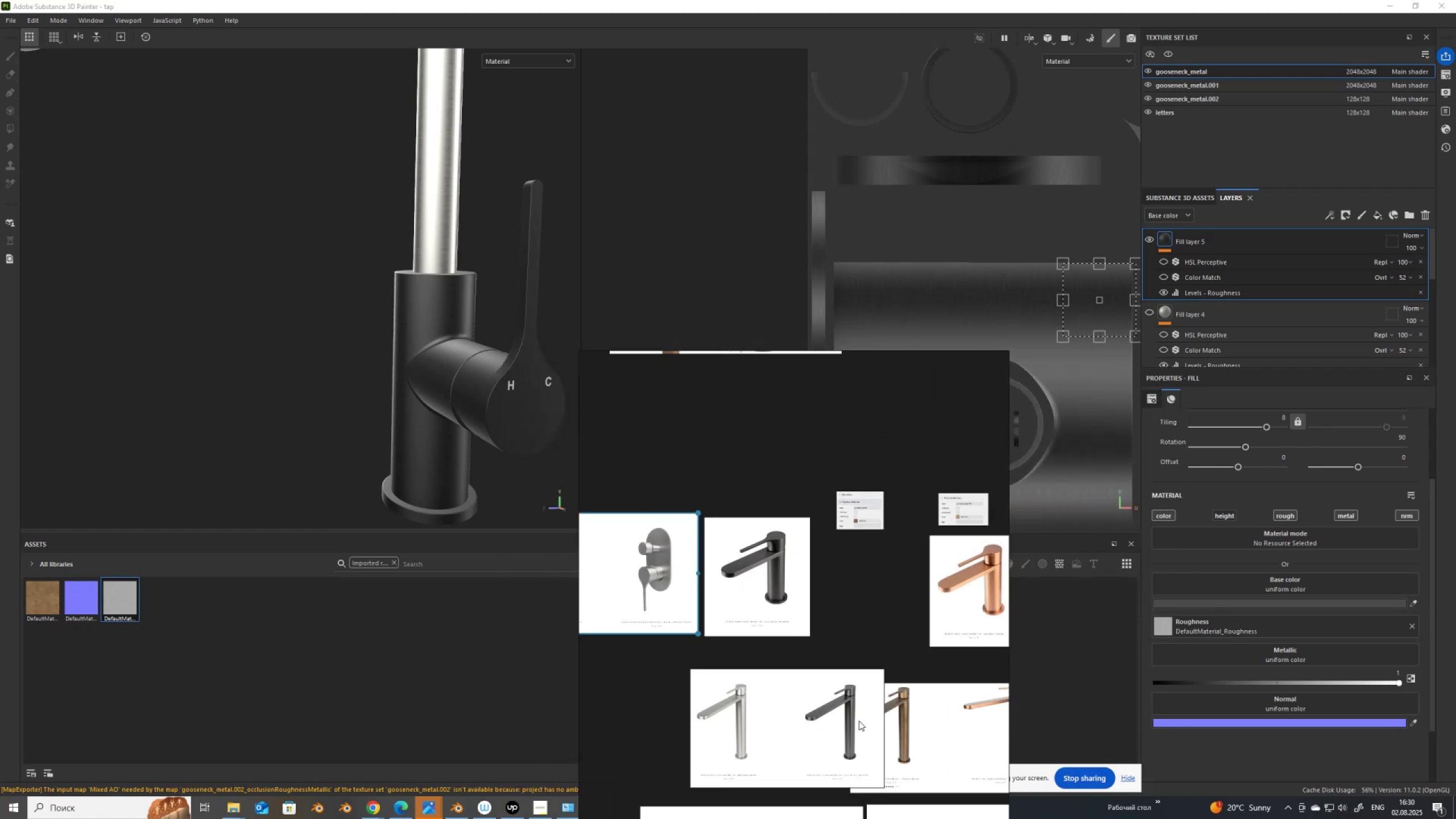 
scroll: coordinate [867, 760], scroll_direction: up, amount: 7.0
 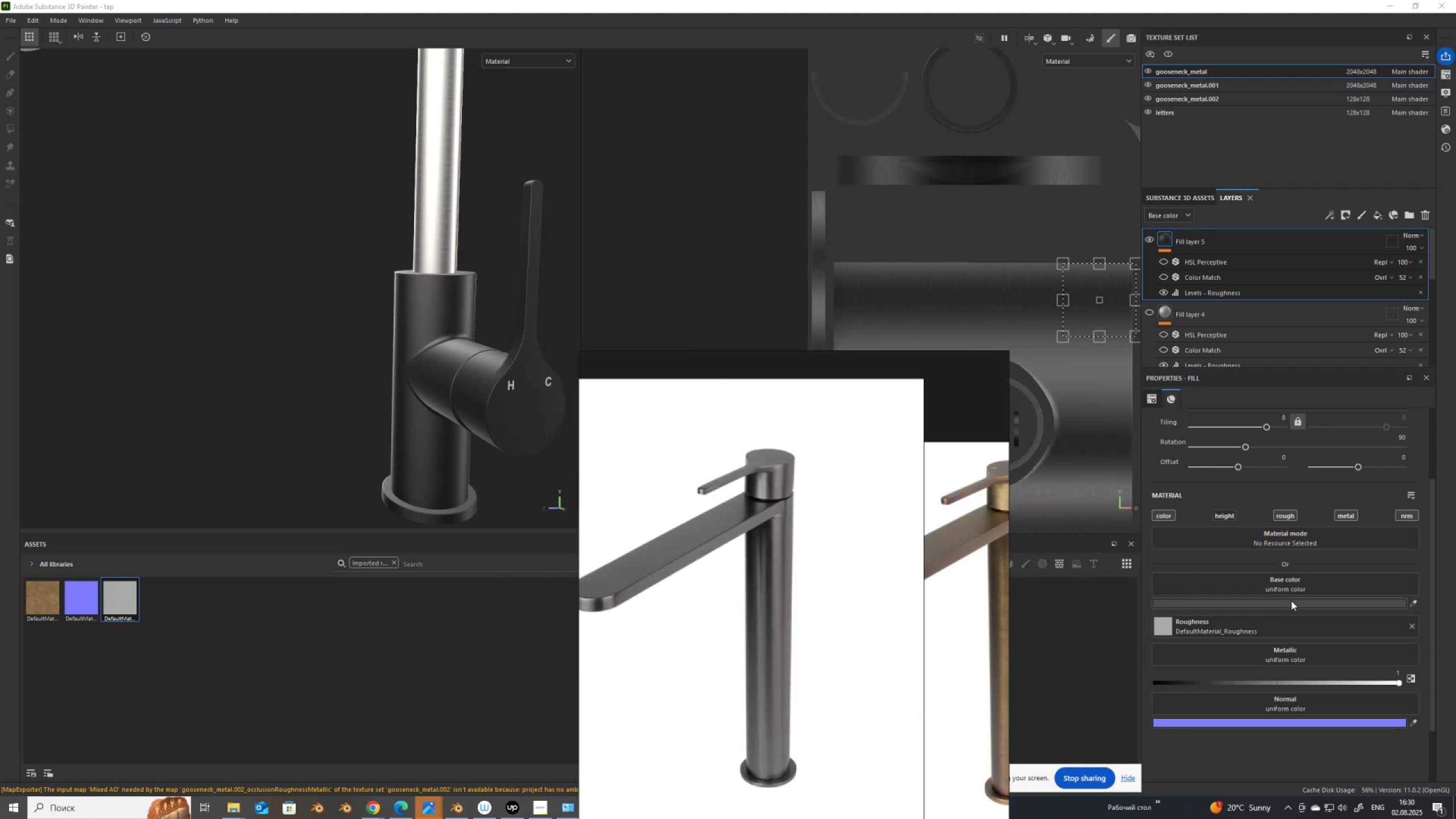 
left_click([1291, 604])
 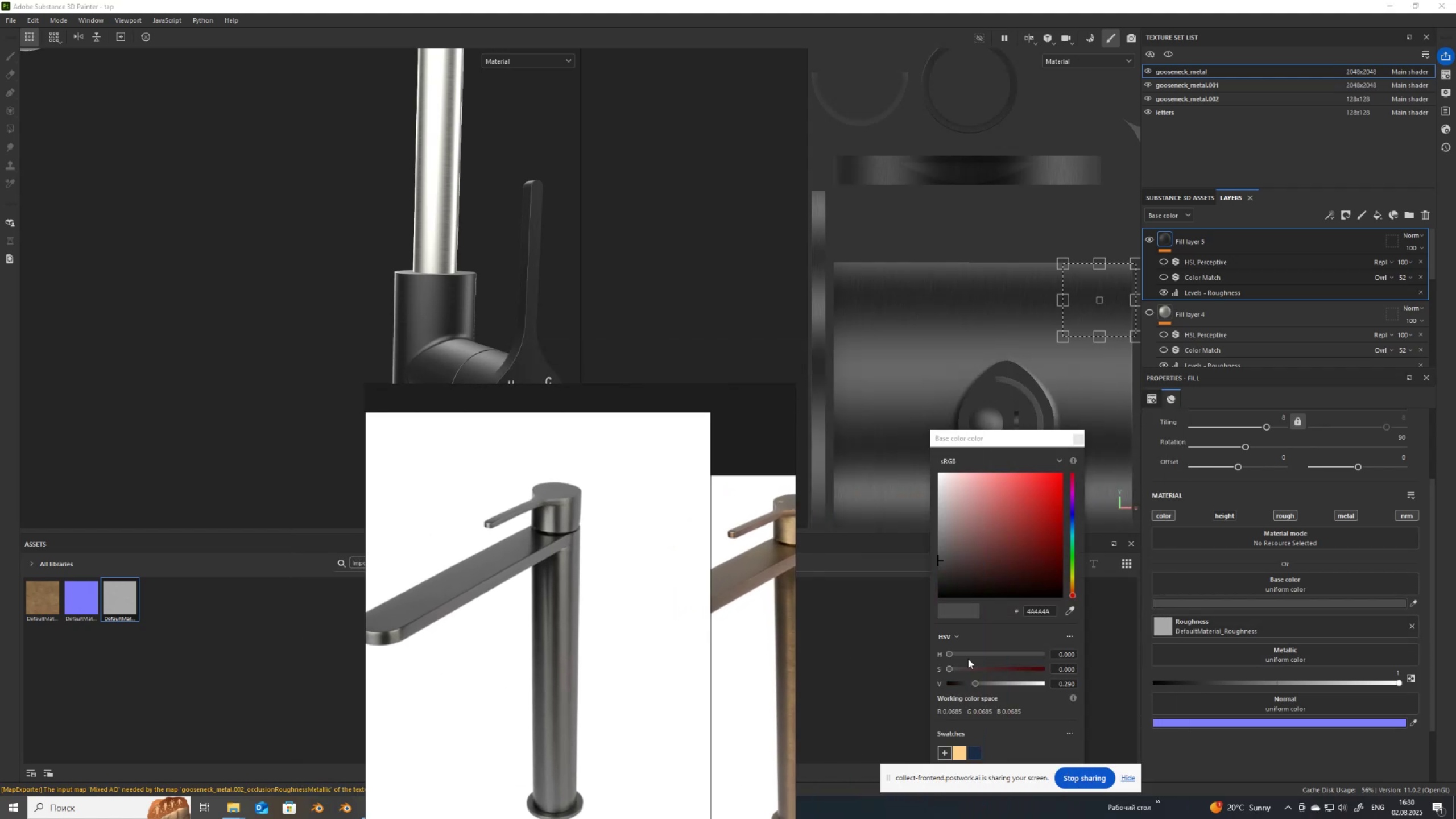 
left_click([979, 683])
 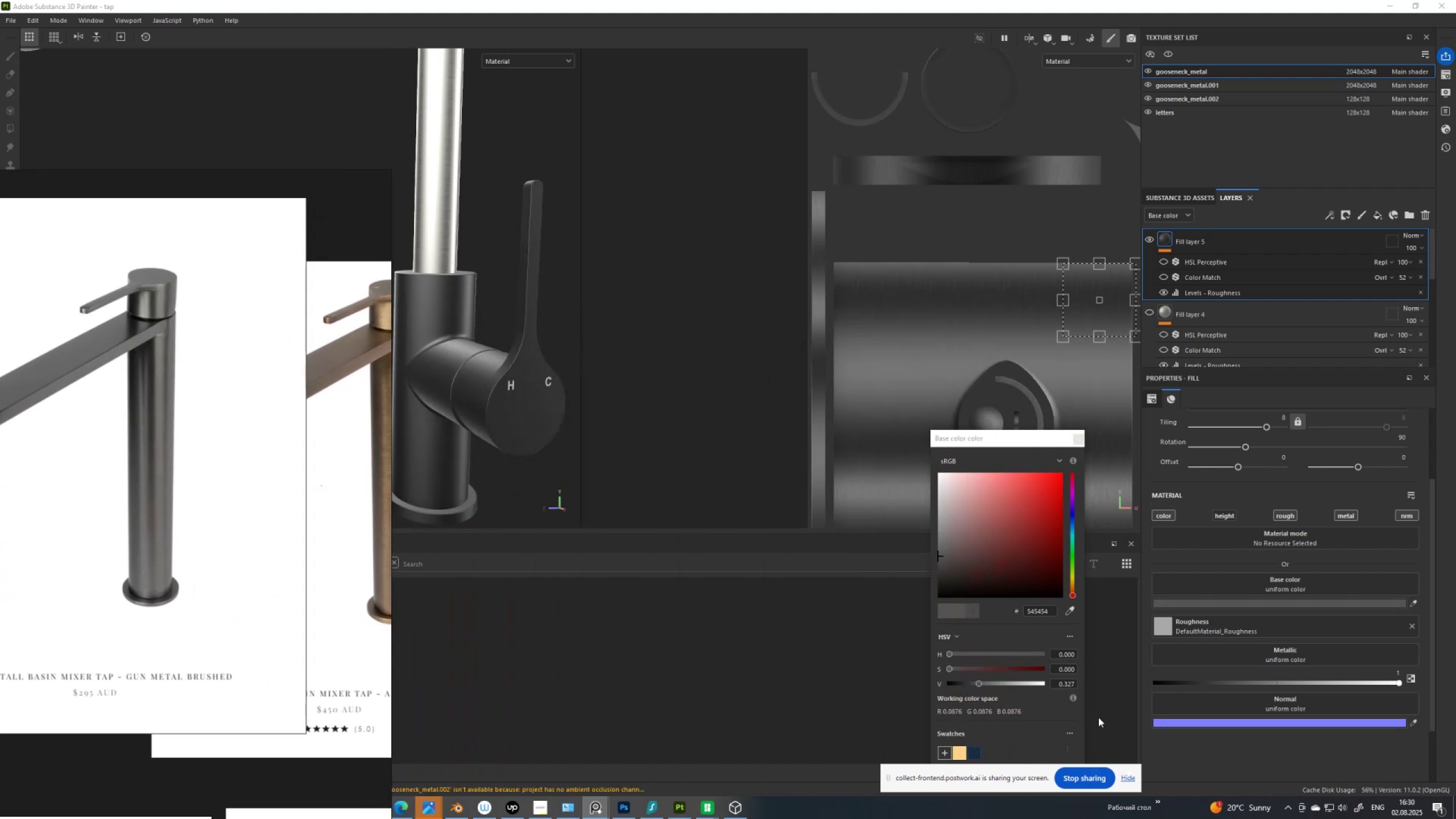 
left_click_drag(start_coordinate=[978, 683], to_coordinate=[990, 688])
 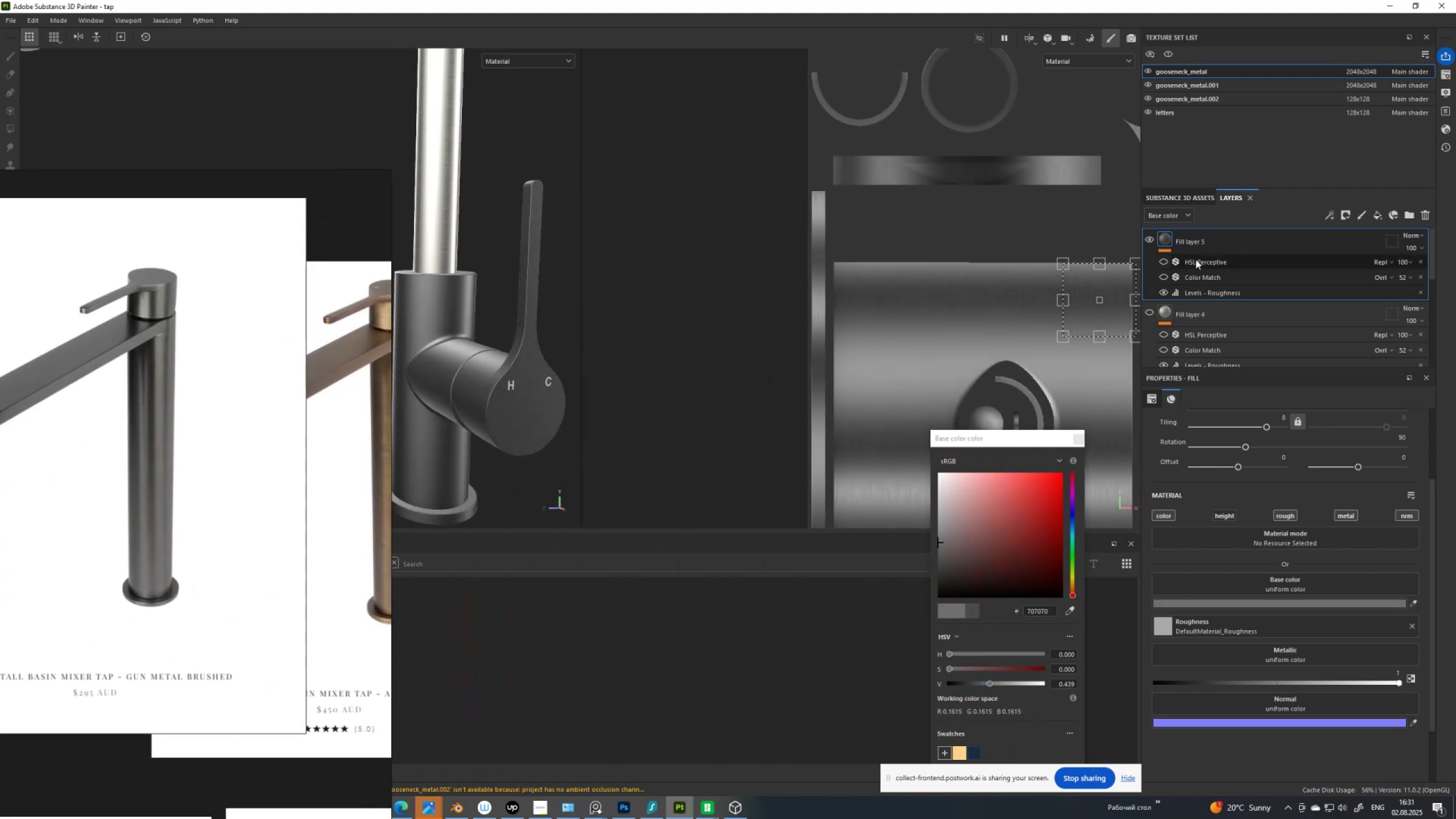 
left_click([1193, 237])
 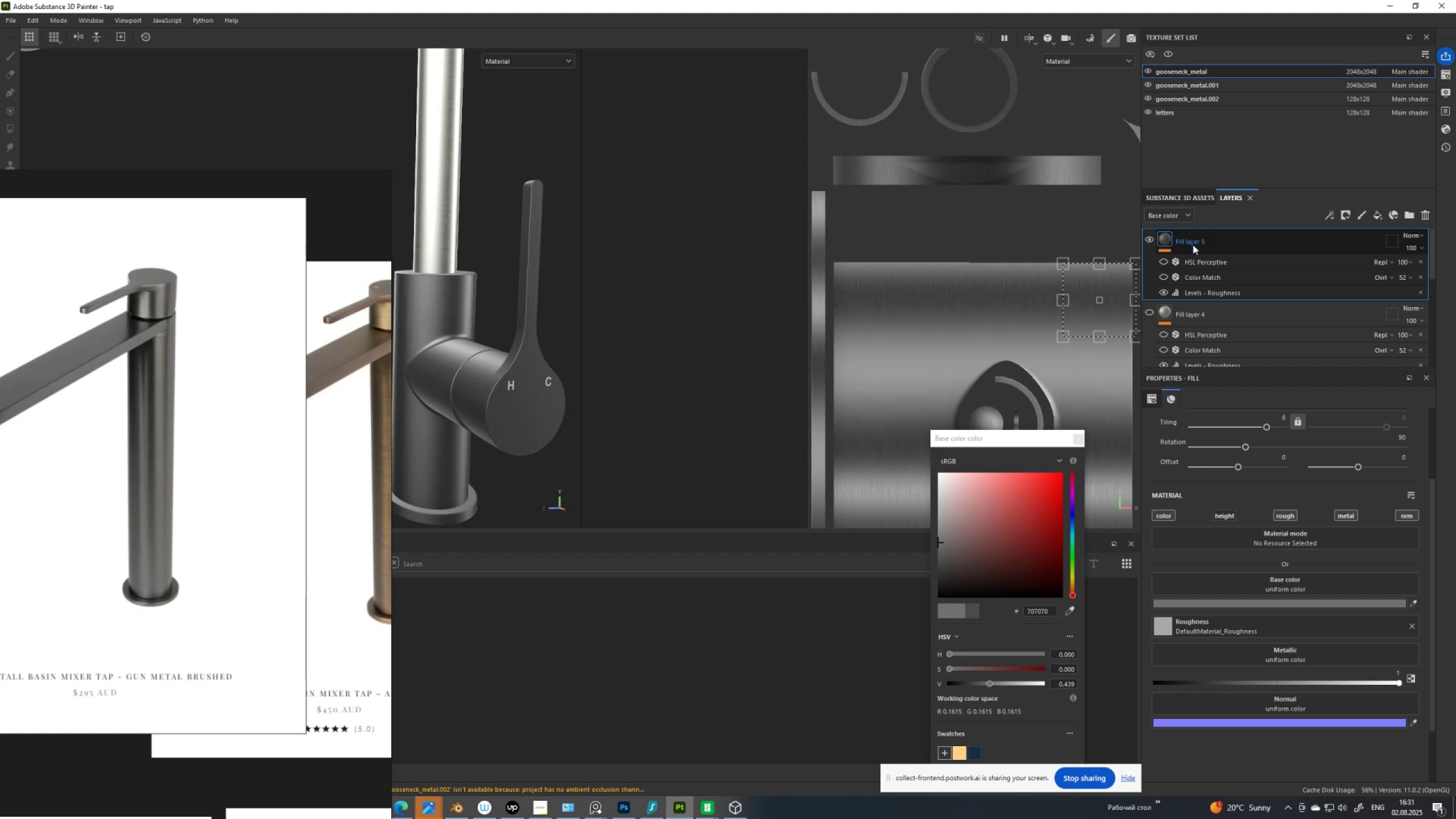 
key(Control+C)
 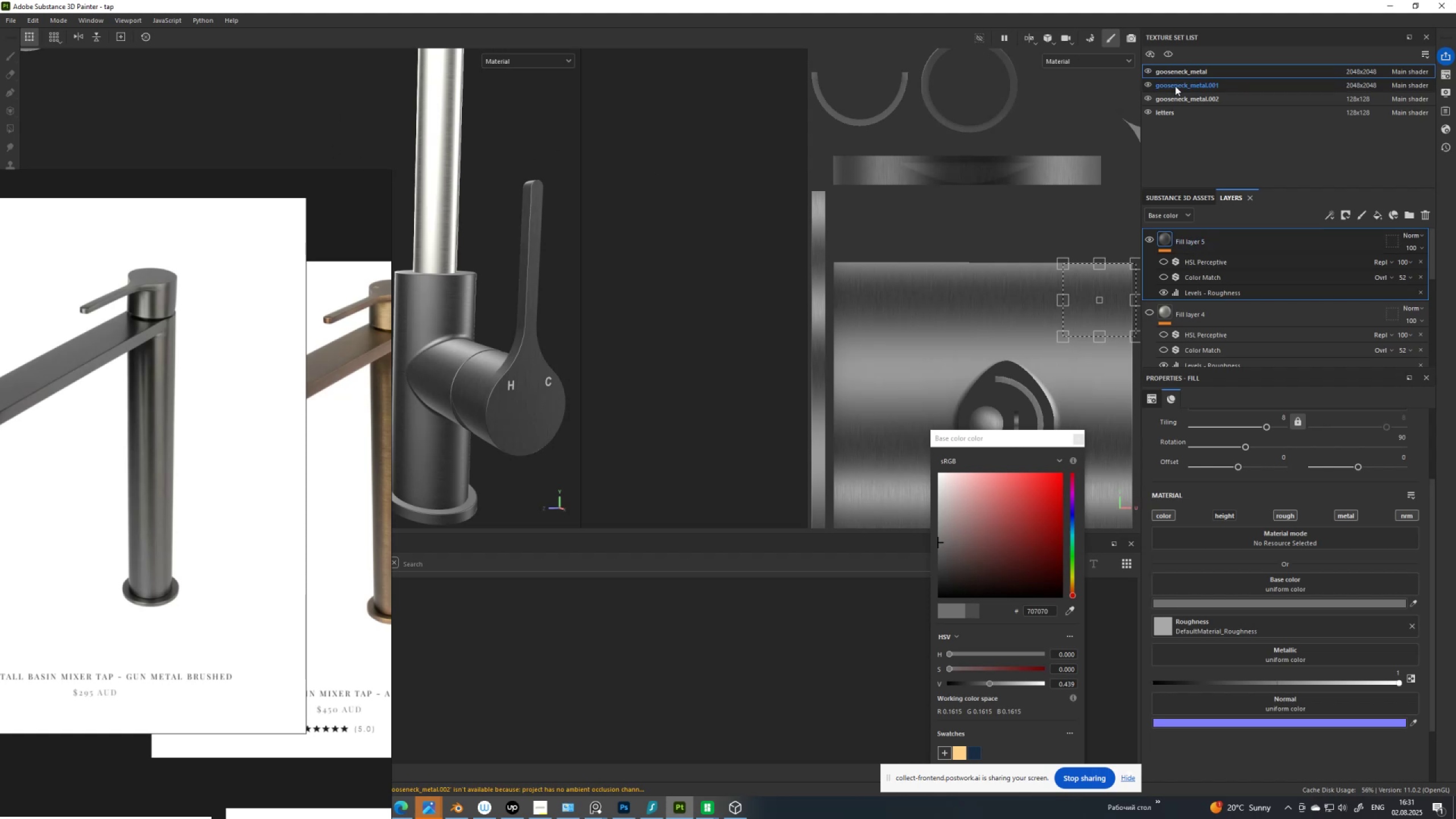 
left_click([1177, 85])
 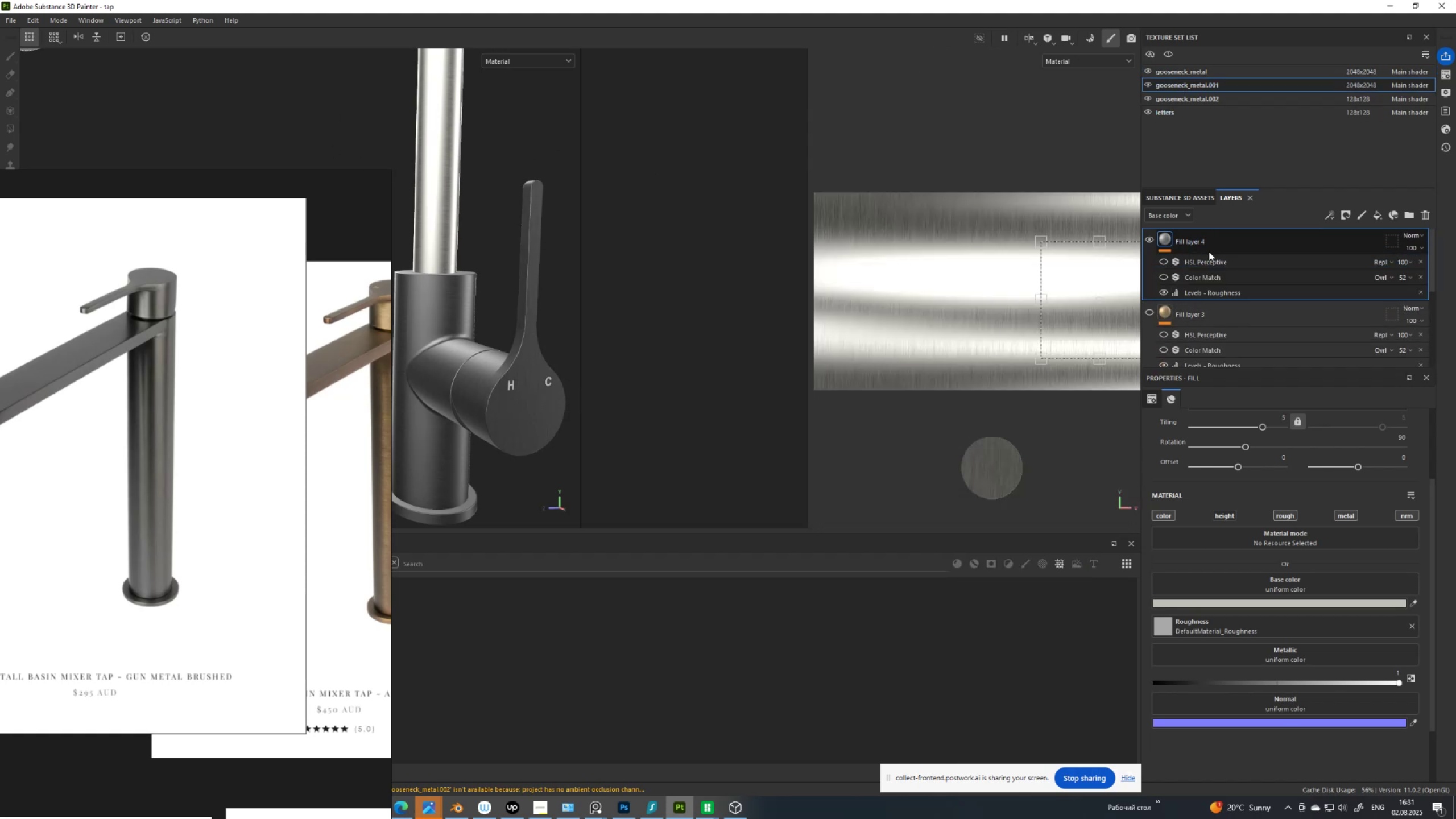 
key(Control+V)
 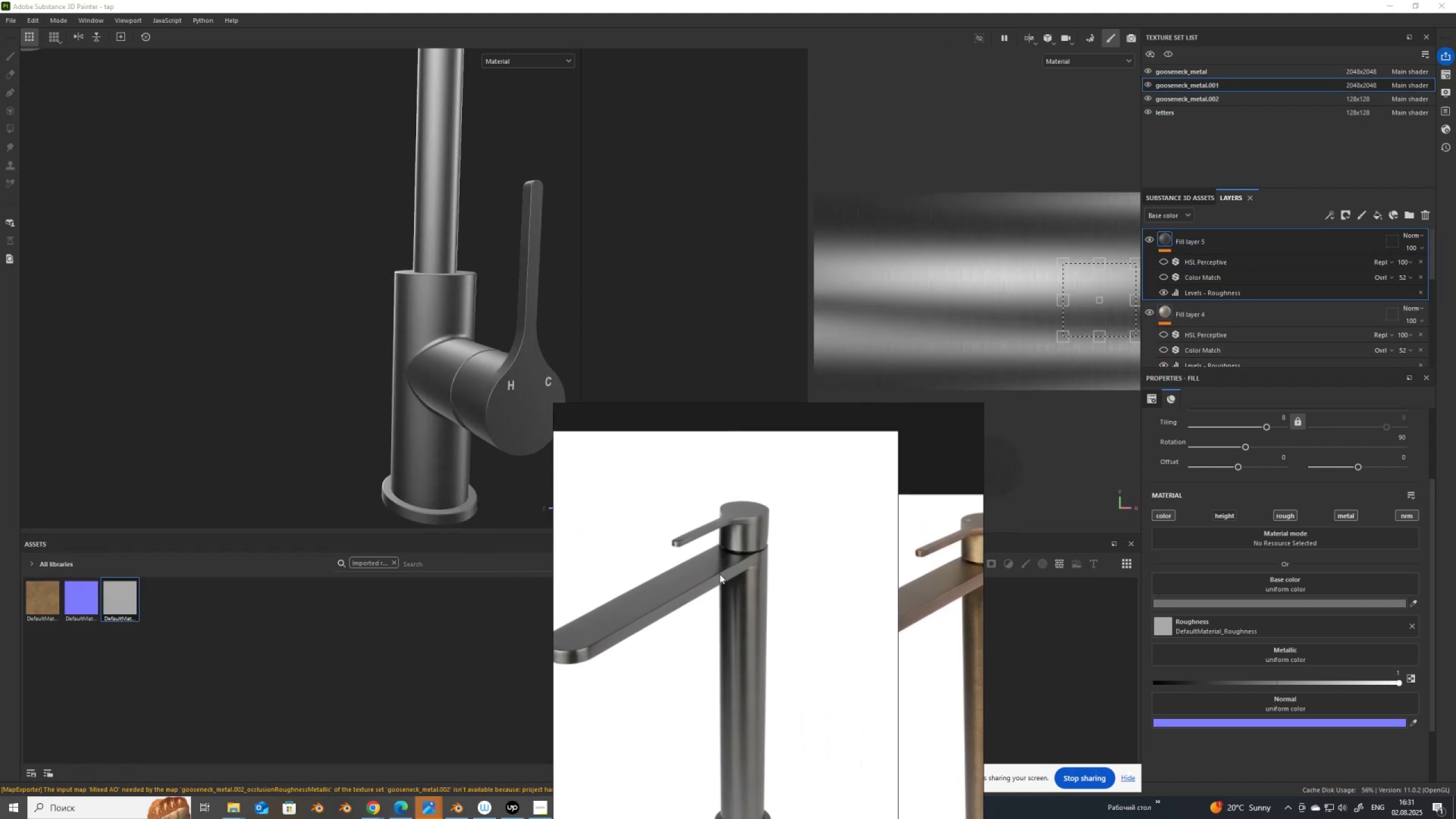 
left_click([1163, 113])
 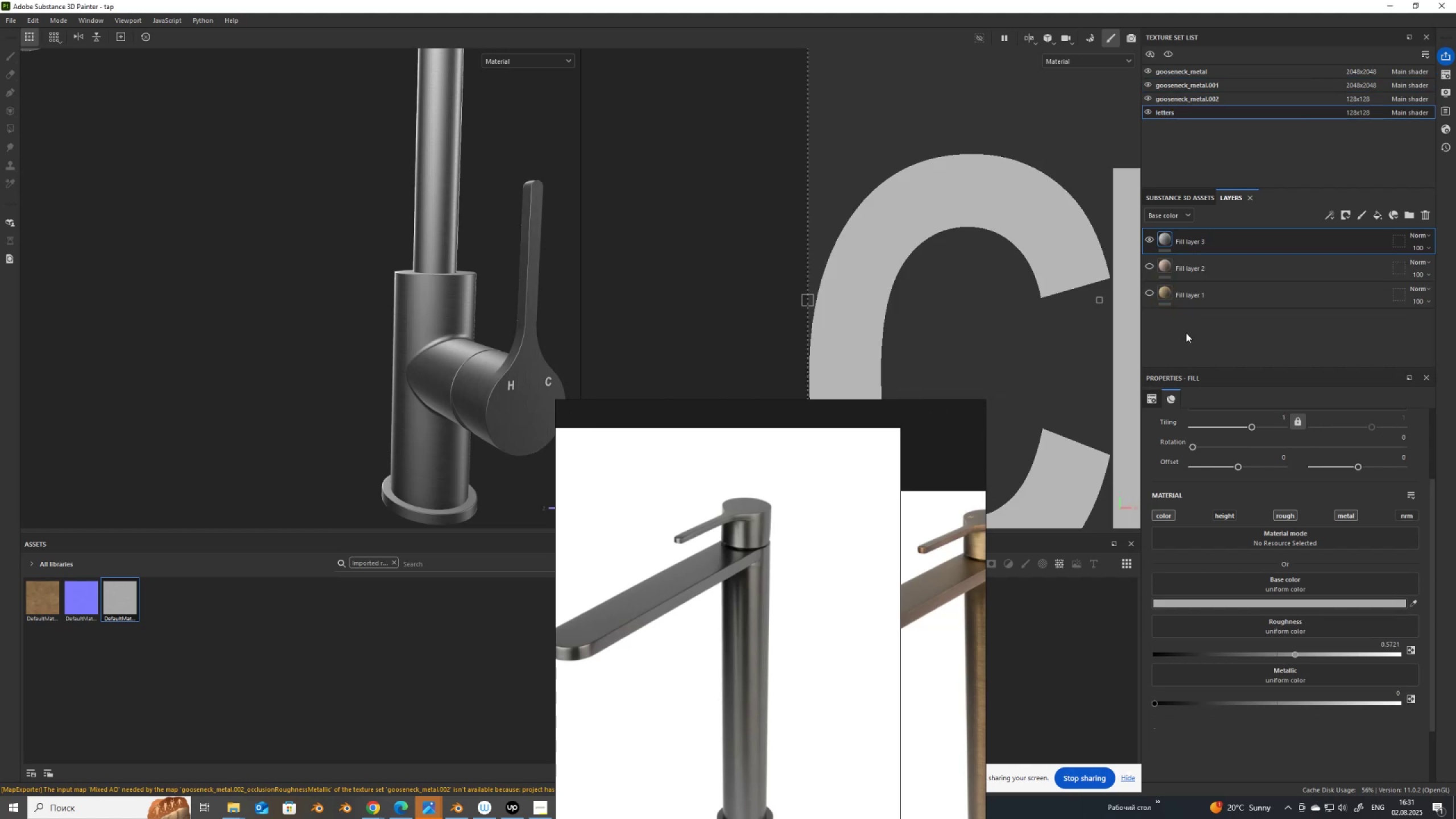 
wait(6.43)
 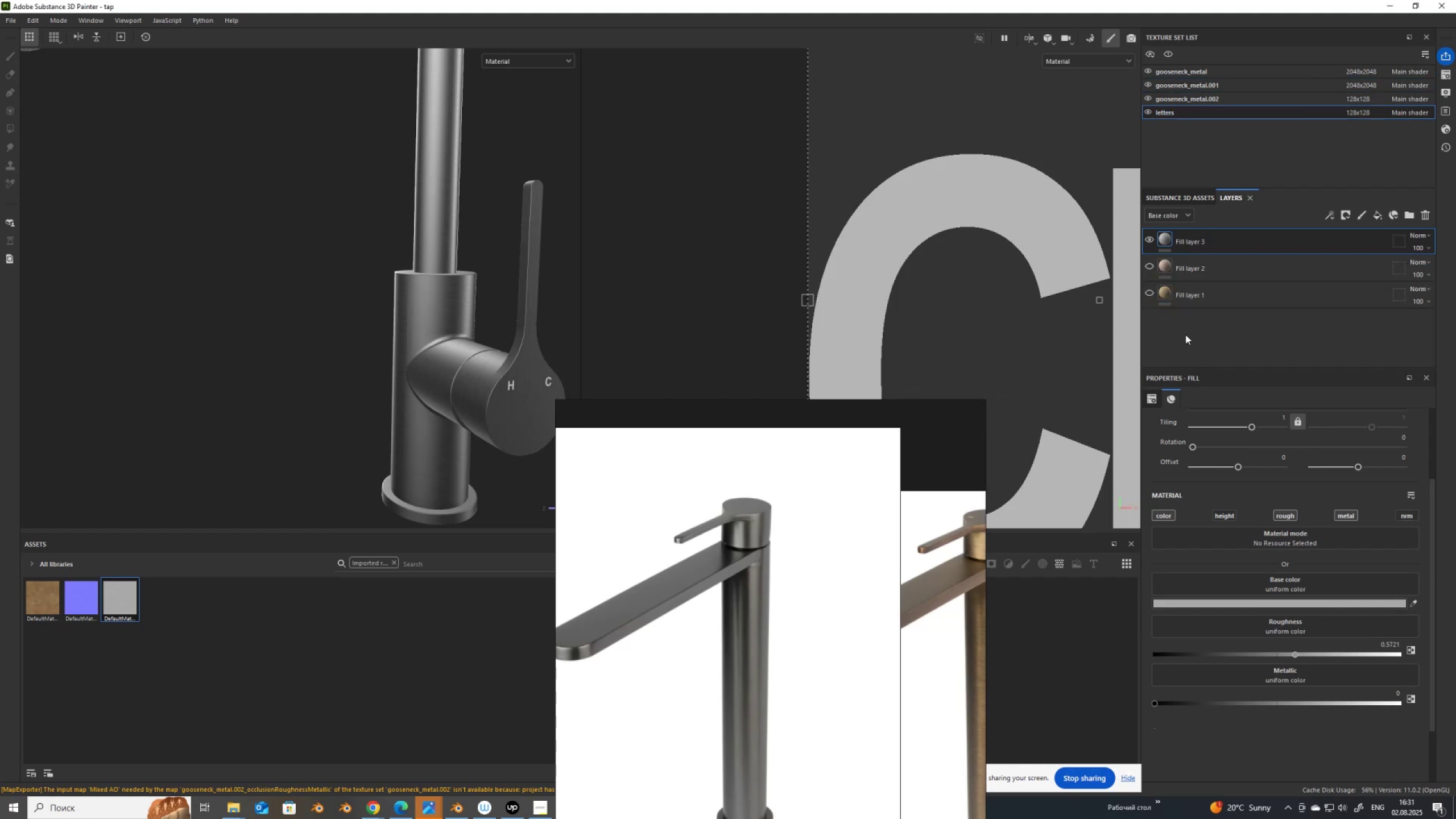 
scroll: coordinate [462, 343], scroll_direction: down, amount: 8.0
 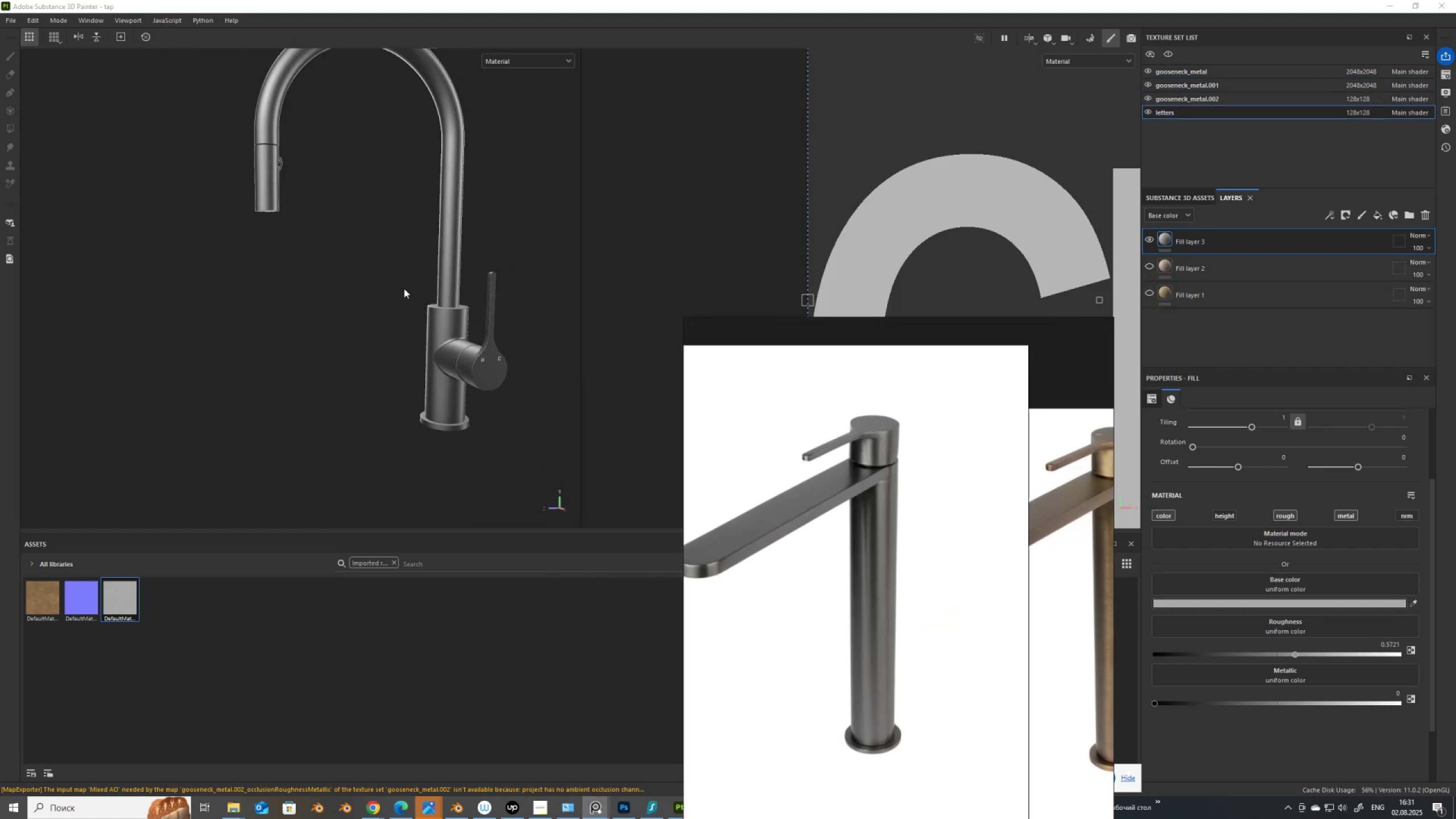 
scroll: coordinate [353, 238], scroll_direction: up, amount: 2.0
 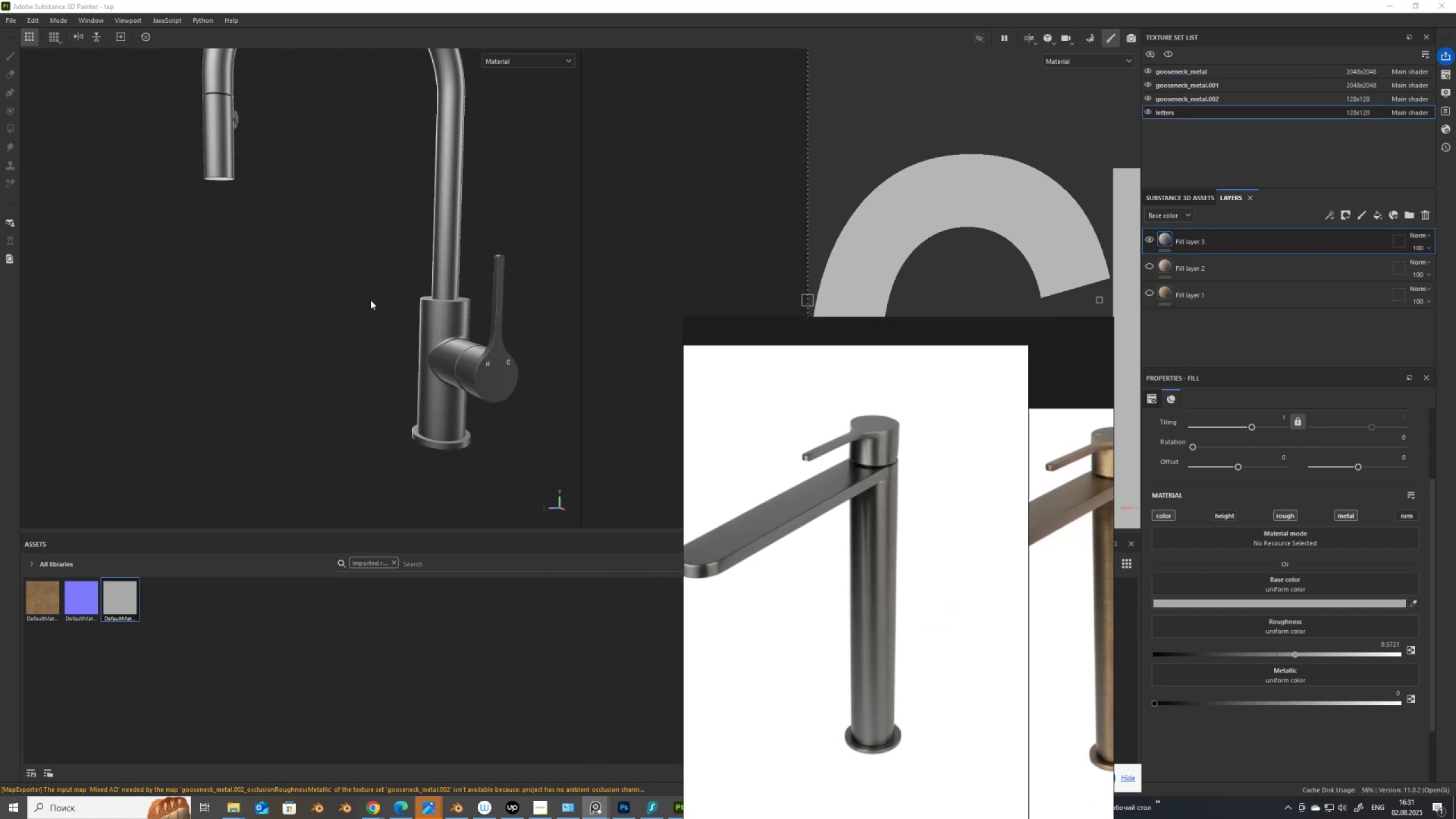 
left_click([358, 304])
 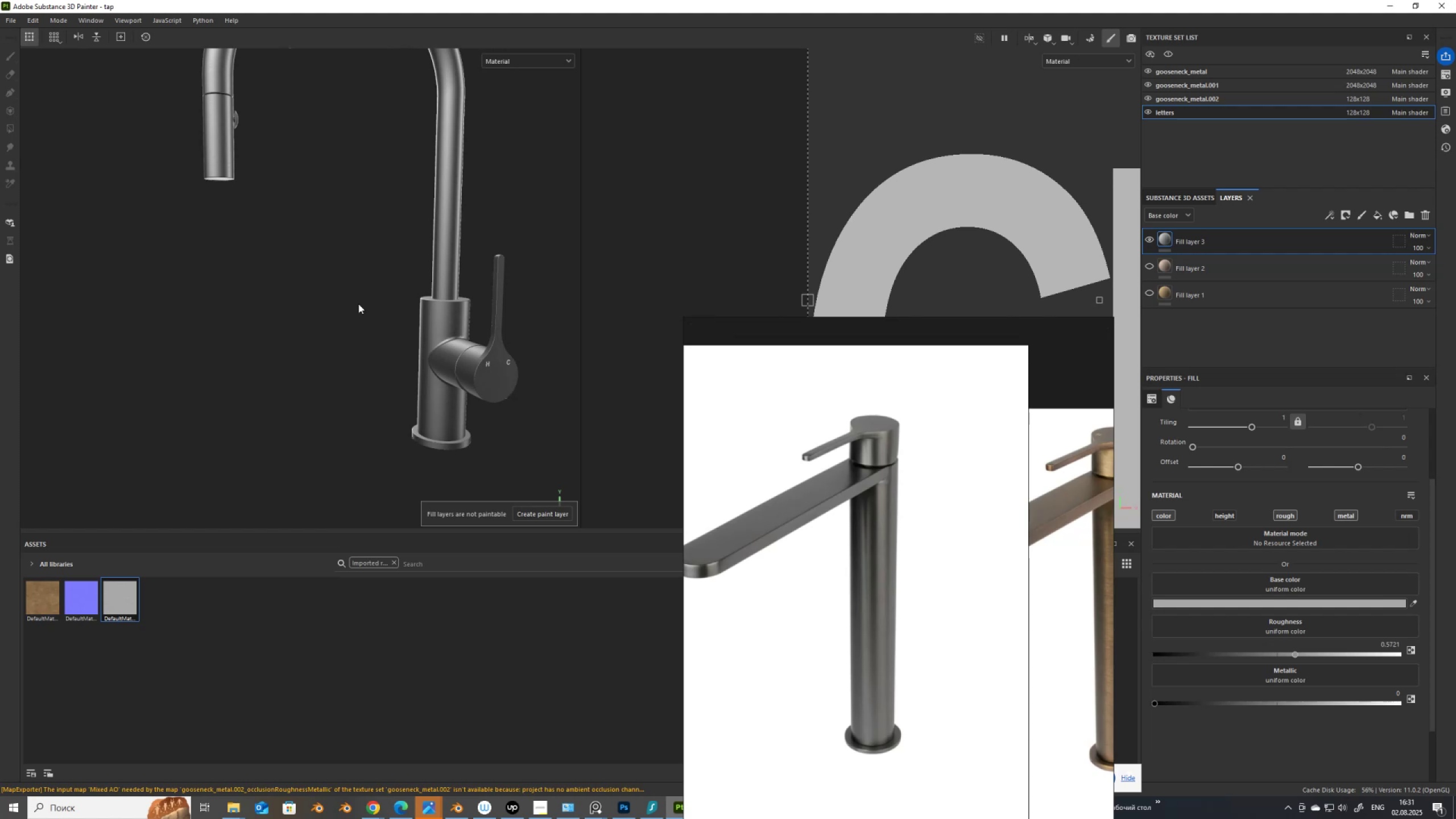 
key(Control+Shift+E)
 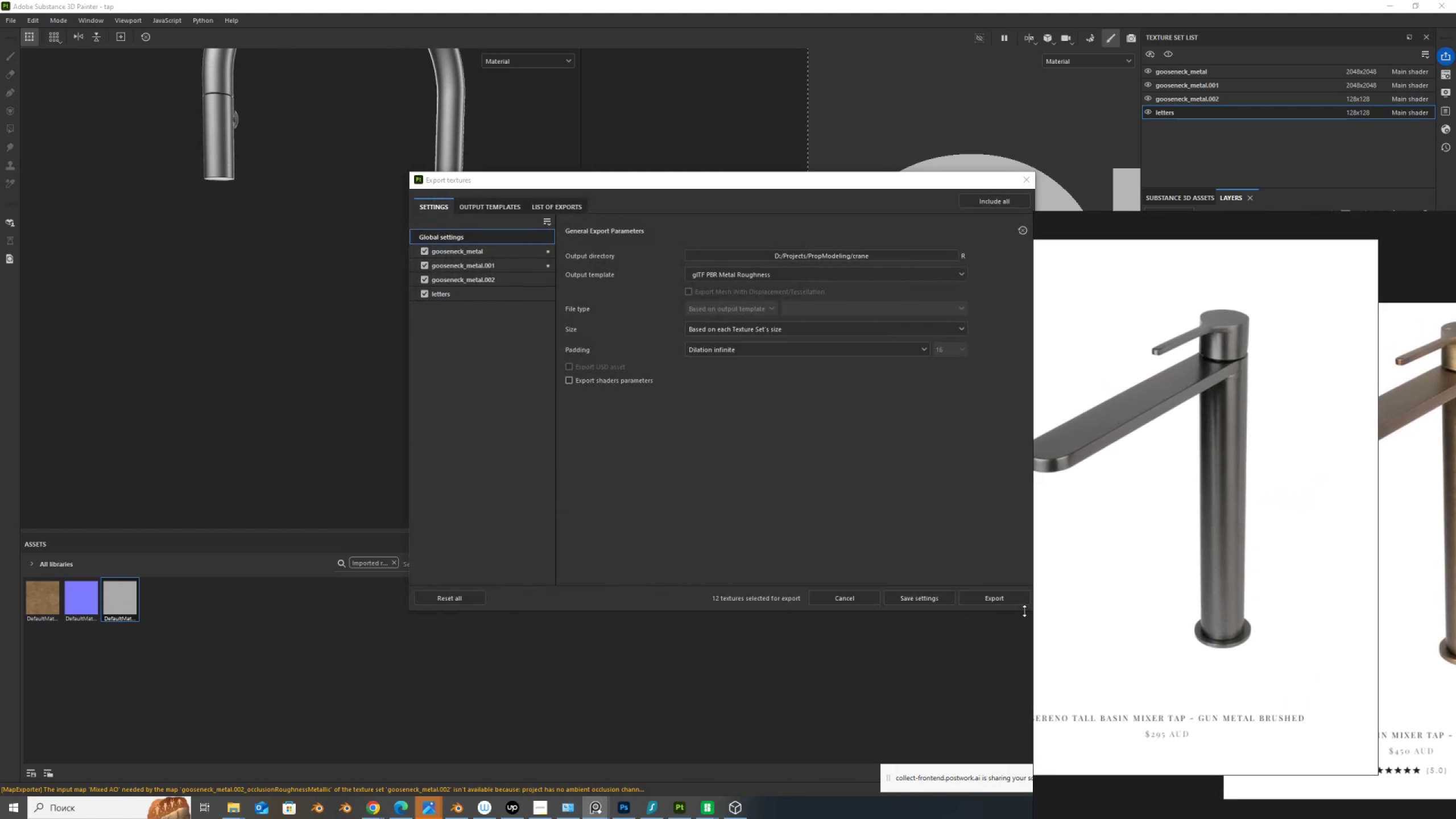 
wait(6.95)
 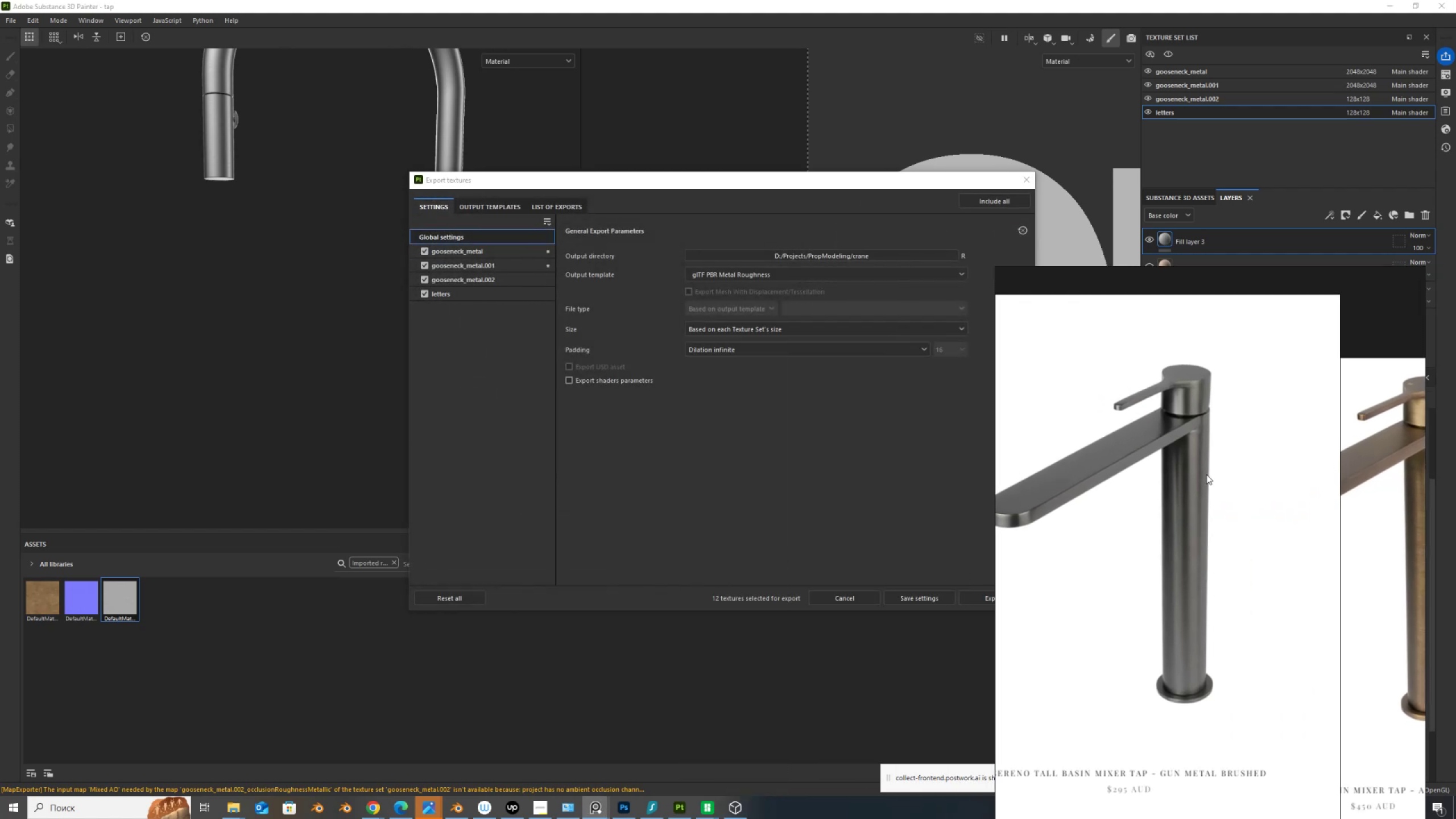 
scroll: coordinate [250, 306], scroll_direction: down, amount: 5.0
 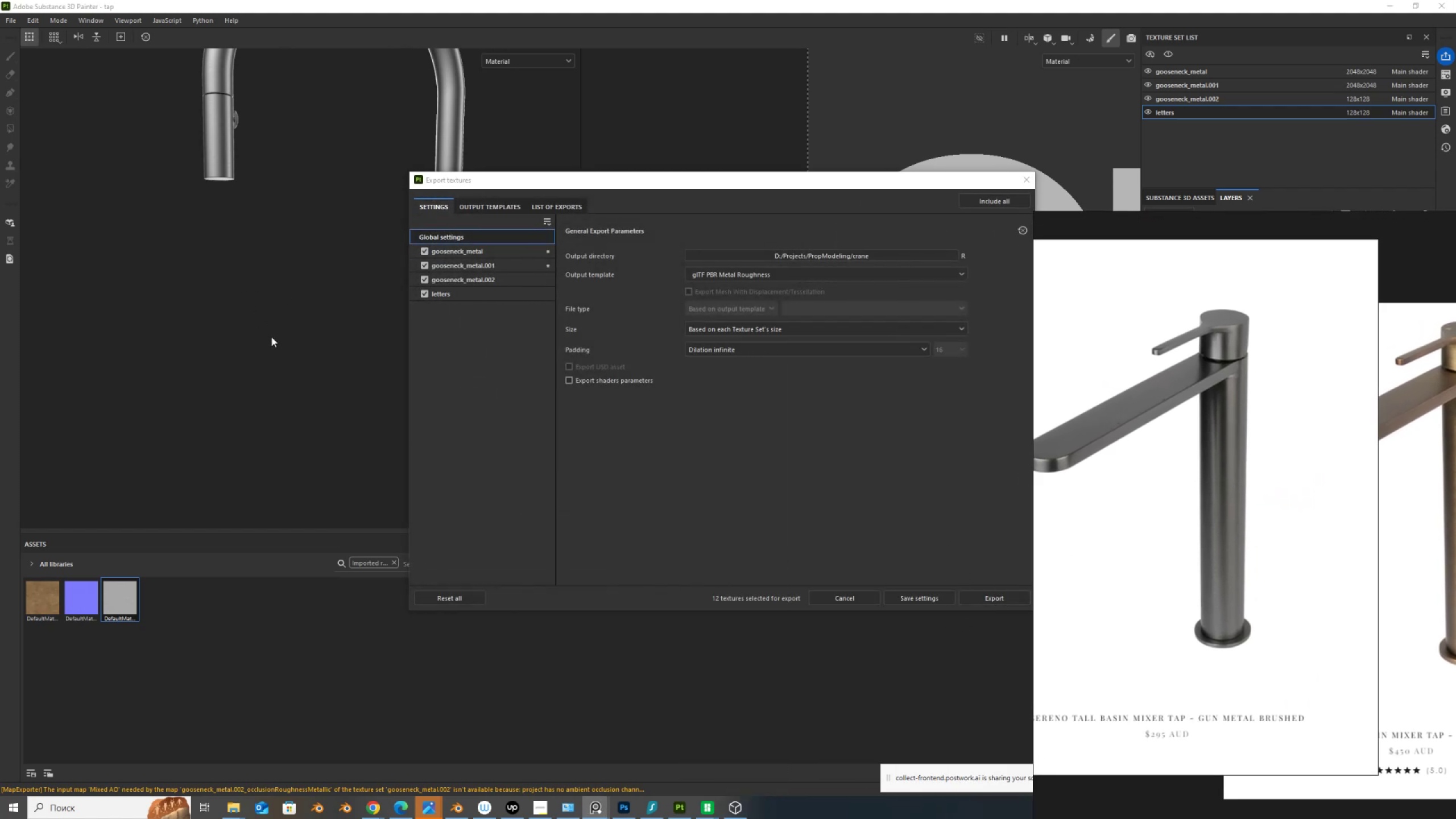 
left_click_drag(start_coordinate=[271, 338], to_coordinate=[271, 345])
 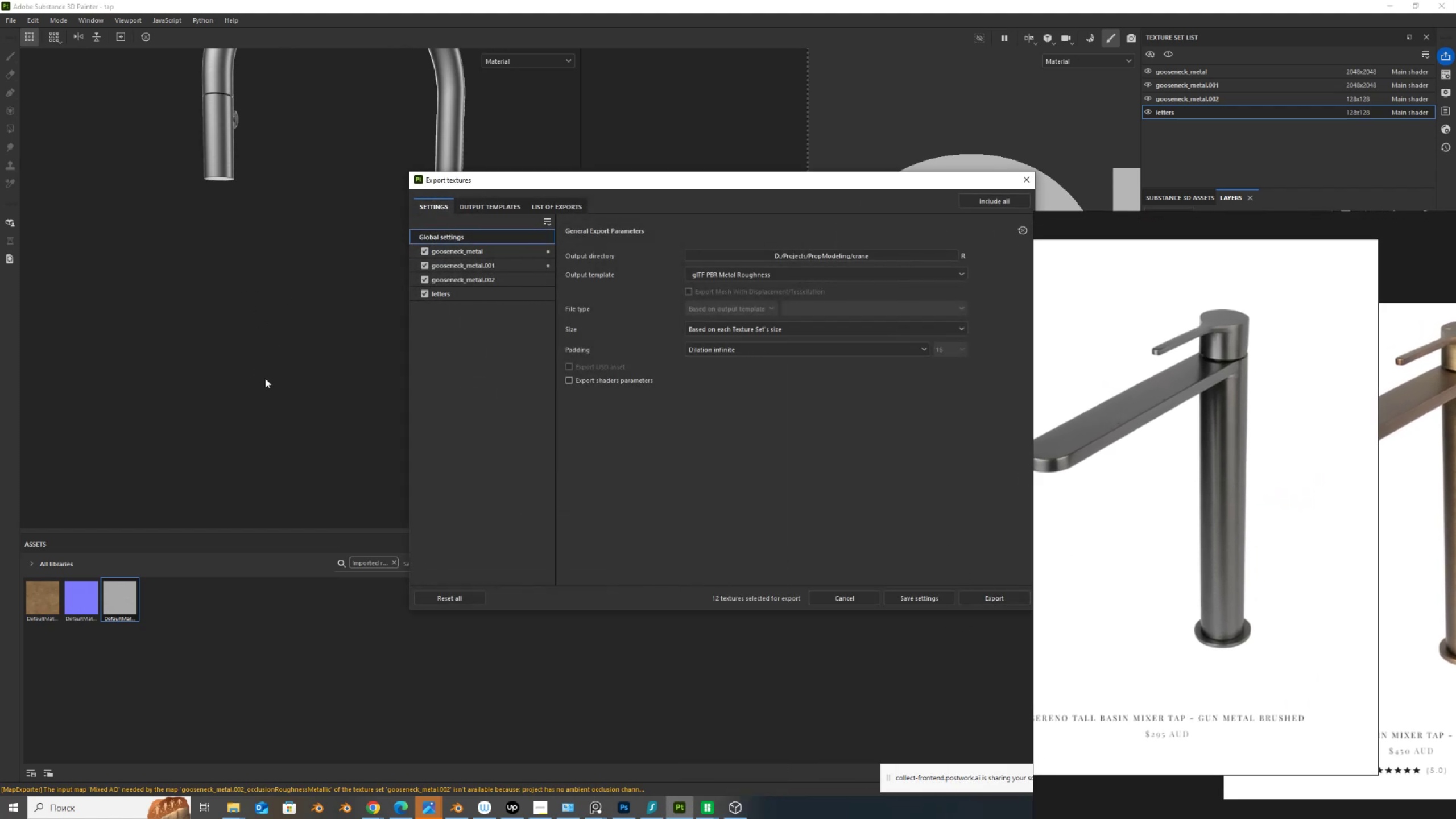 
left_click_drag(start_coordinate=[276, 381], to_coordinate=[262, 429])
 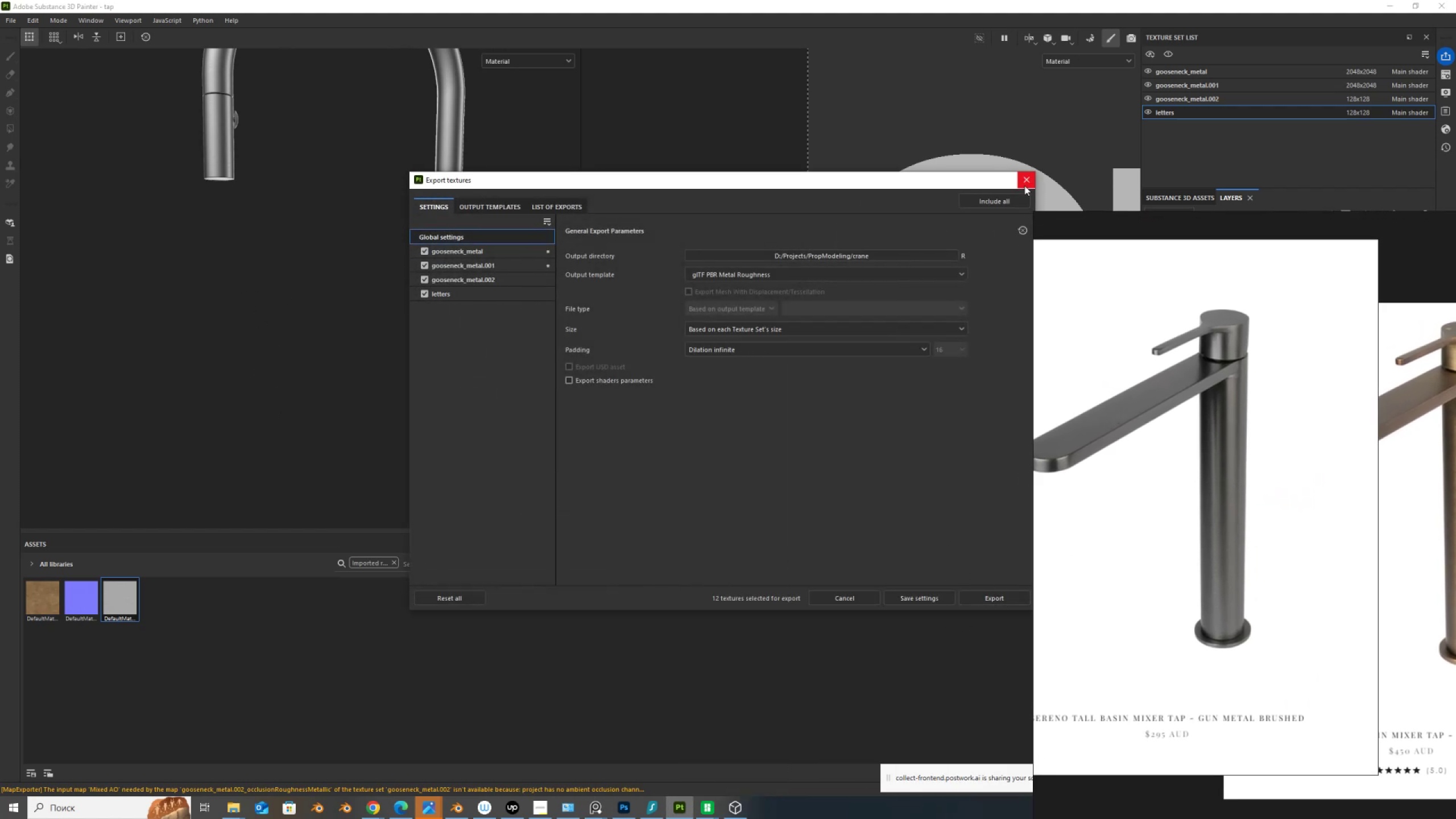 
left_click([1027, 183])
 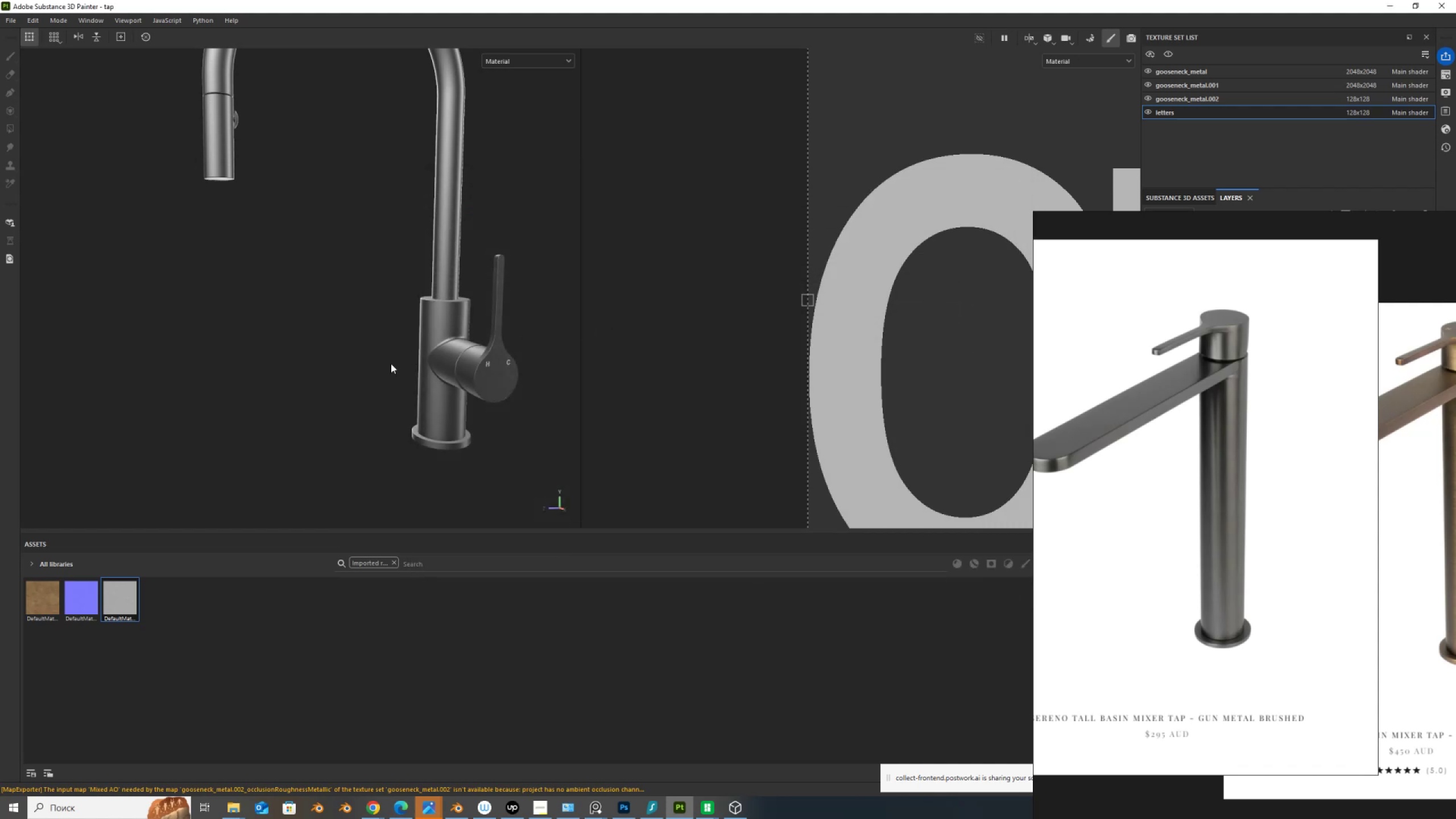 
left_click_drag(start_coordinate=[344, 389], to_coordinate=[446, 439])
 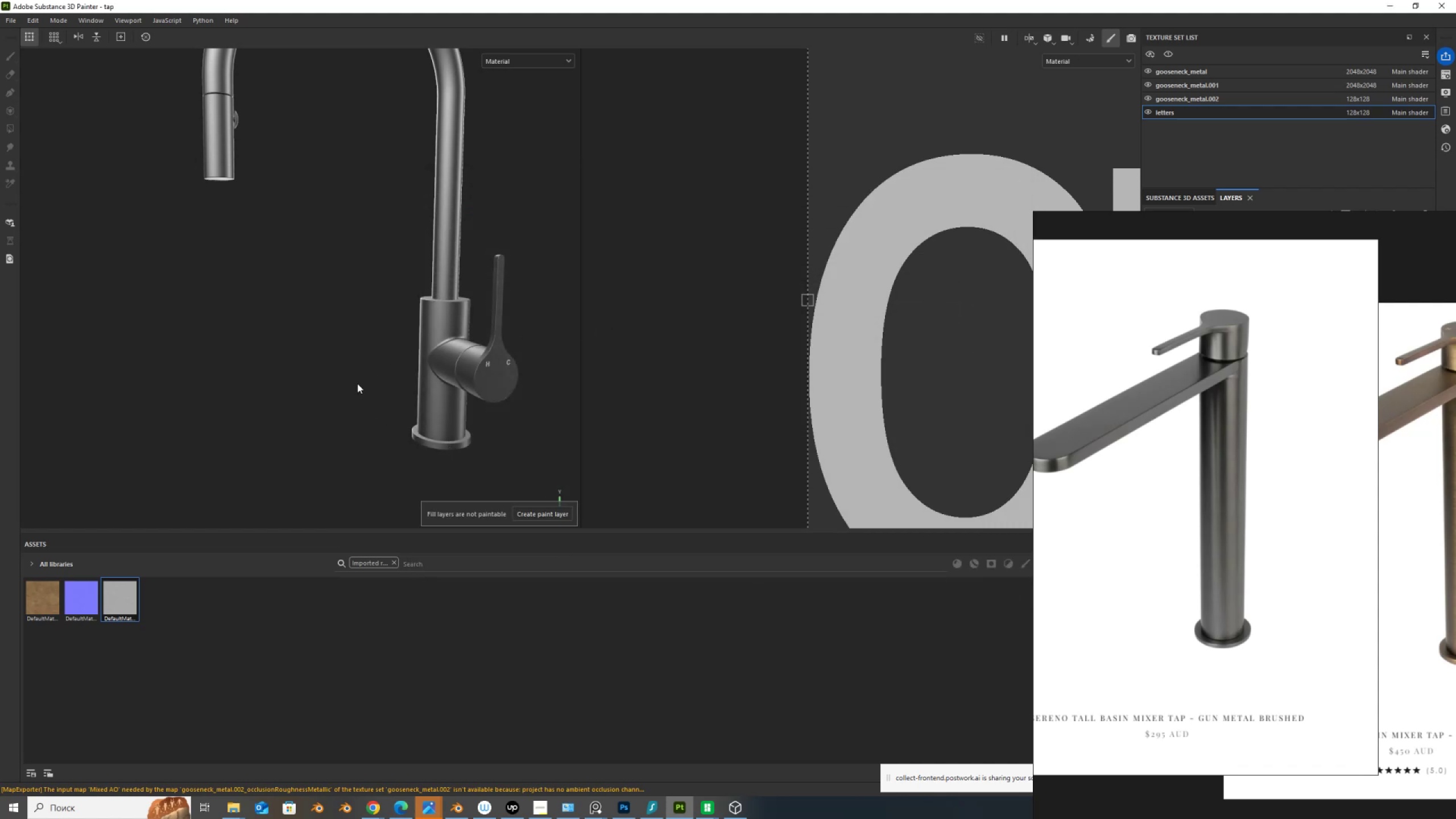 
scroll: coordinate [365, 431], scroll_direction: down, amount: 2.0
 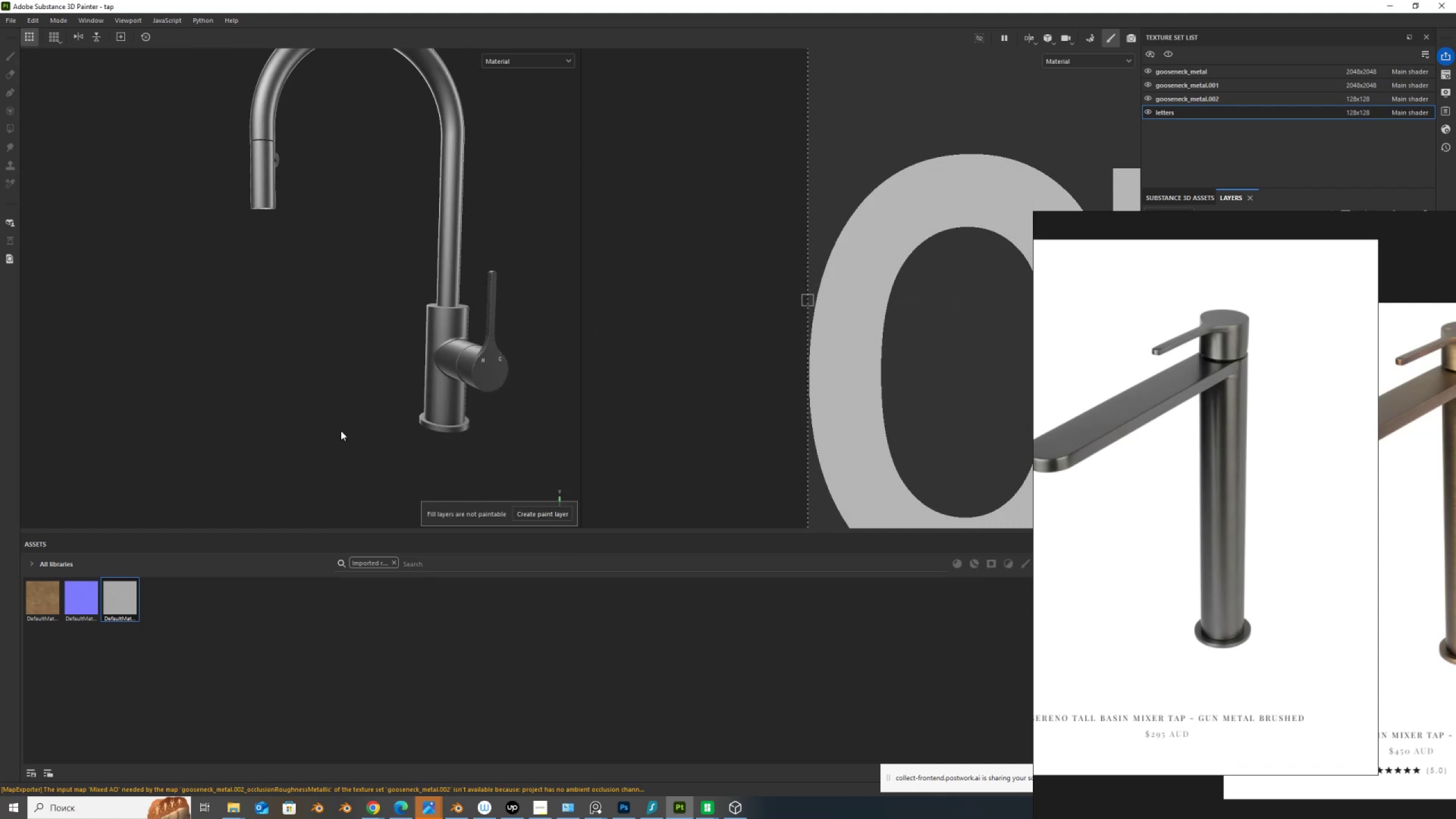 
left_click_drag(start_coordinate=[246, 400], to_coordinate=[254, 403])
 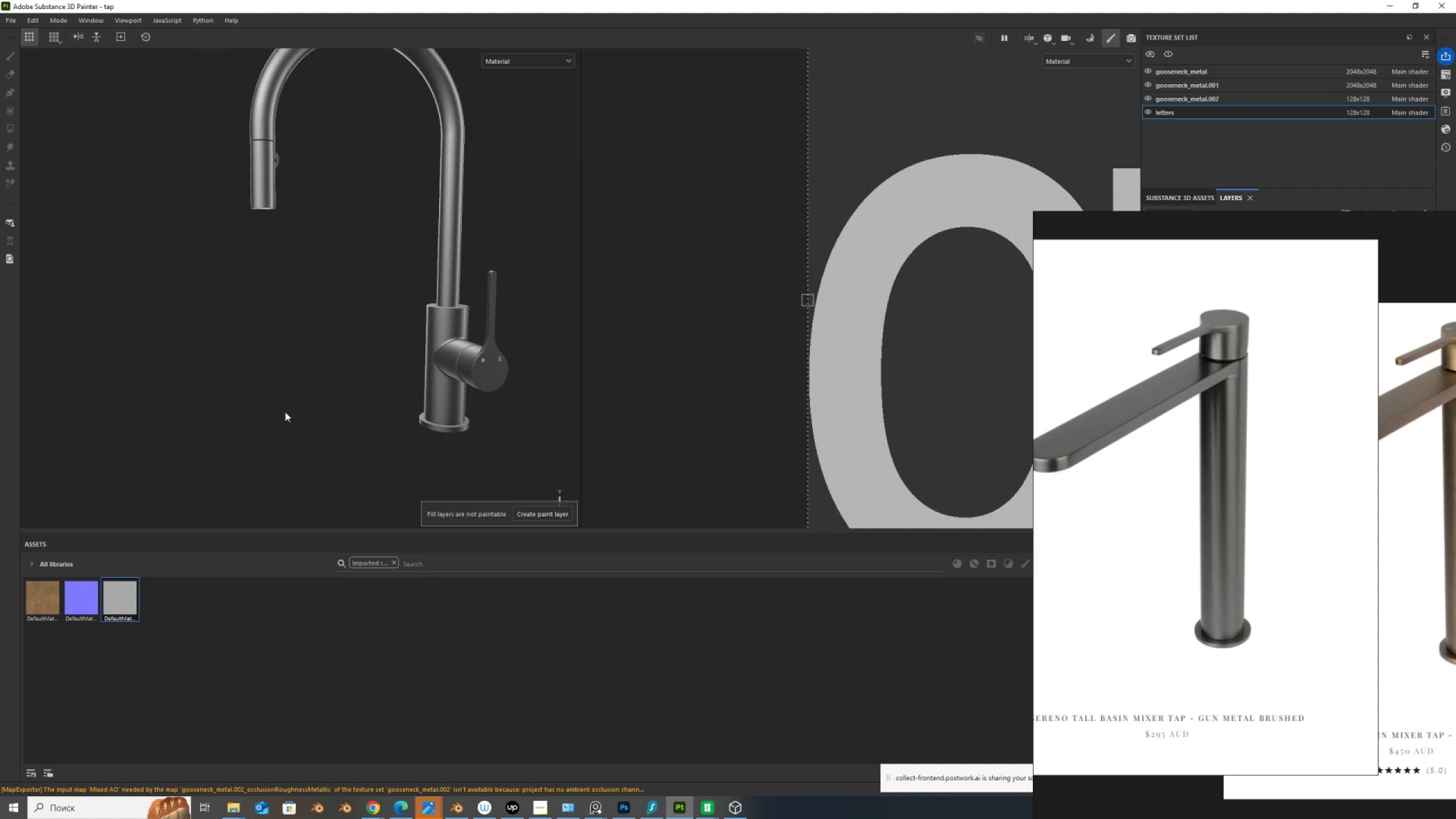 
scroll: coordinate [287, 410], scroll_direction: up, amount: 2.0
 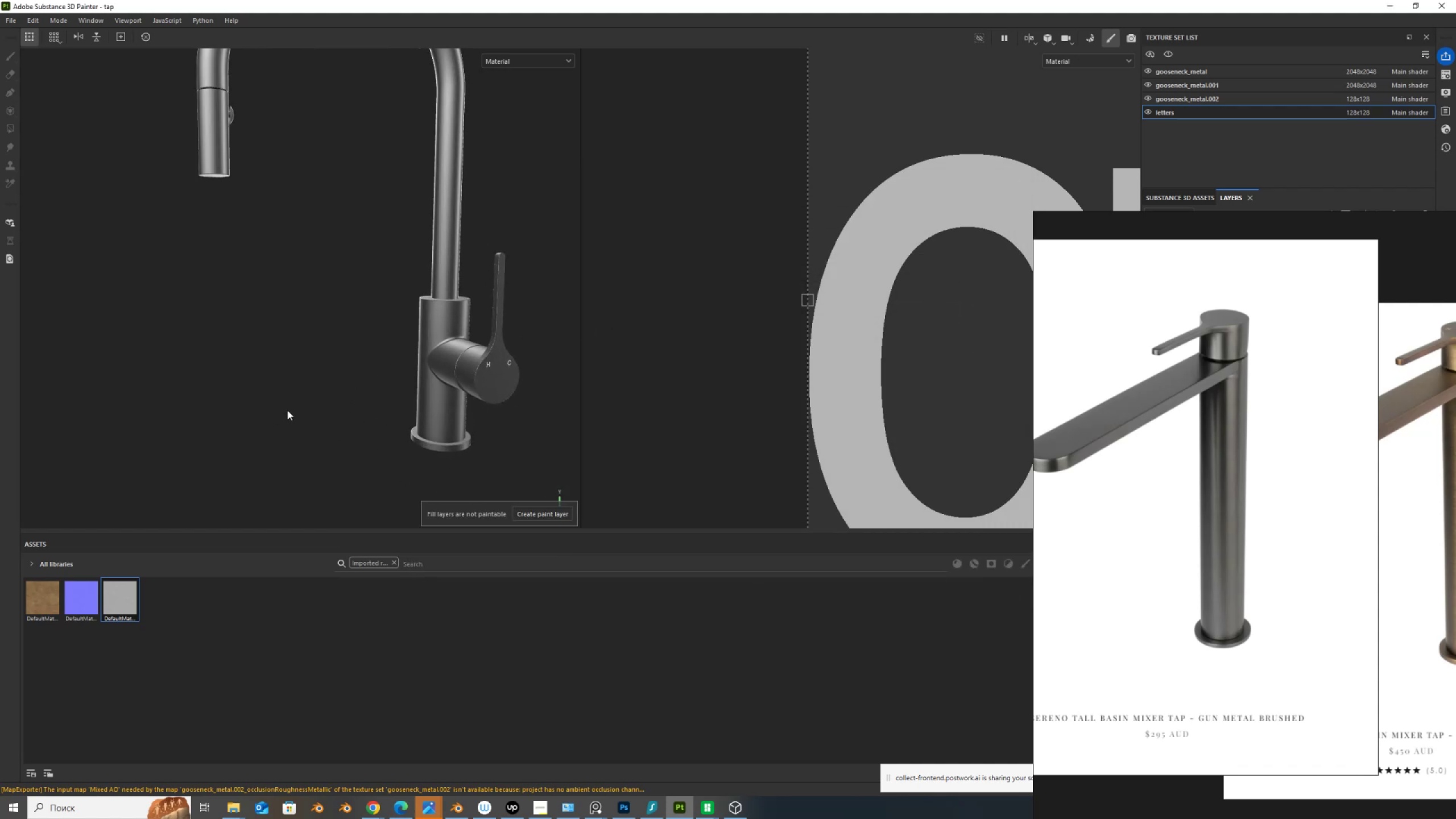 
hold_key(key=AltLeft, duration=0.56)
left_click_drag(start_coordinate=[287, 410], to_coordinate=[387, 451])
 